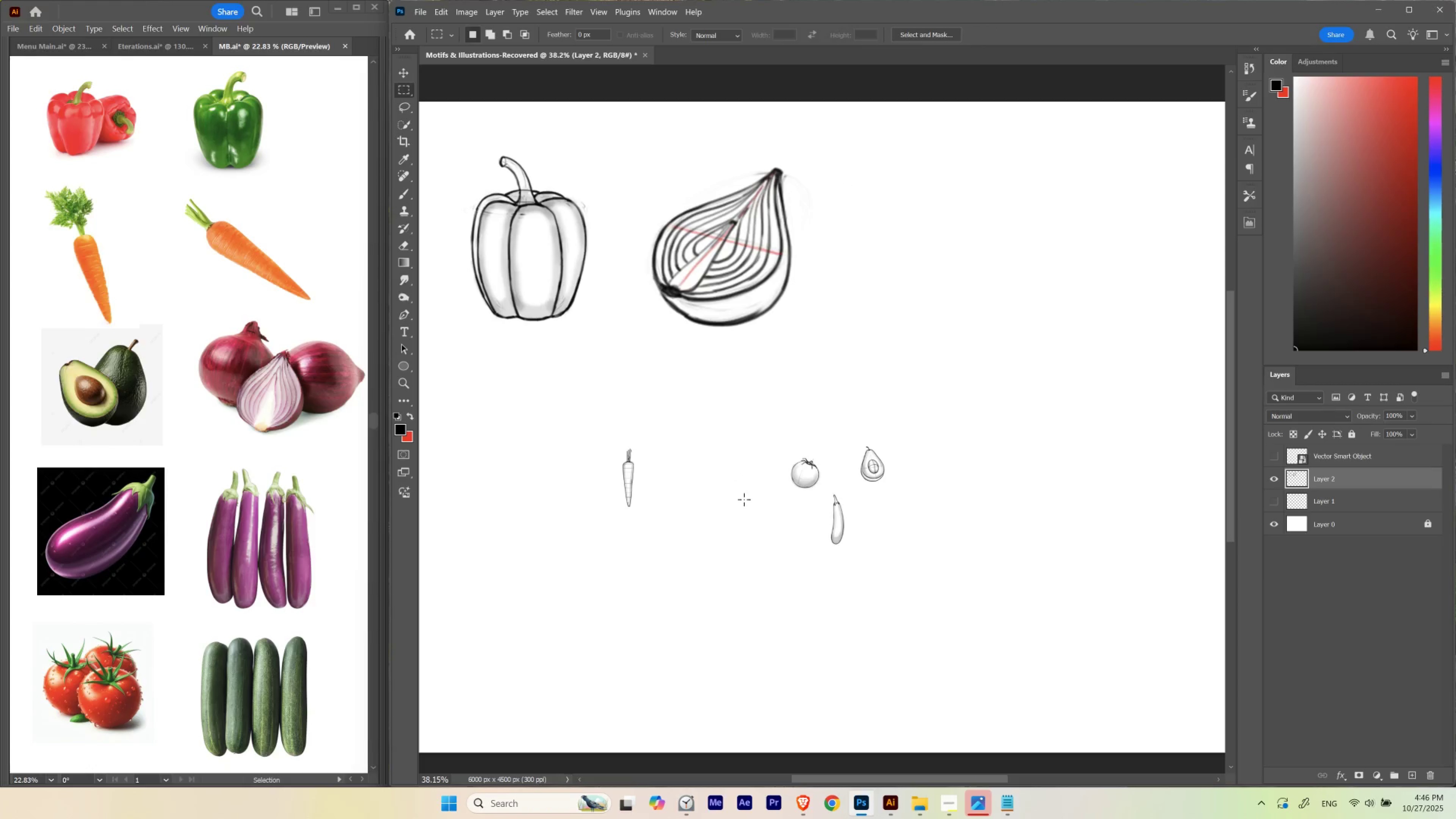 
left_click_drag(start_coordinate=[752, 500], to_coordinate=[828, 447])
 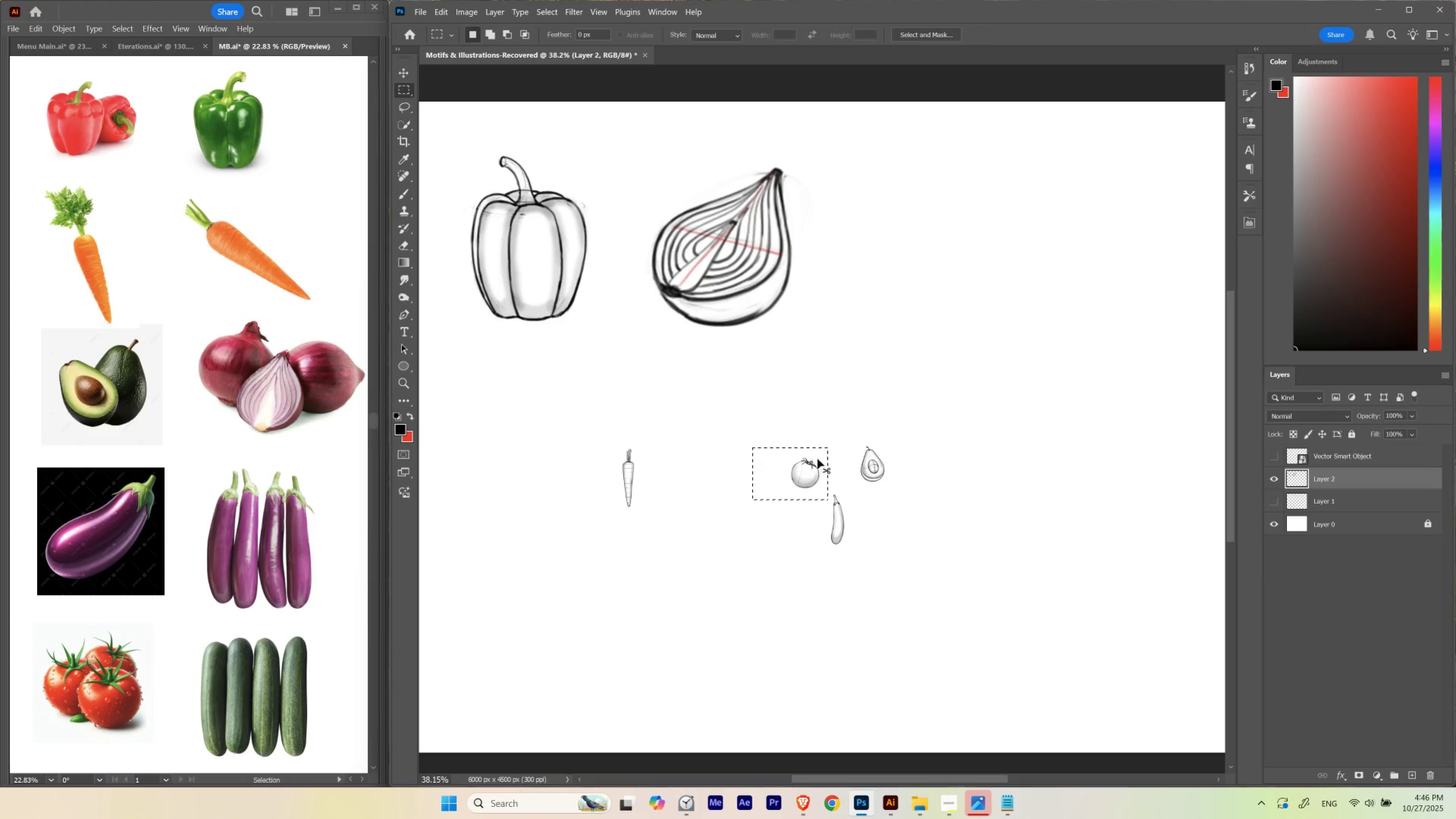 
hold_key(key=ControlLeft, duration=1.5)
left_click_drag(start_coordinate=[808, 472], to_coordinate=[901, 223])
 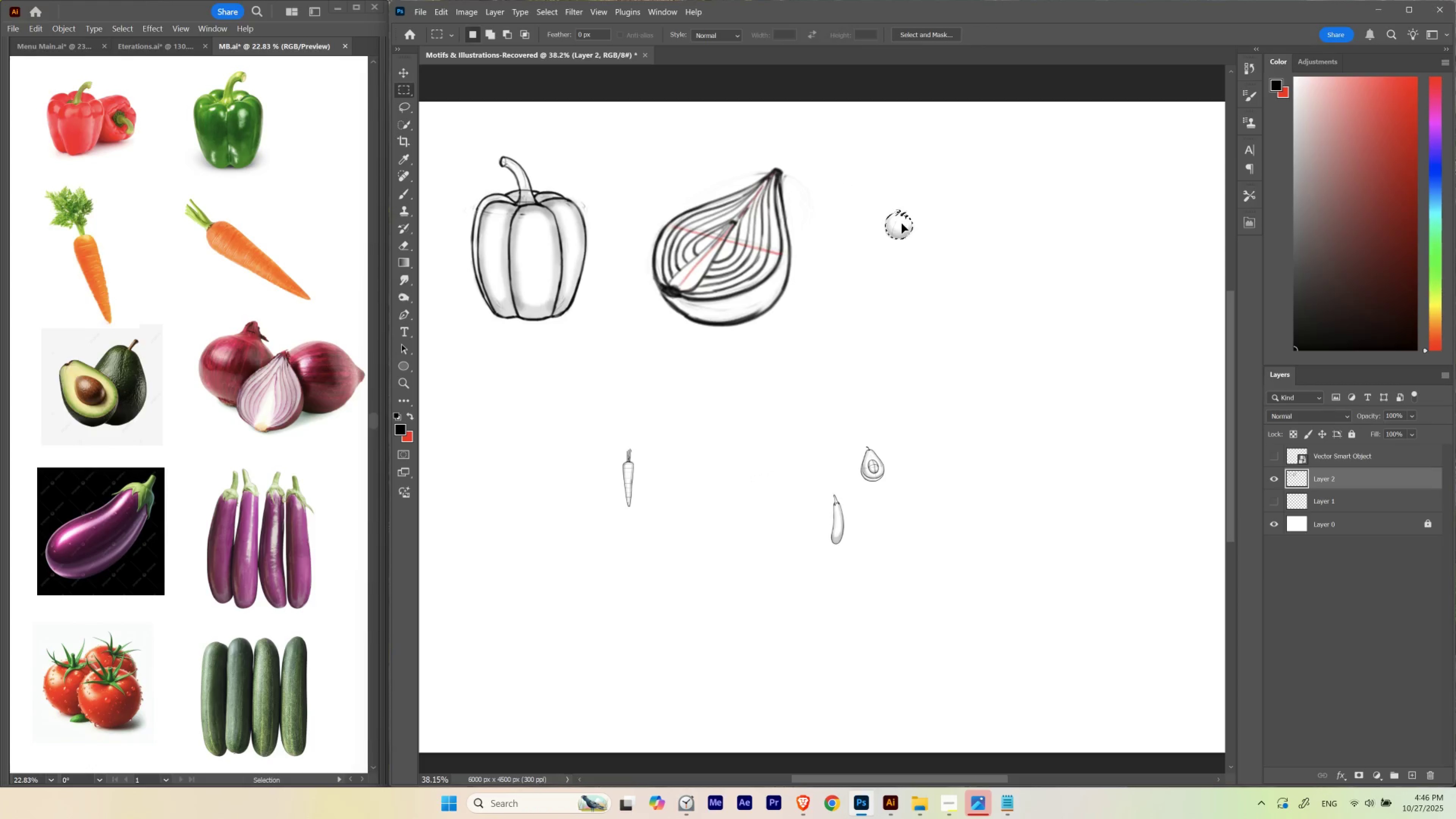 
key(Control+T)
 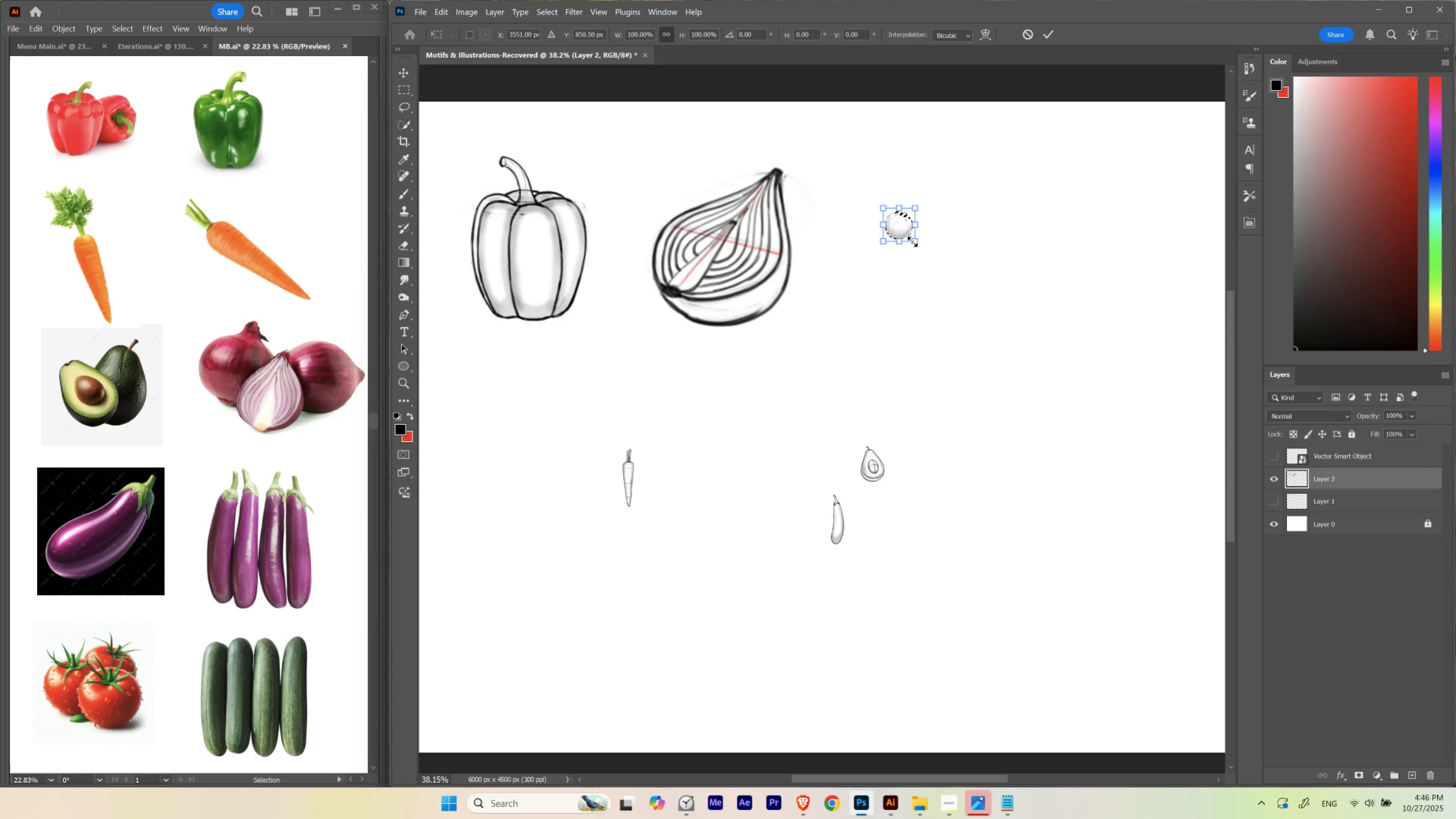 
left_click_drag(start_coordinate=[913, 241], to_coordinate=[1036, 377])
 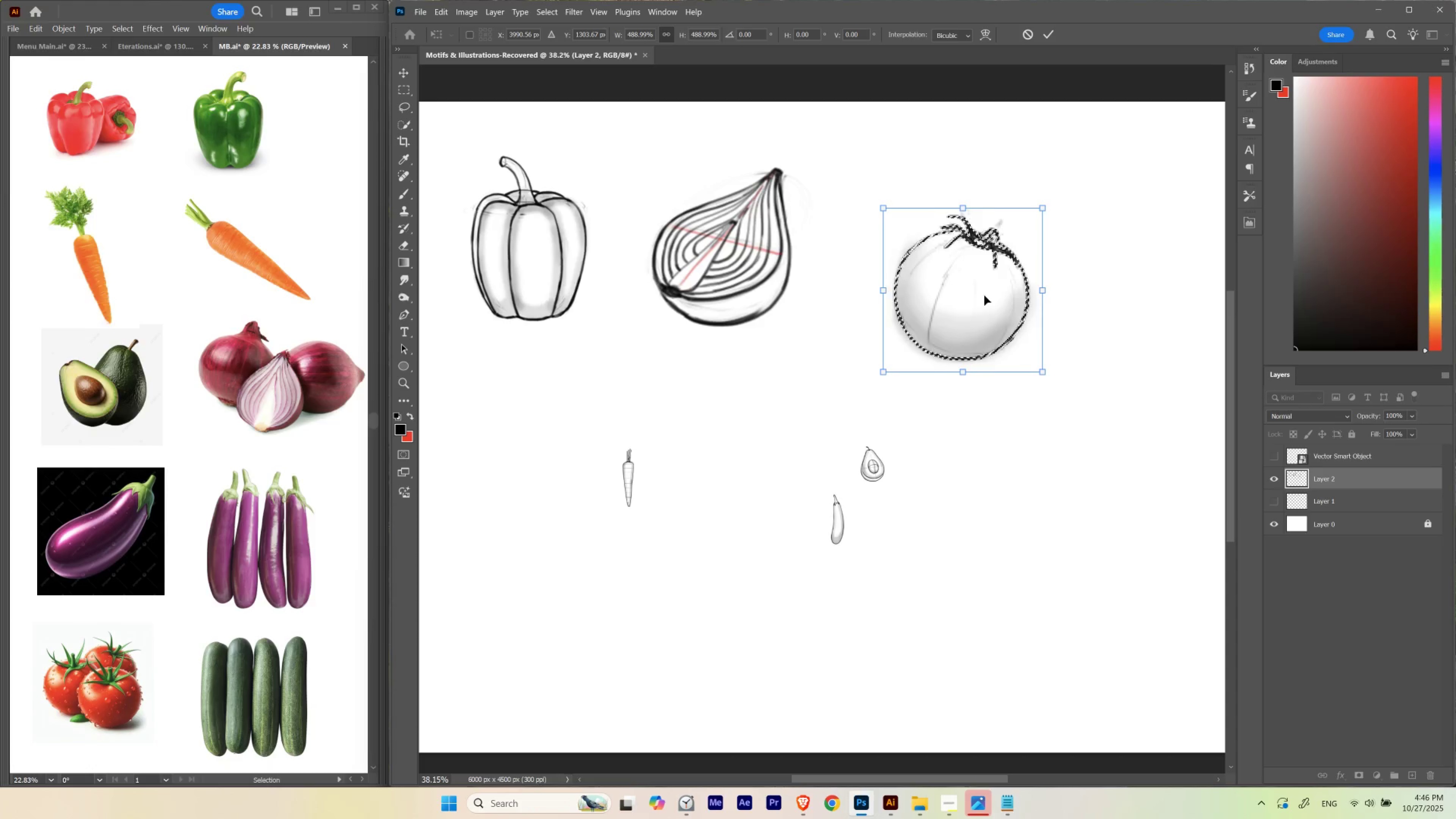 
left_click_drag(start_coordinate=[986, 307], to_coordinate=[962, 269])
 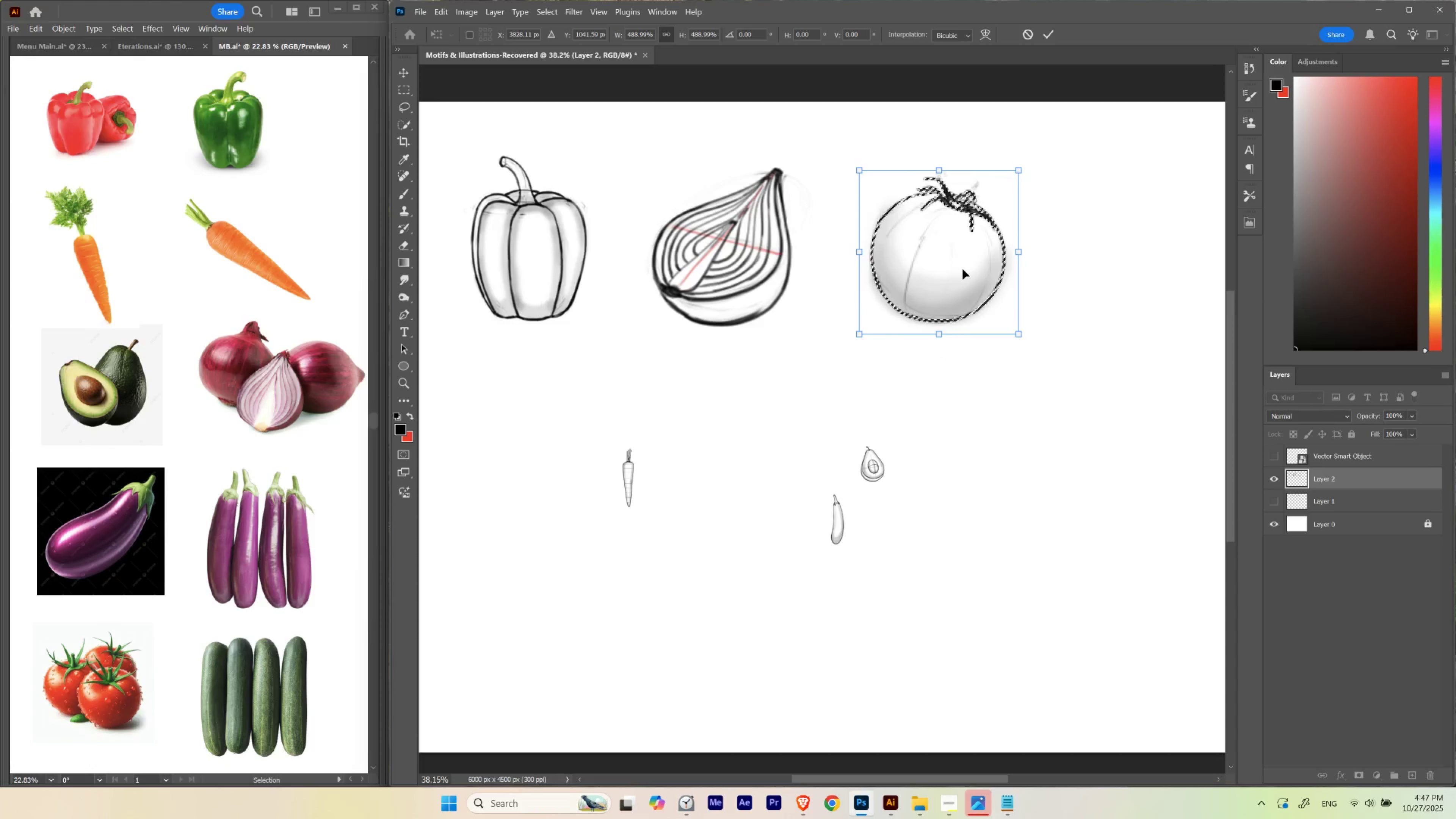 
key(Enter)
 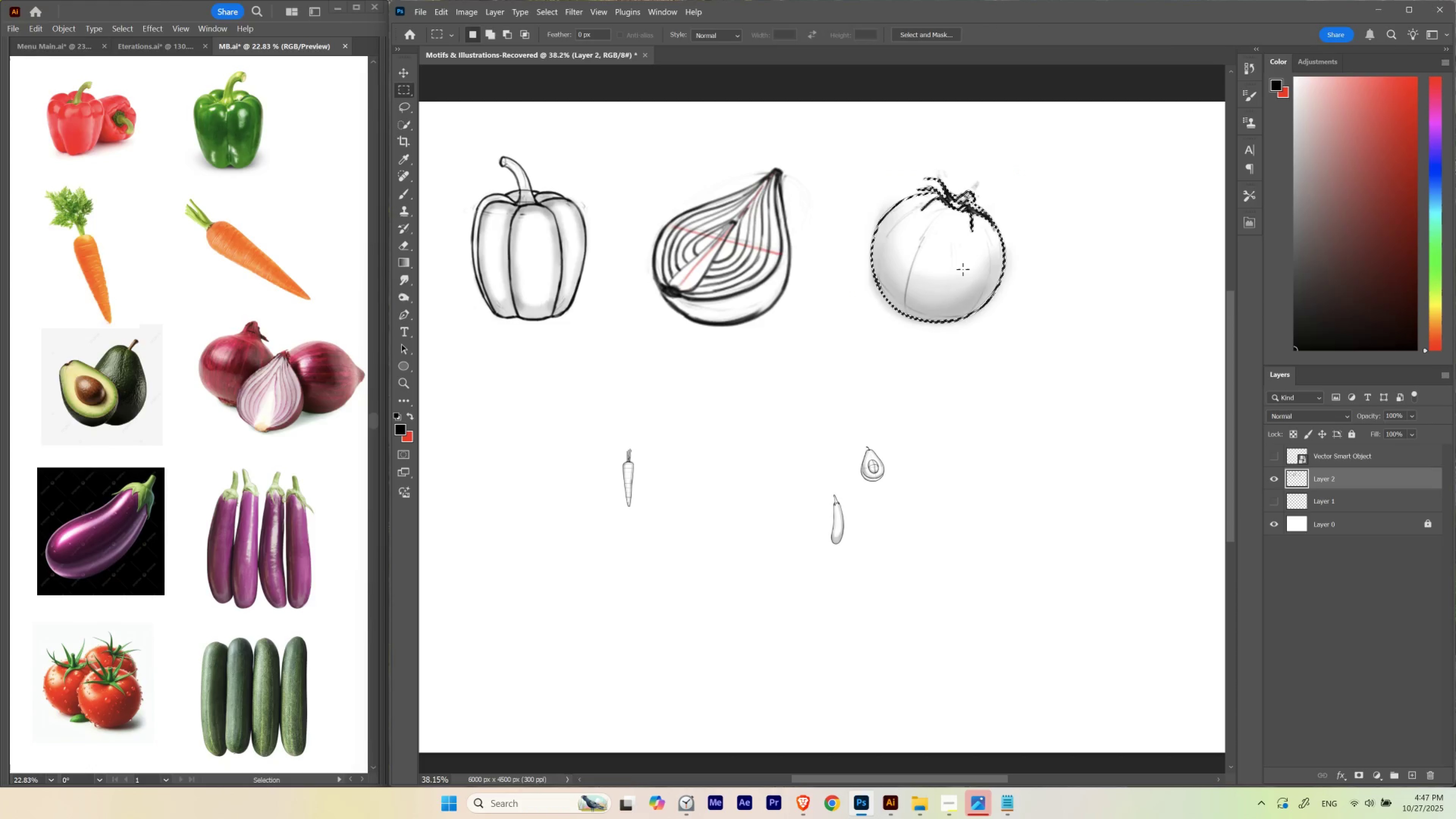 
key(Control+D)
 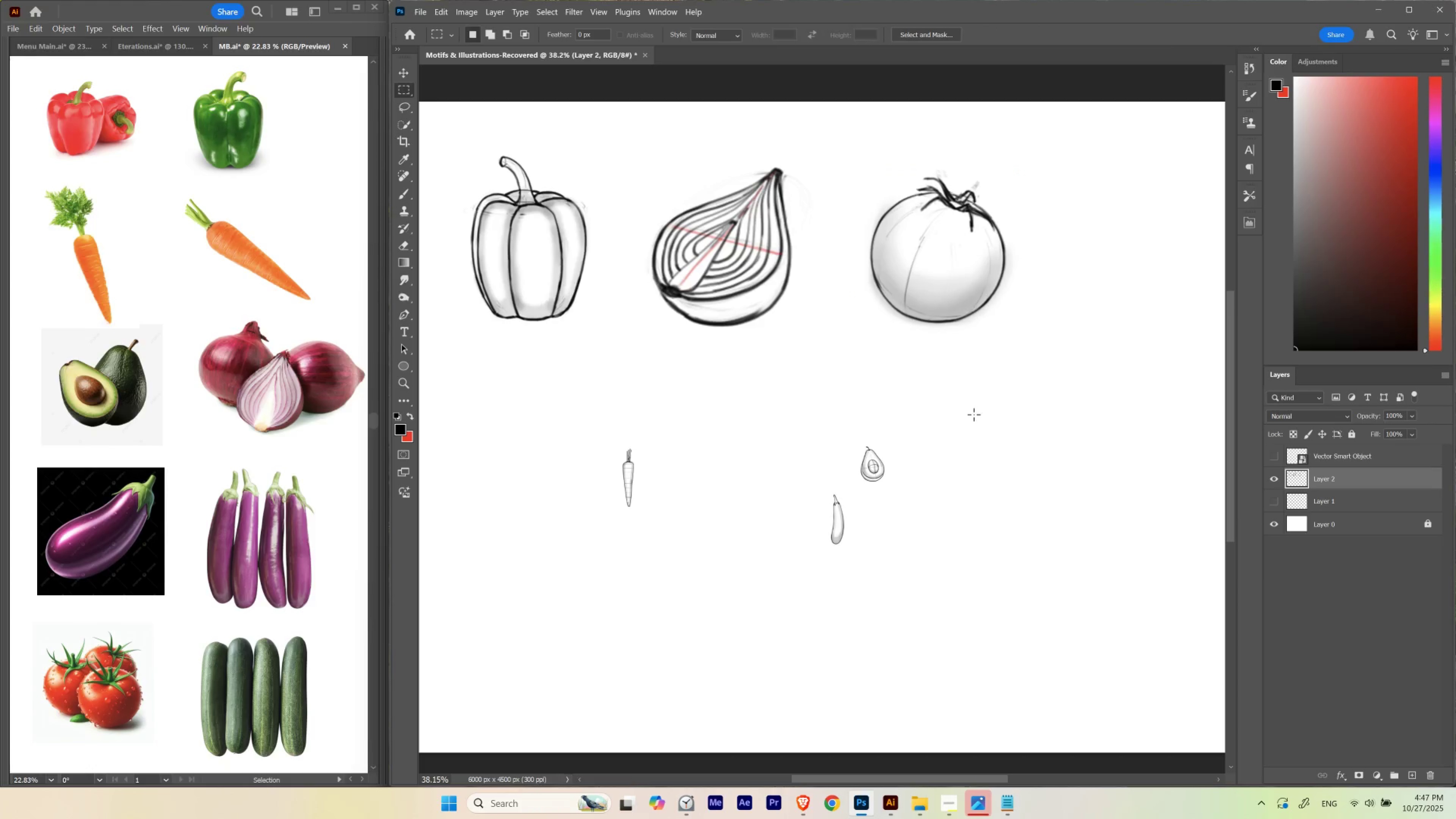 
hold_key(key=Space, duration=0.62)
 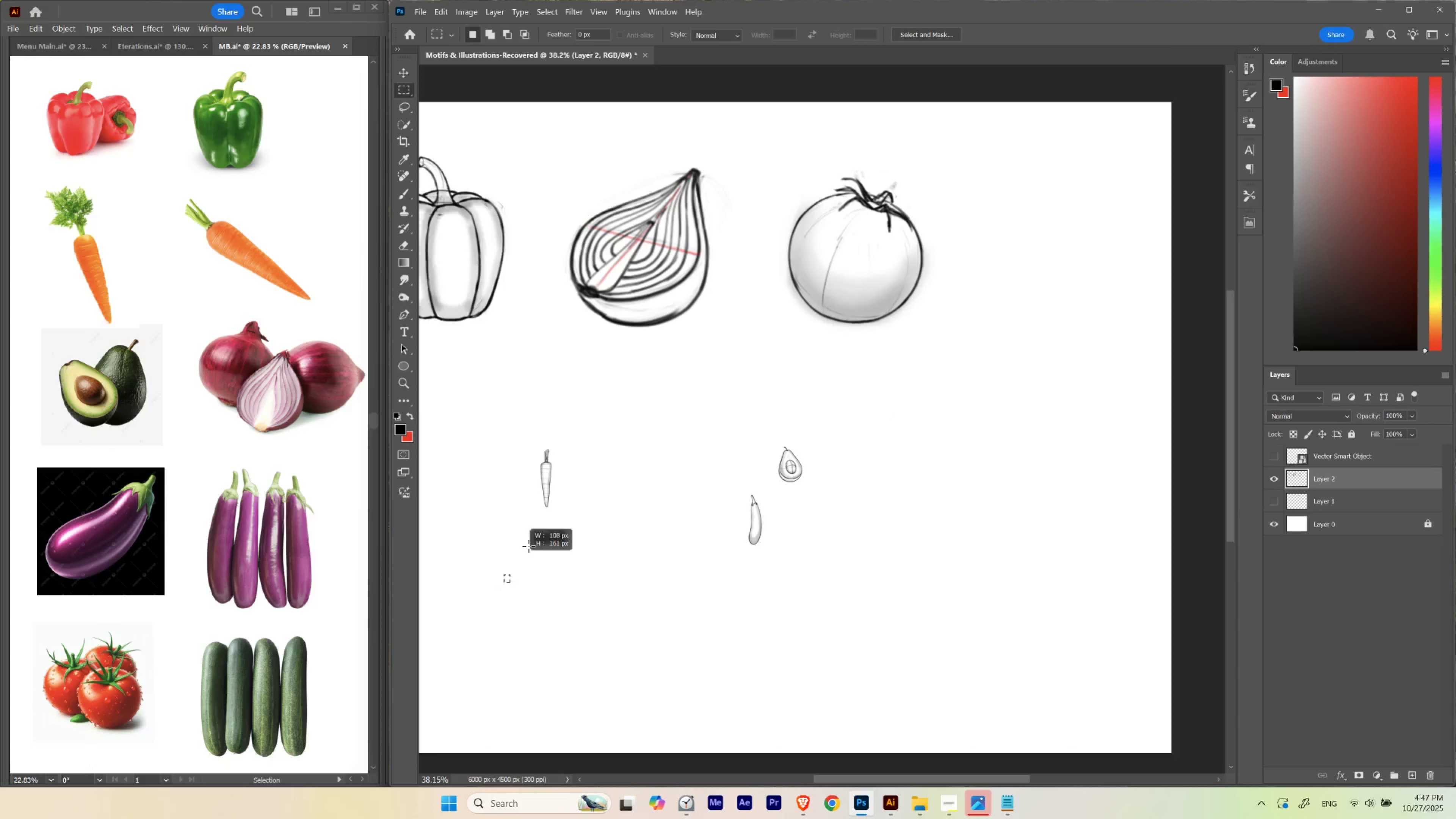 
left_click_drag(start_coordinate=[968, 415], to_coordinate=[886, 416])
 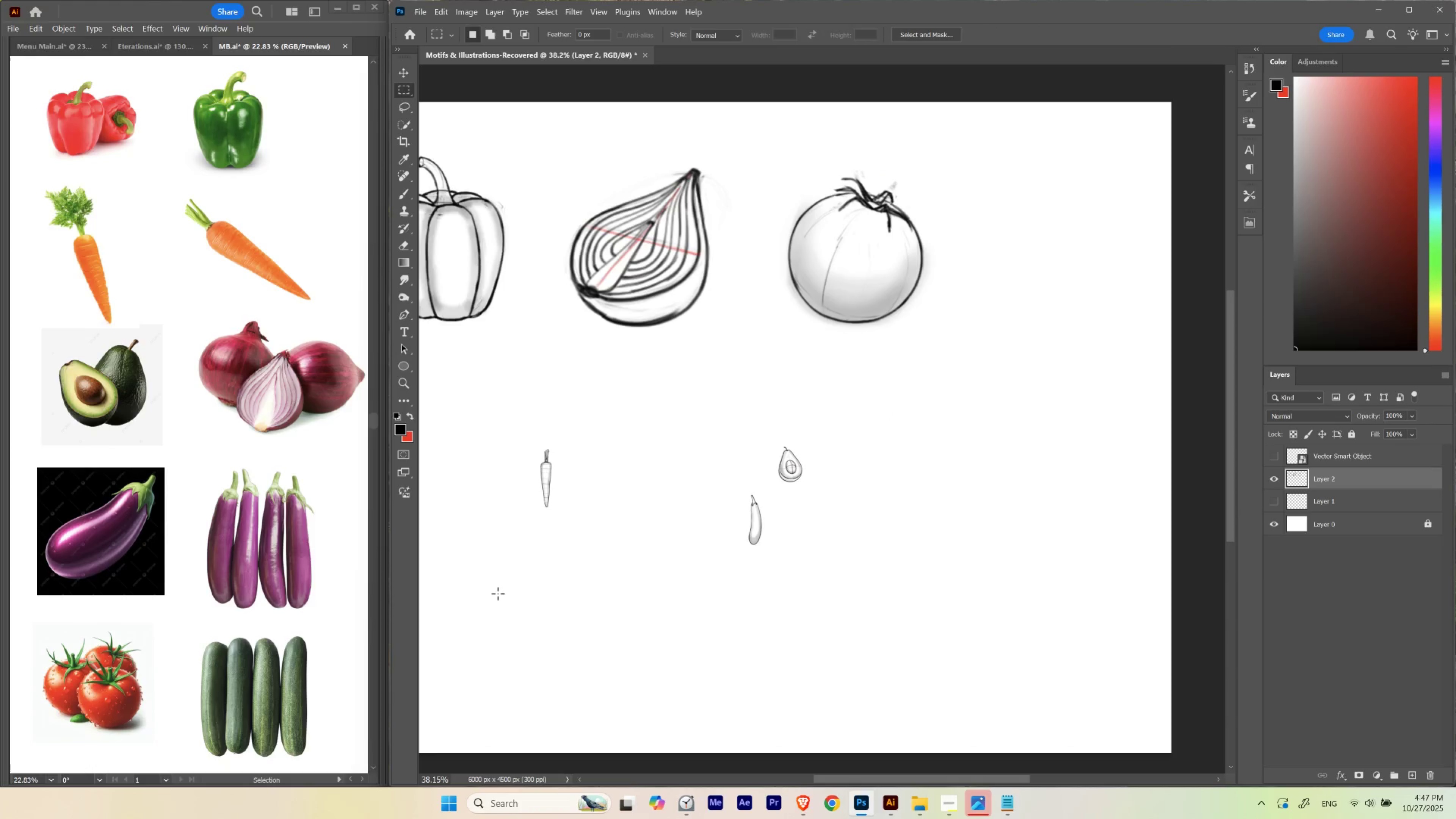 
left_click_drag(start_coordinate=[504, 583], to_coordinate=[592, 420])
 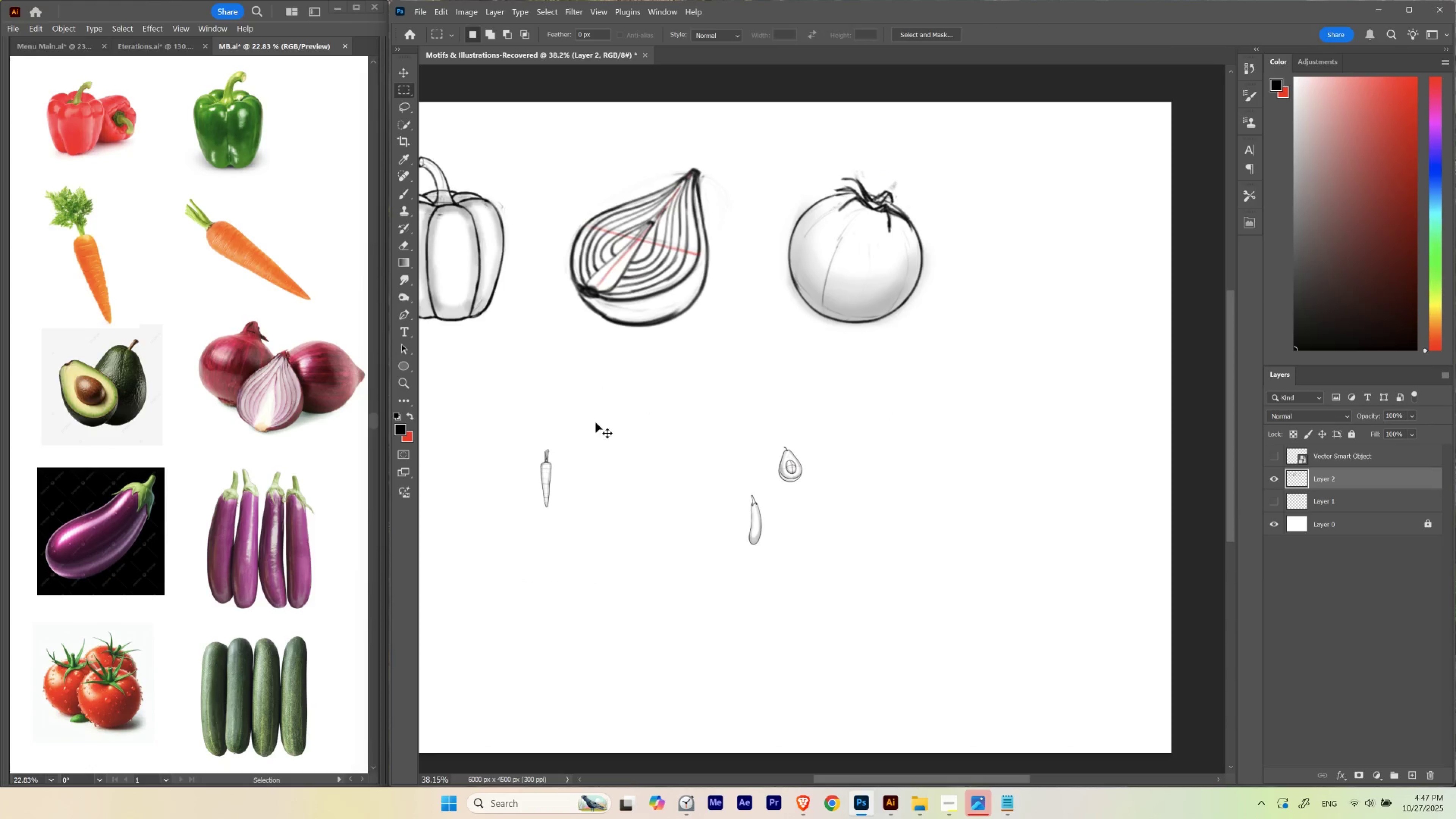 
hold_key(key=Space, duration=0.44)
 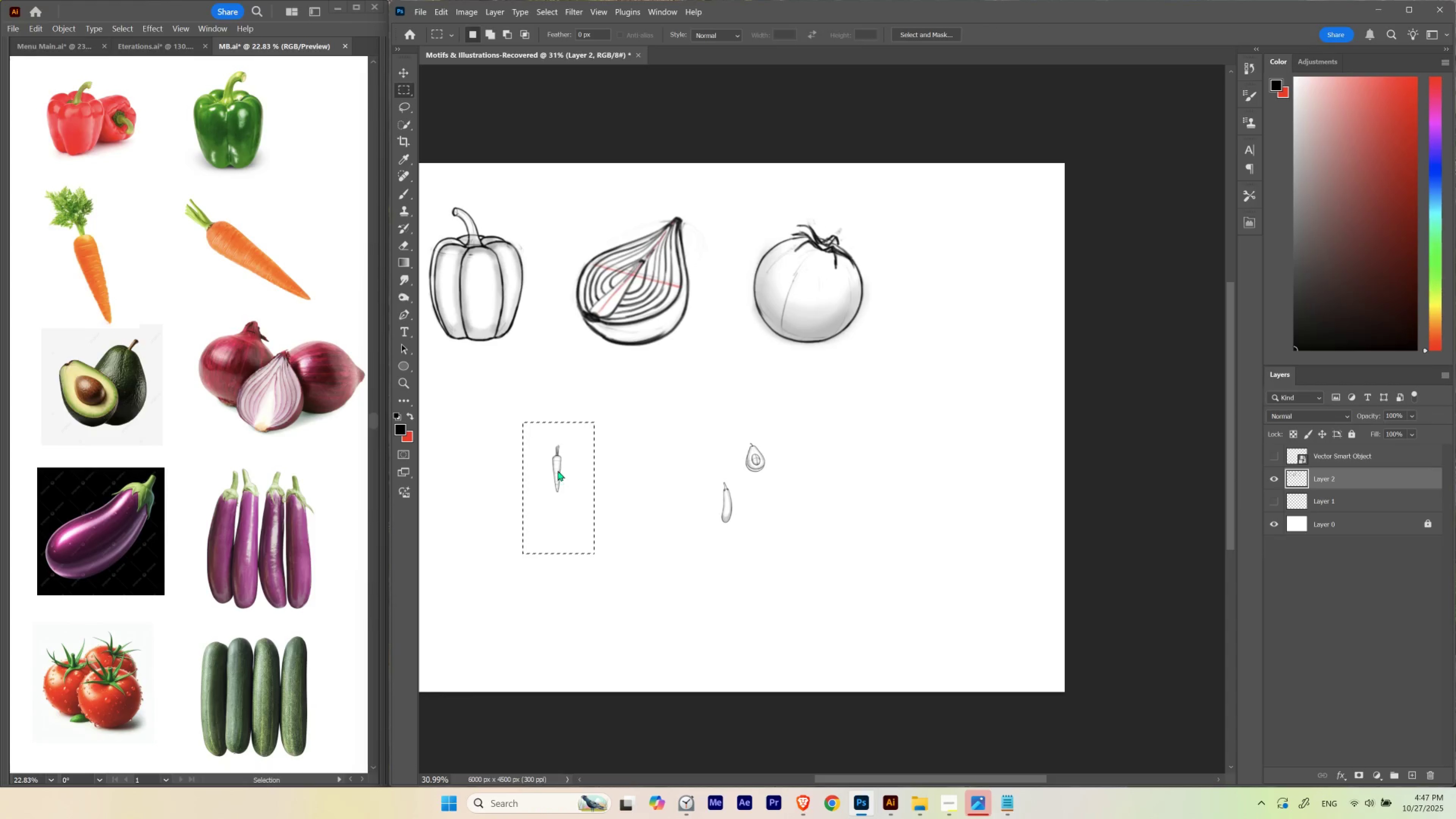 
left_click_drag(start_coordinate=[602, 427], to_coordinate=[594, 443])
 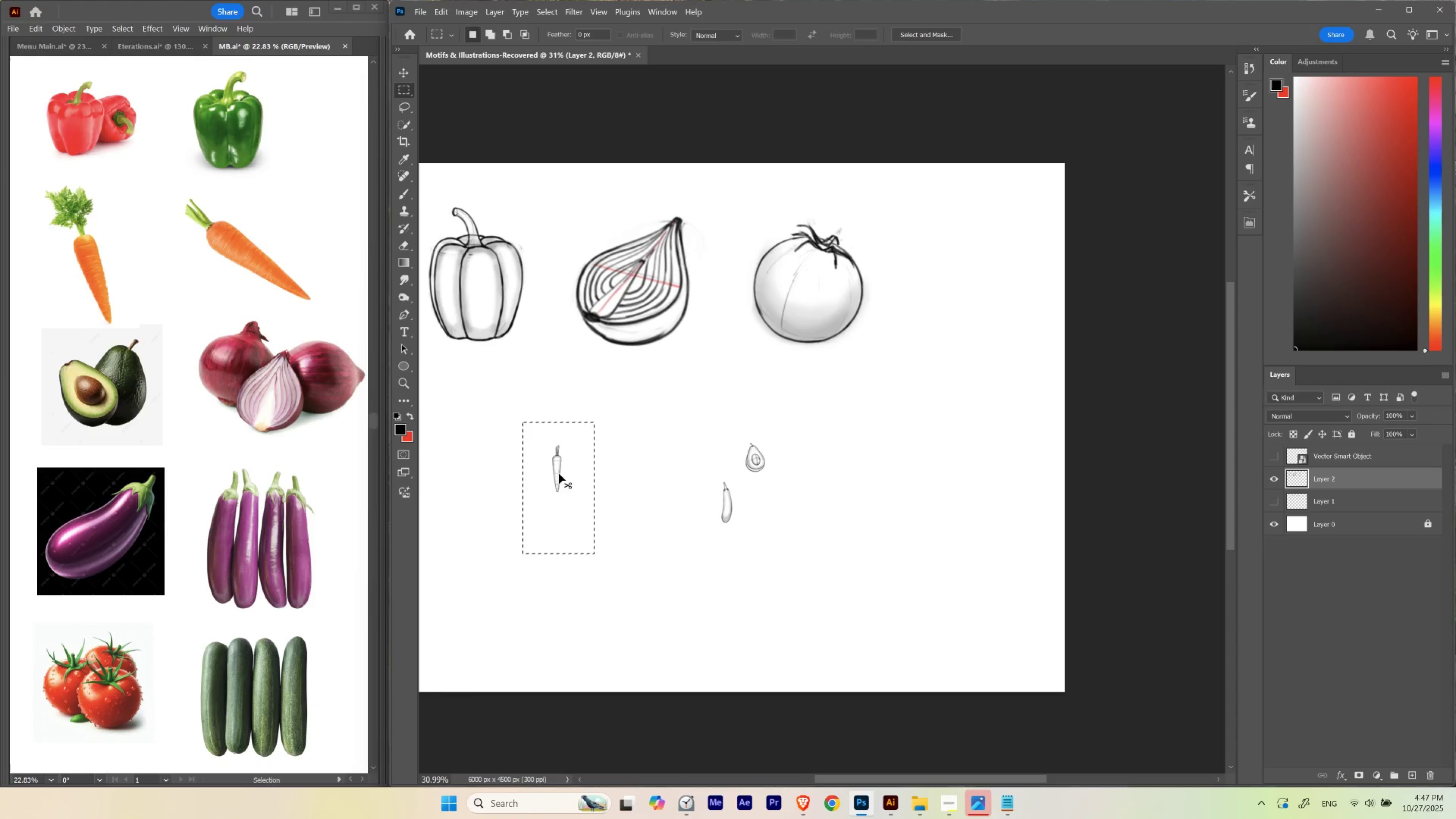 
left_click_drag(start_coordinate=[558, 470], to_coordinate=[964, 258])
 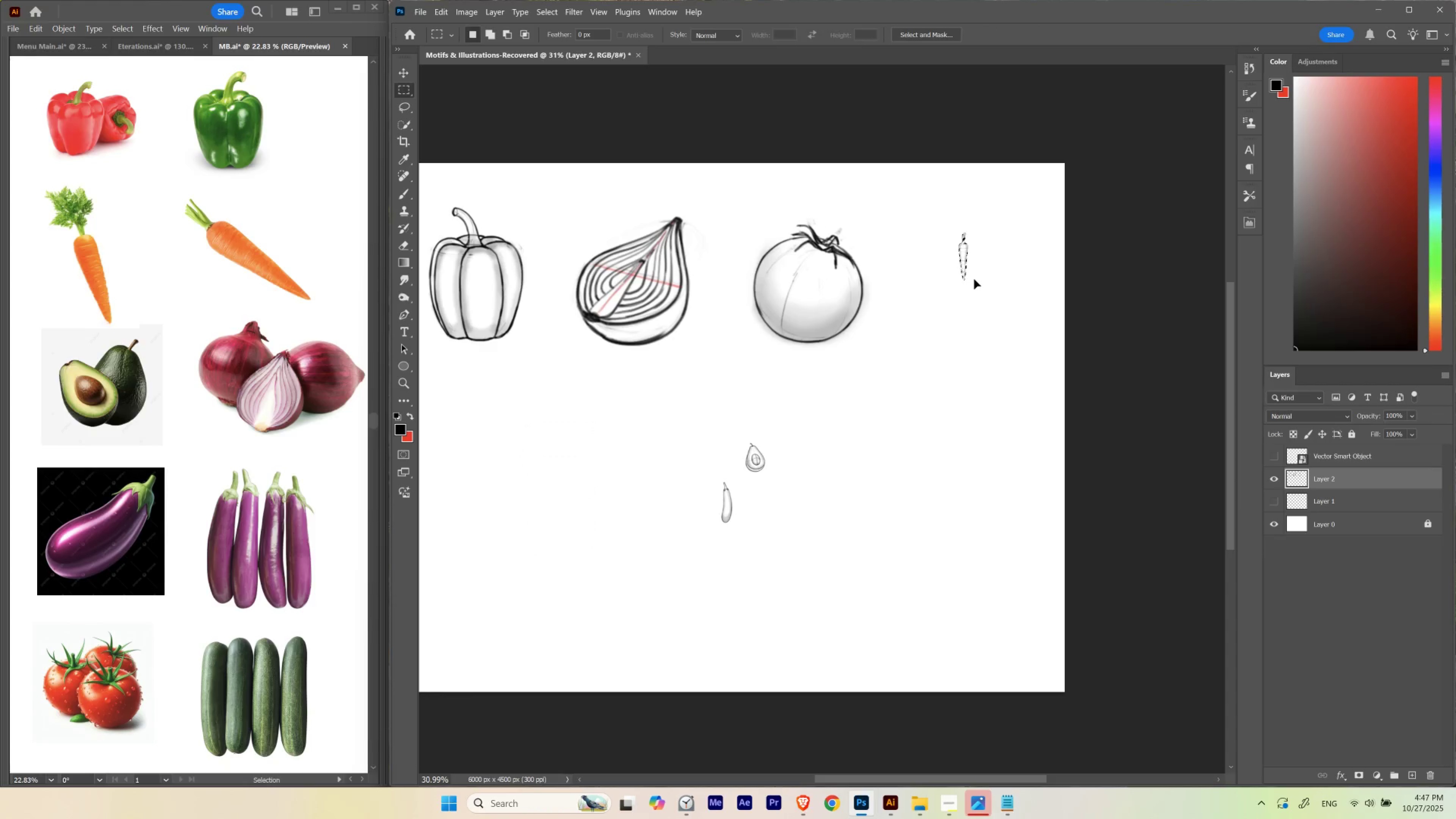 
key(Control+T)
 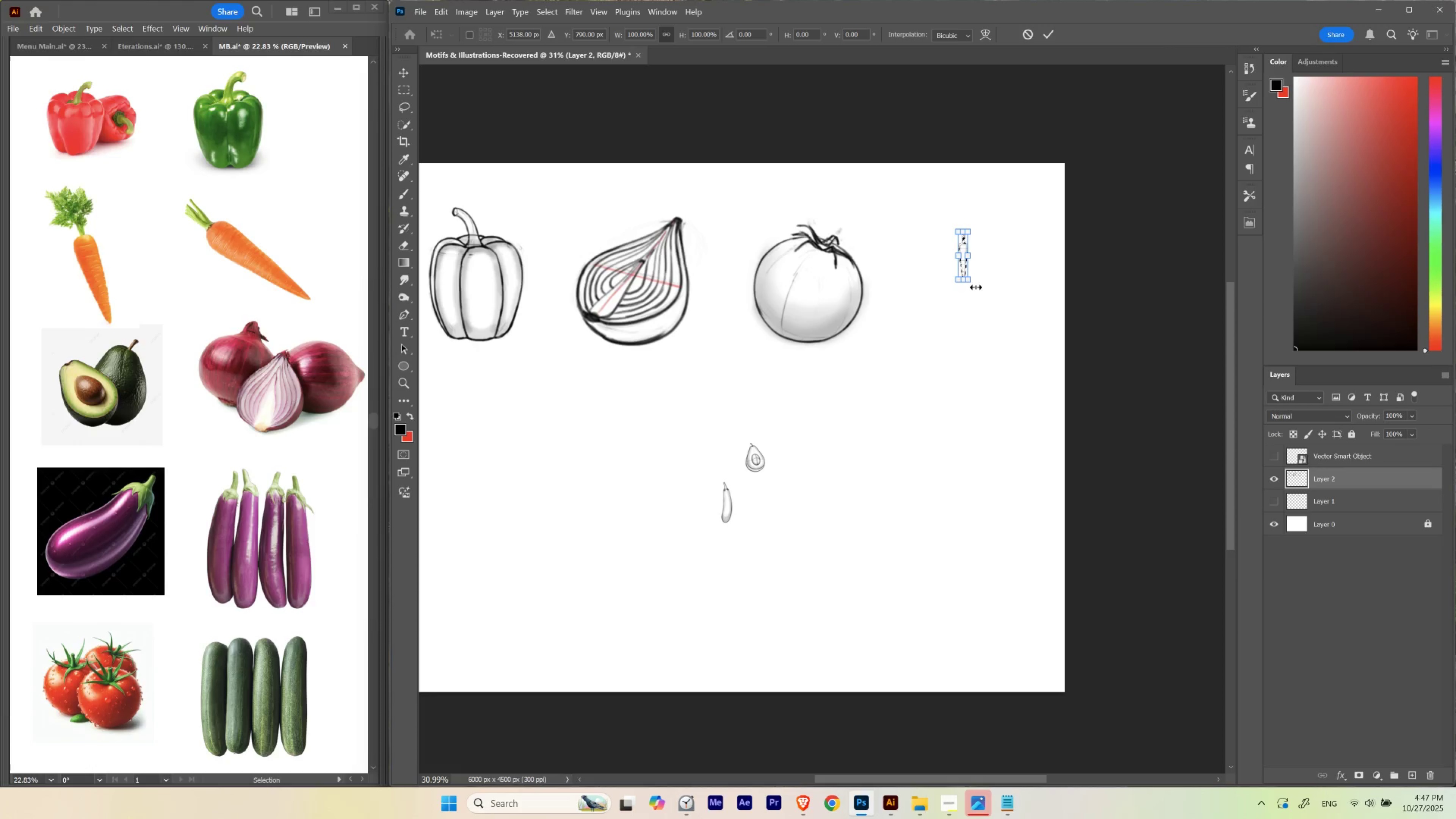 
left_click_drag(start_coordinate=[972, 283], to_coordinate=[1040, 539])
 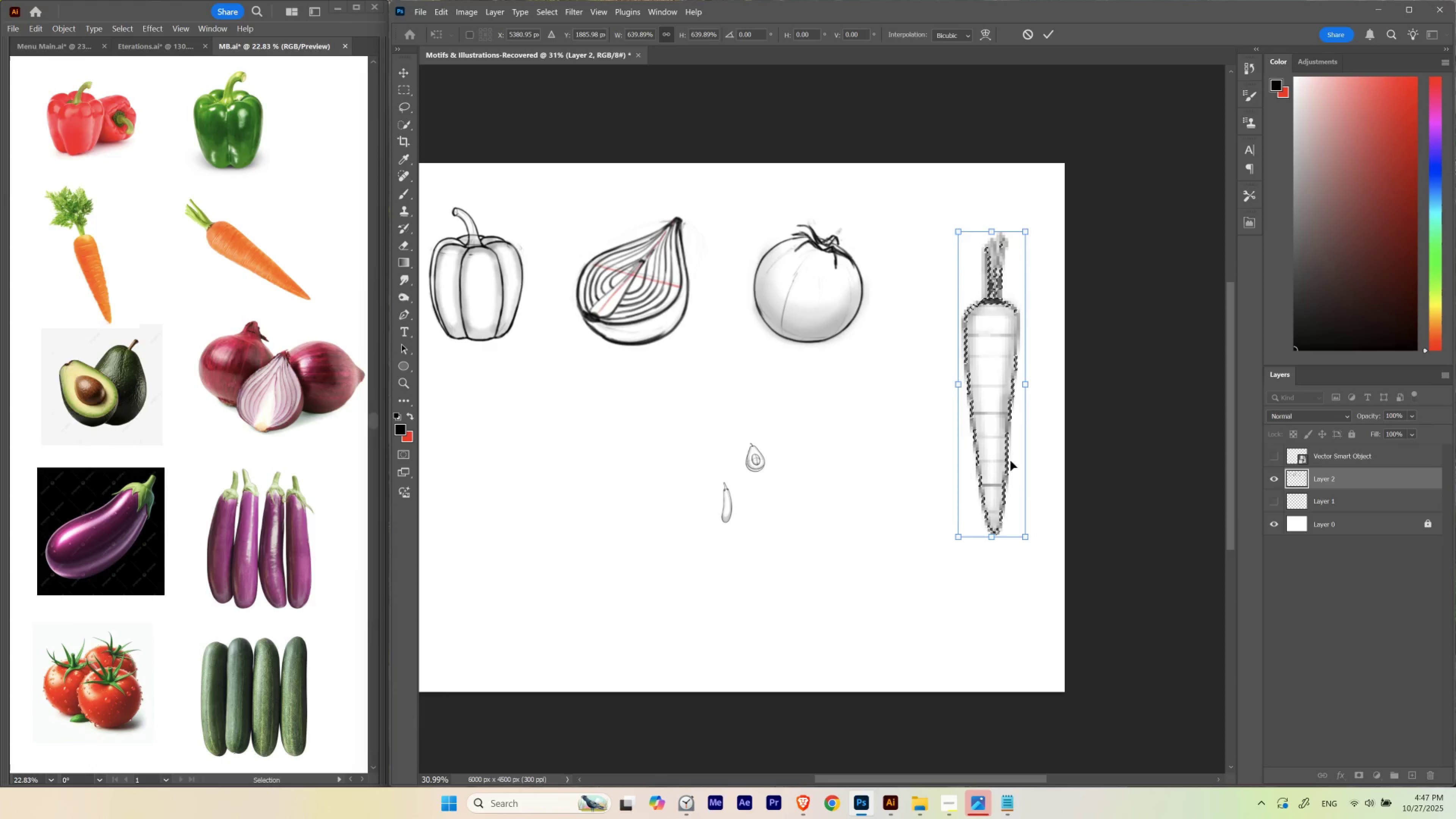 
left_click_drag(start_coordinate=[1008, 452], to_coordinate=[997, 411])
 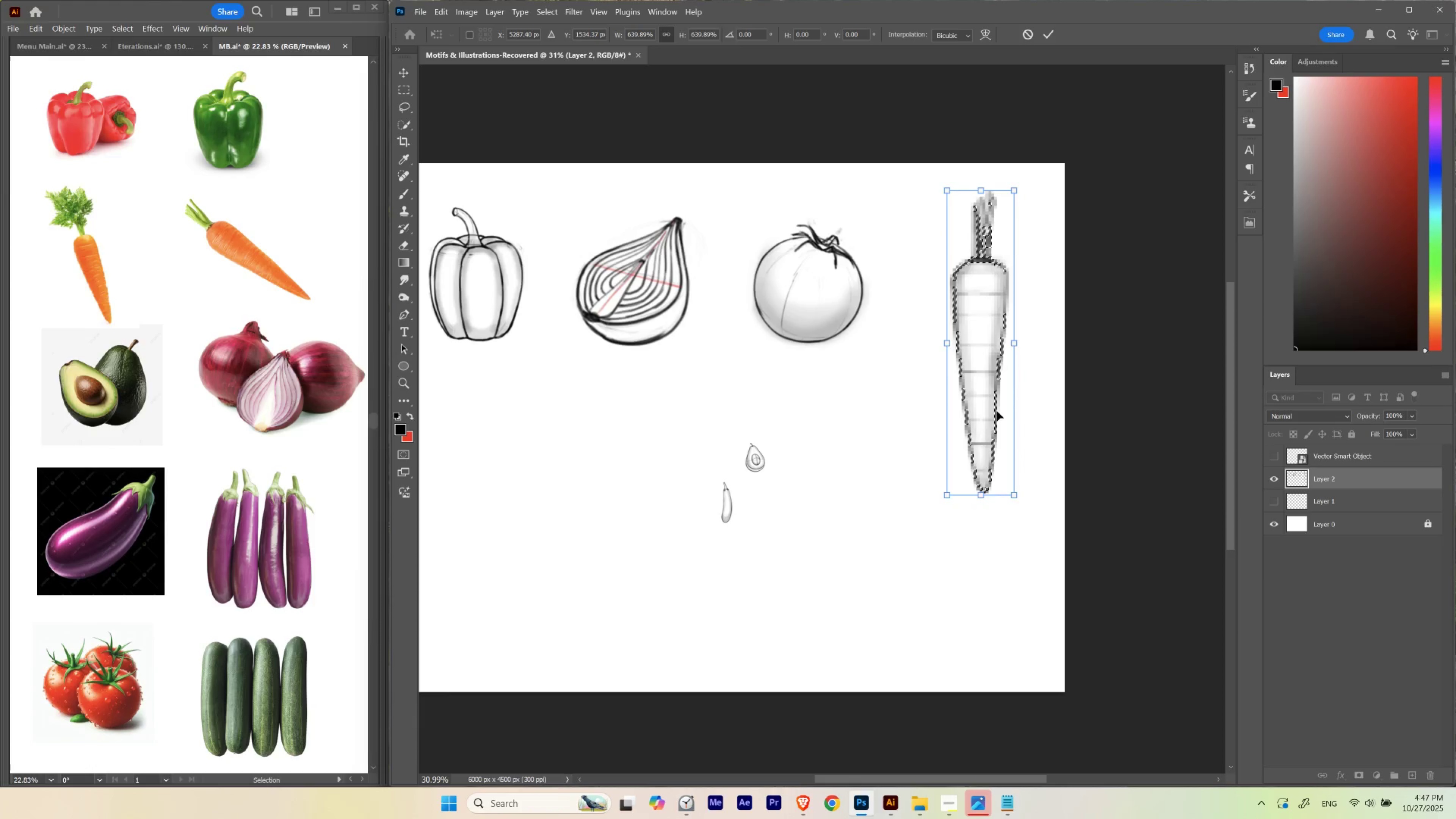 
key(Enter)
 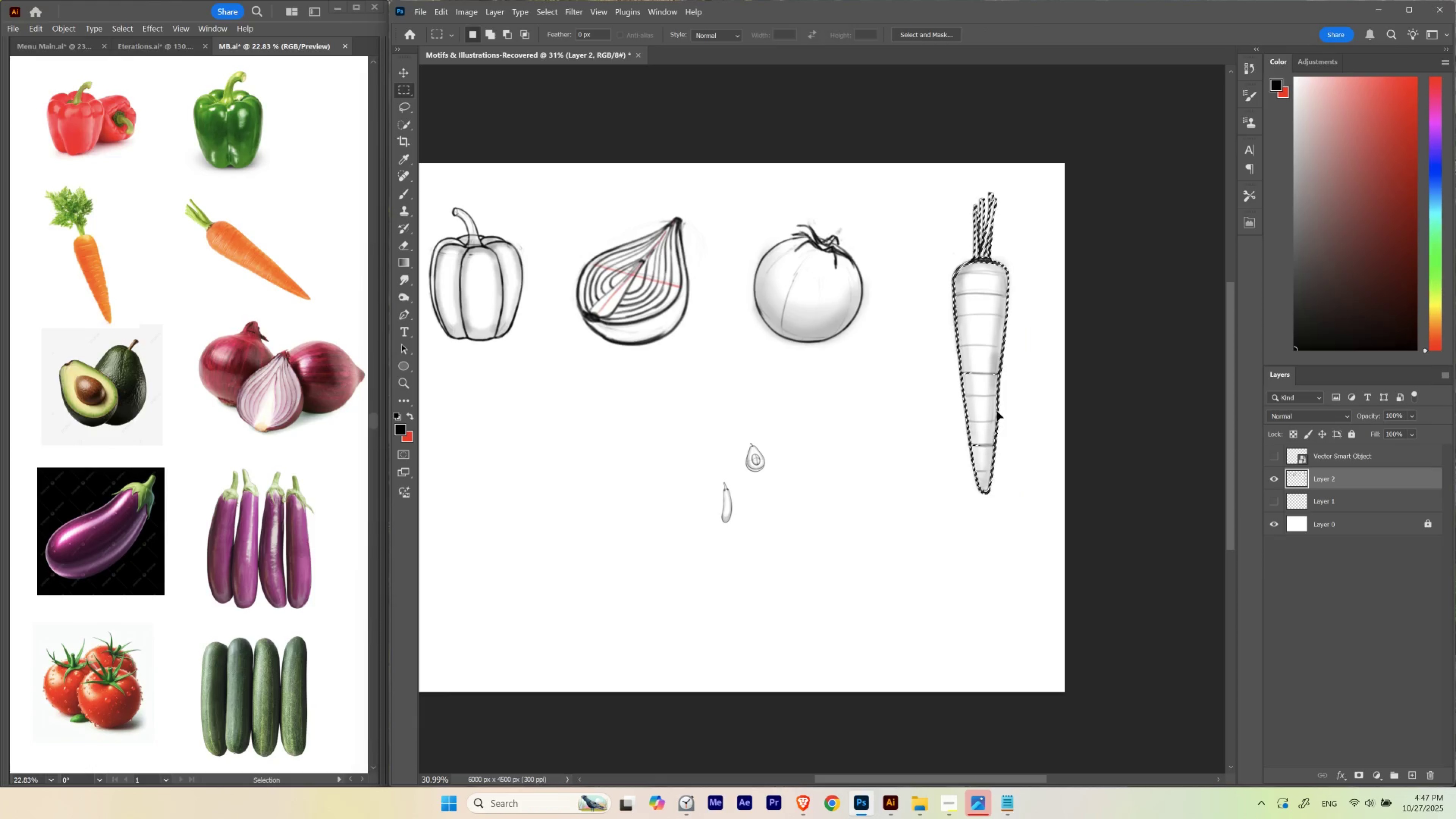 
key(Control+ControlLeft)
 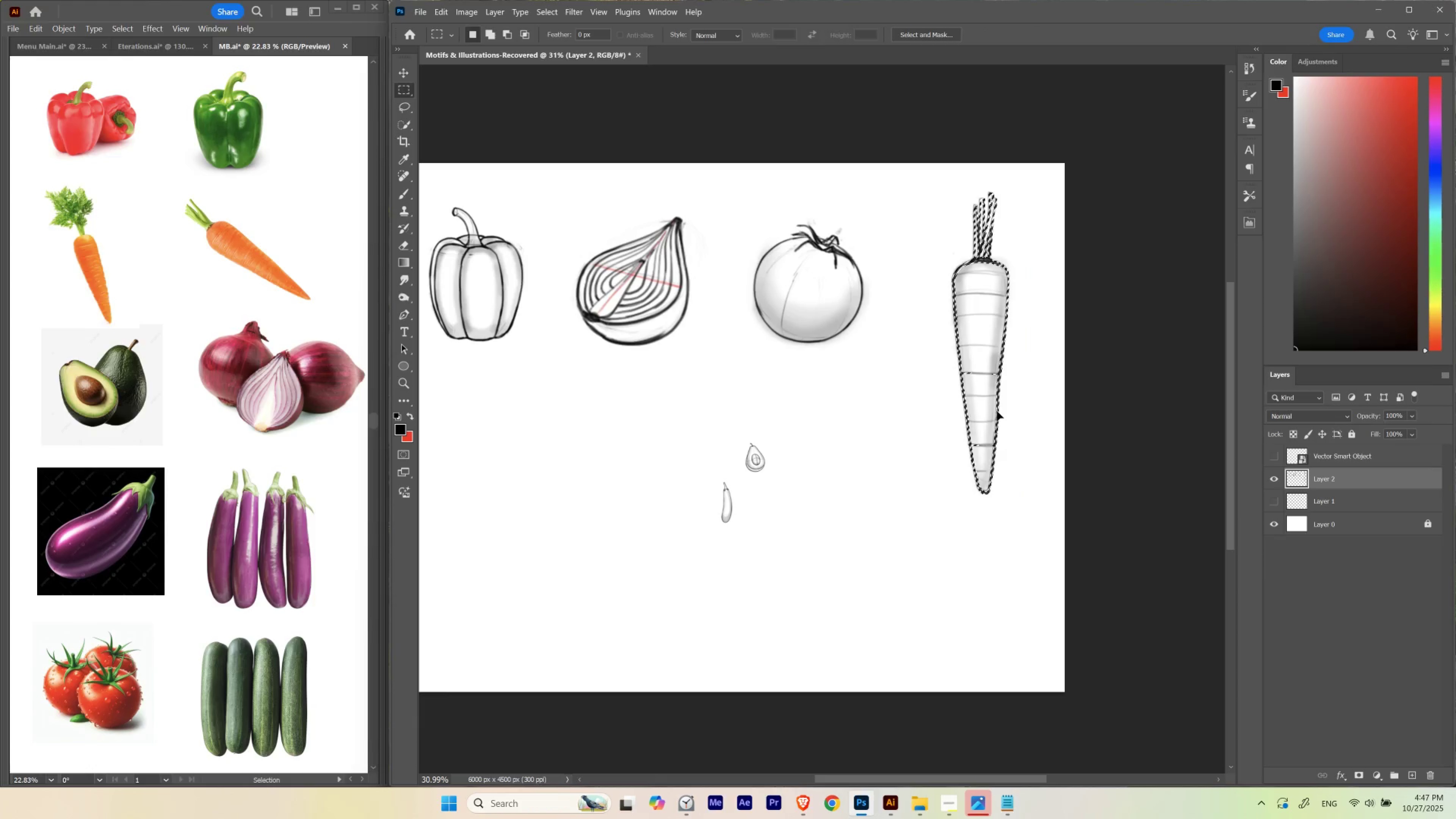 
key(Control+D)
 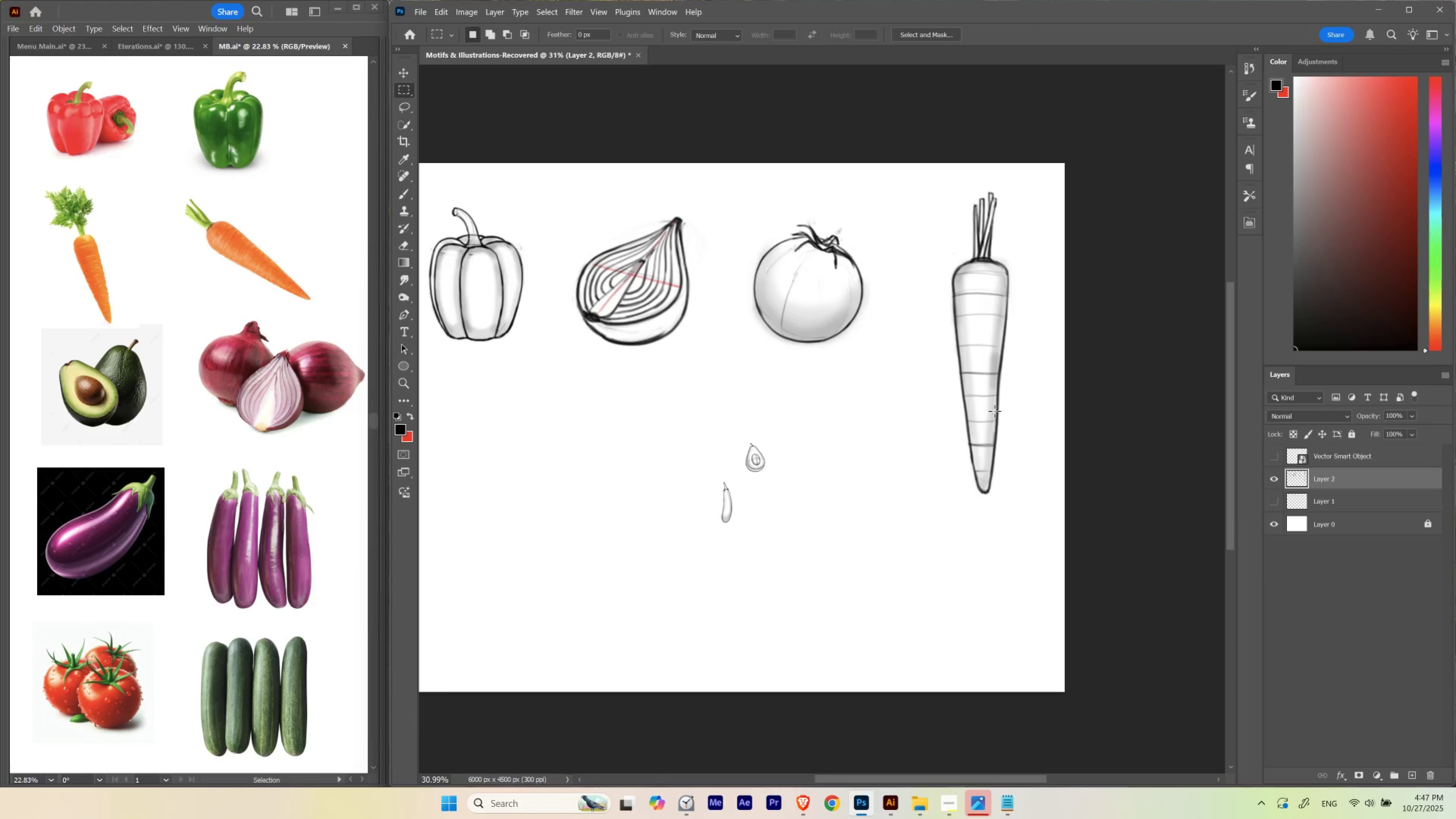 
hold_key(key=Space, duration=0.72)
 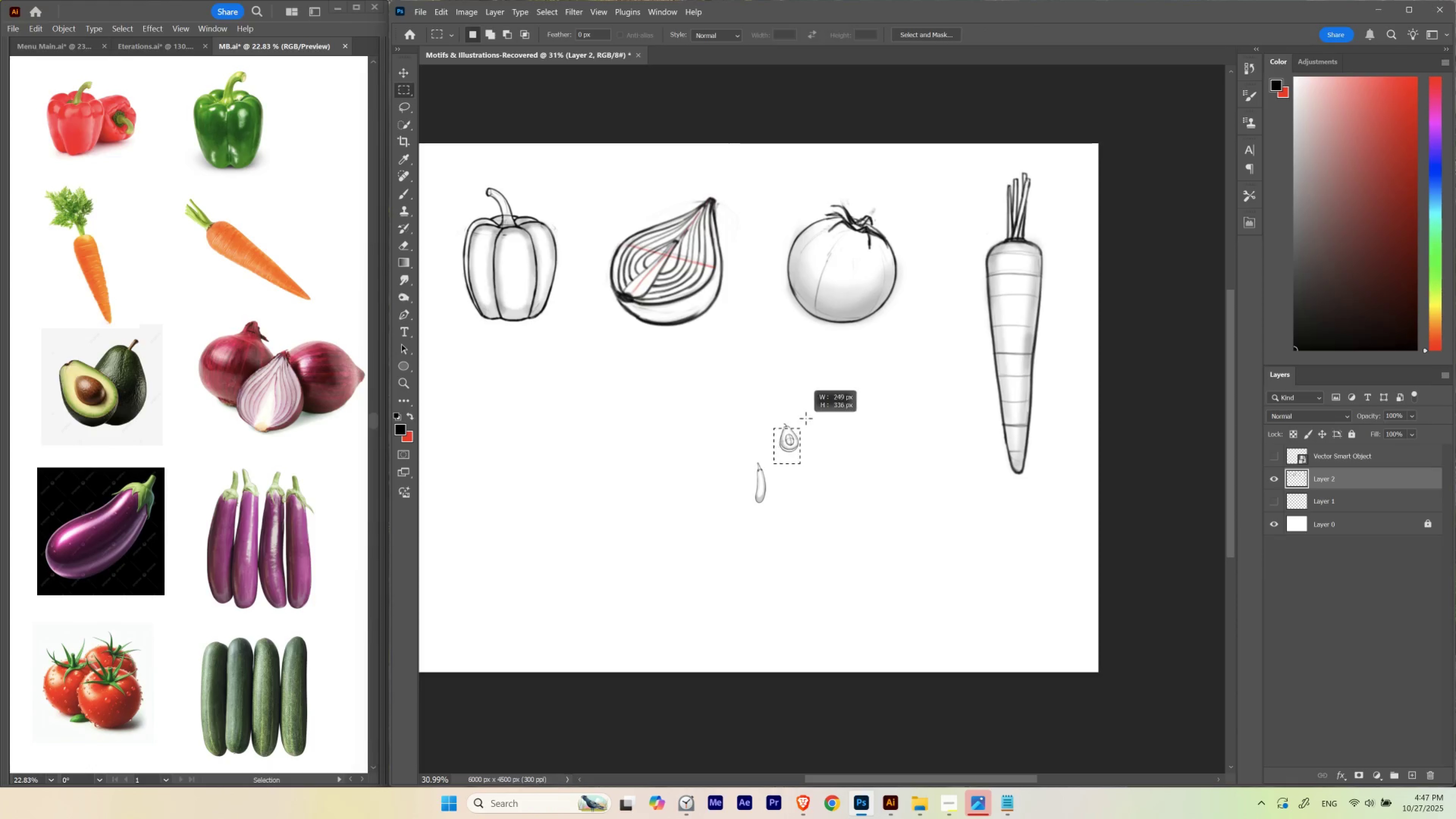 
left_click_drag(start_coordinate=[796, 482], to_coordinate=[830, 462])
 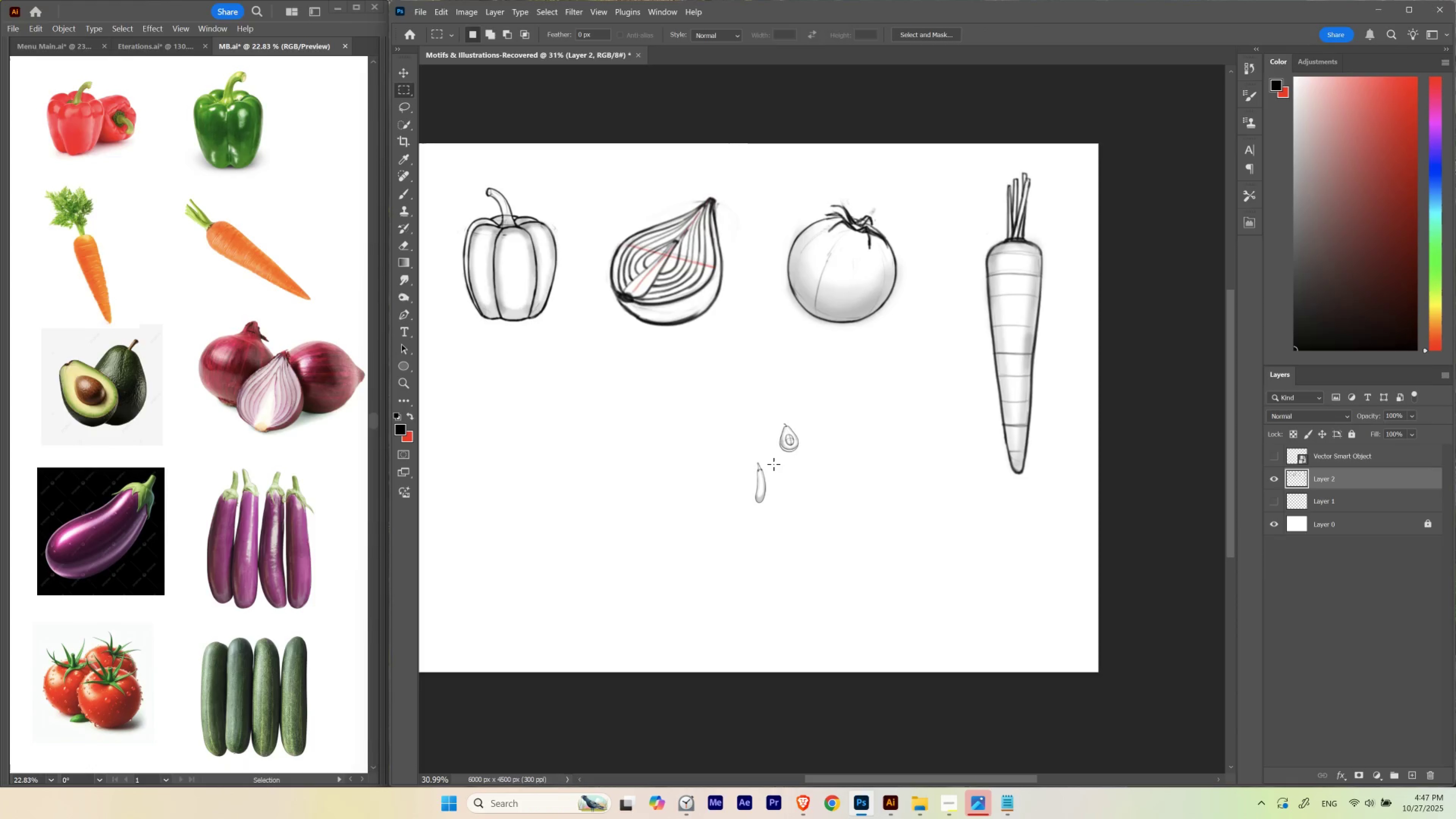 
left_click_drag(start_coordinate=[773, 464], to_coordinate=[813, 409])
 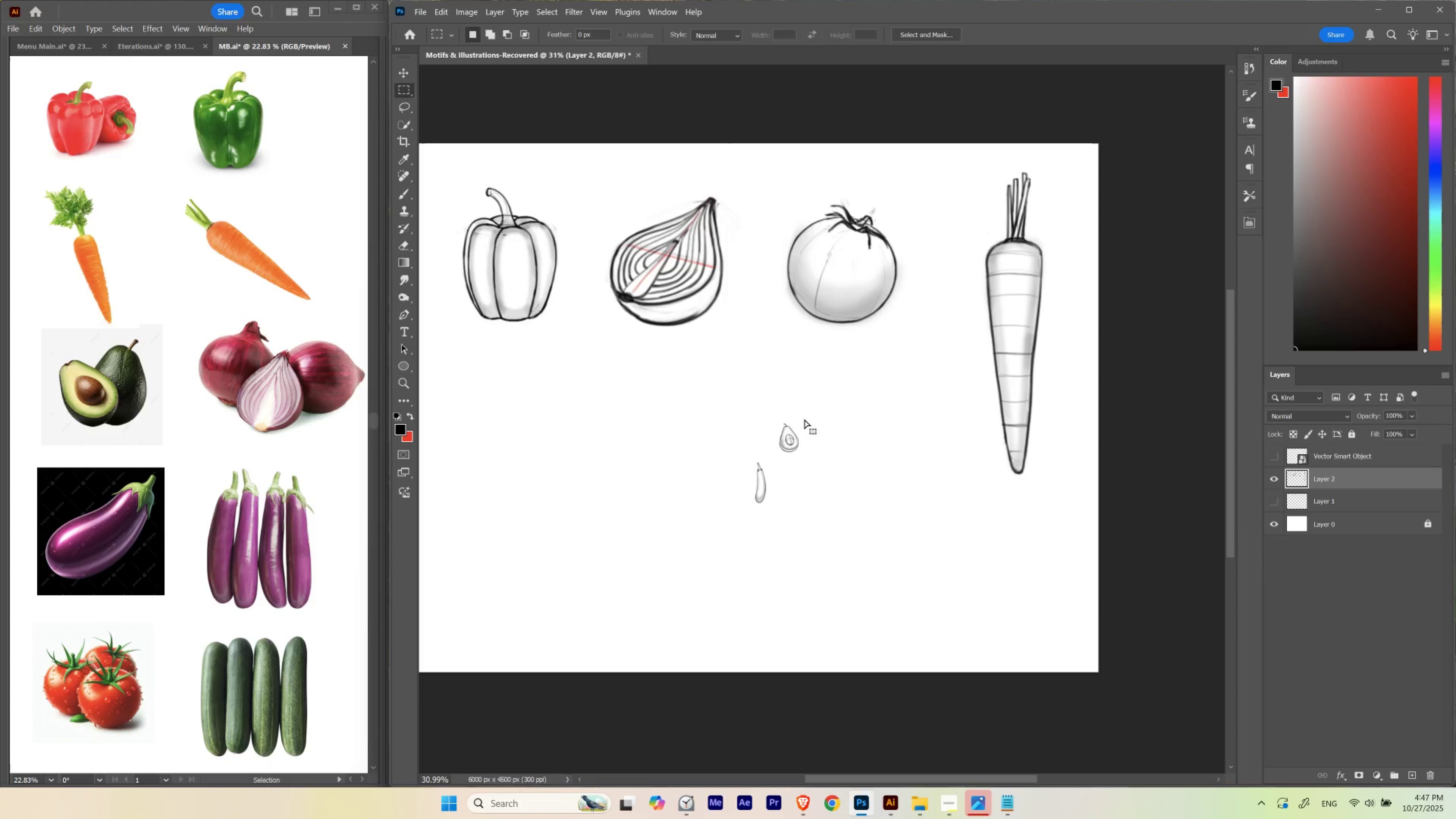 
hold_key(key=ControlLeft, duration=1.35)
left_click_drag(start_coordinate=[786, 441], to_coordinate=[487, 492])
 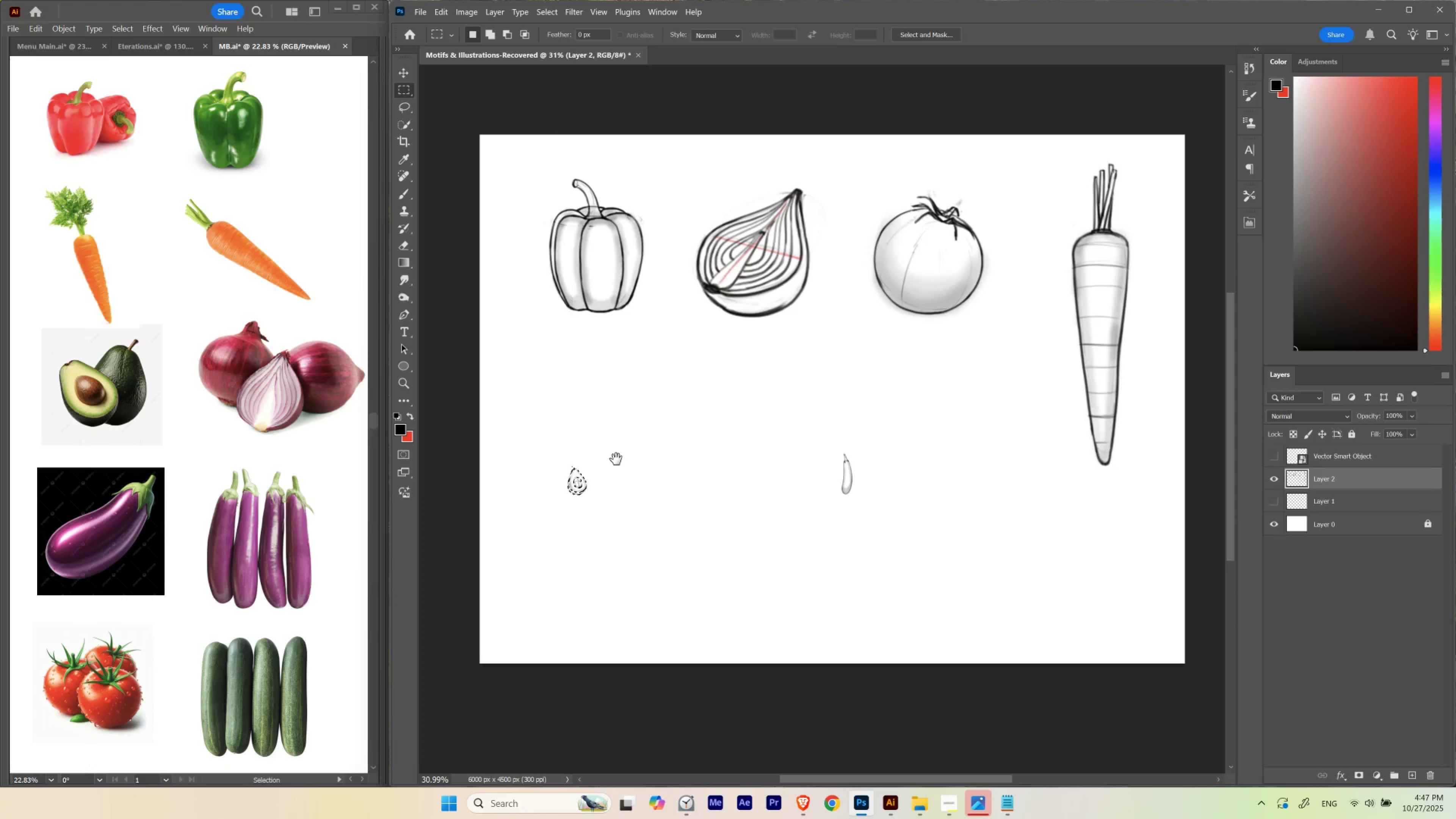 
hold_key(key=Space, duration=0.78)
 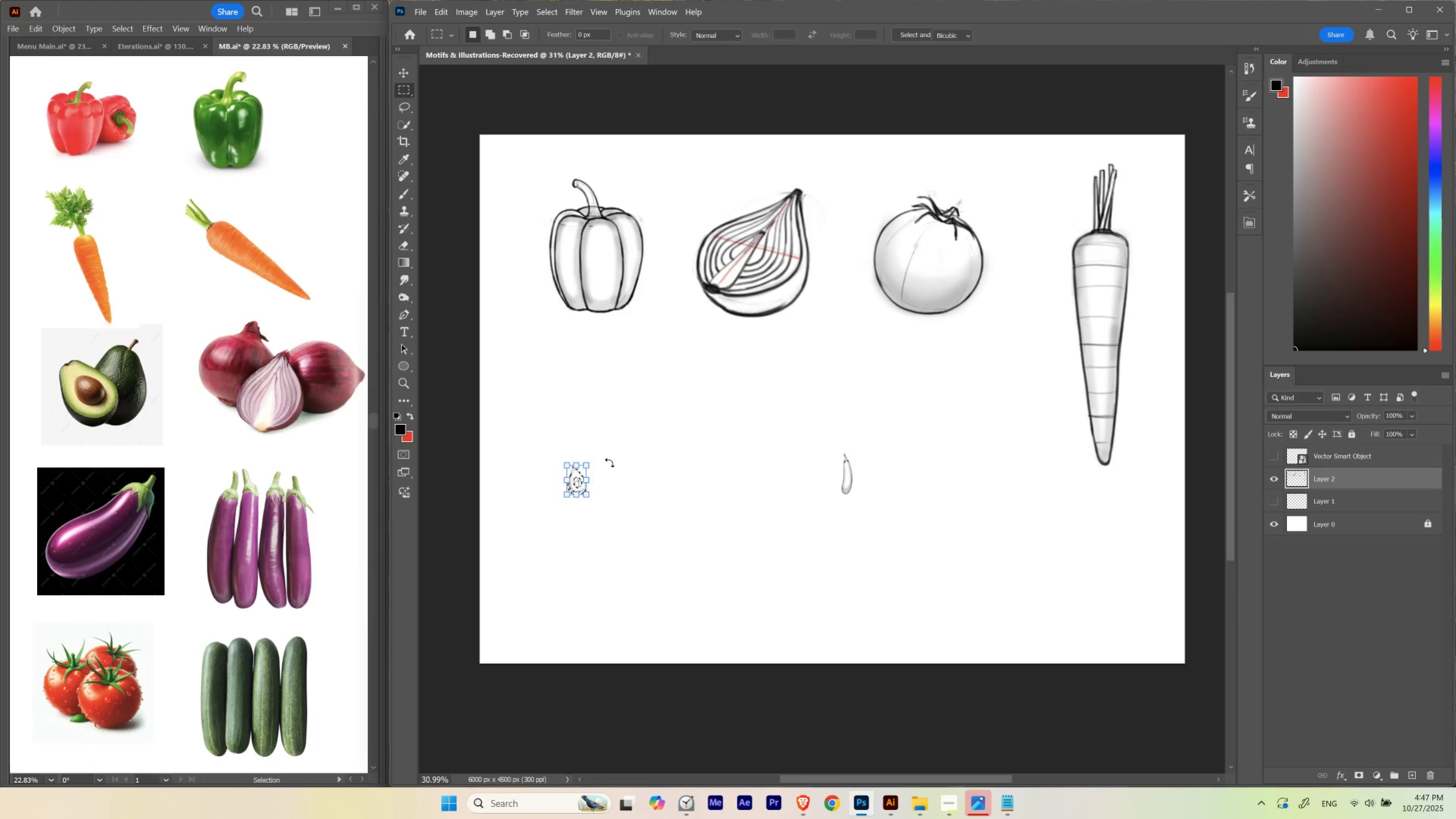 
left_click_drag(start_coordinate=[530, 468], to_coordinate=[616, 459])
 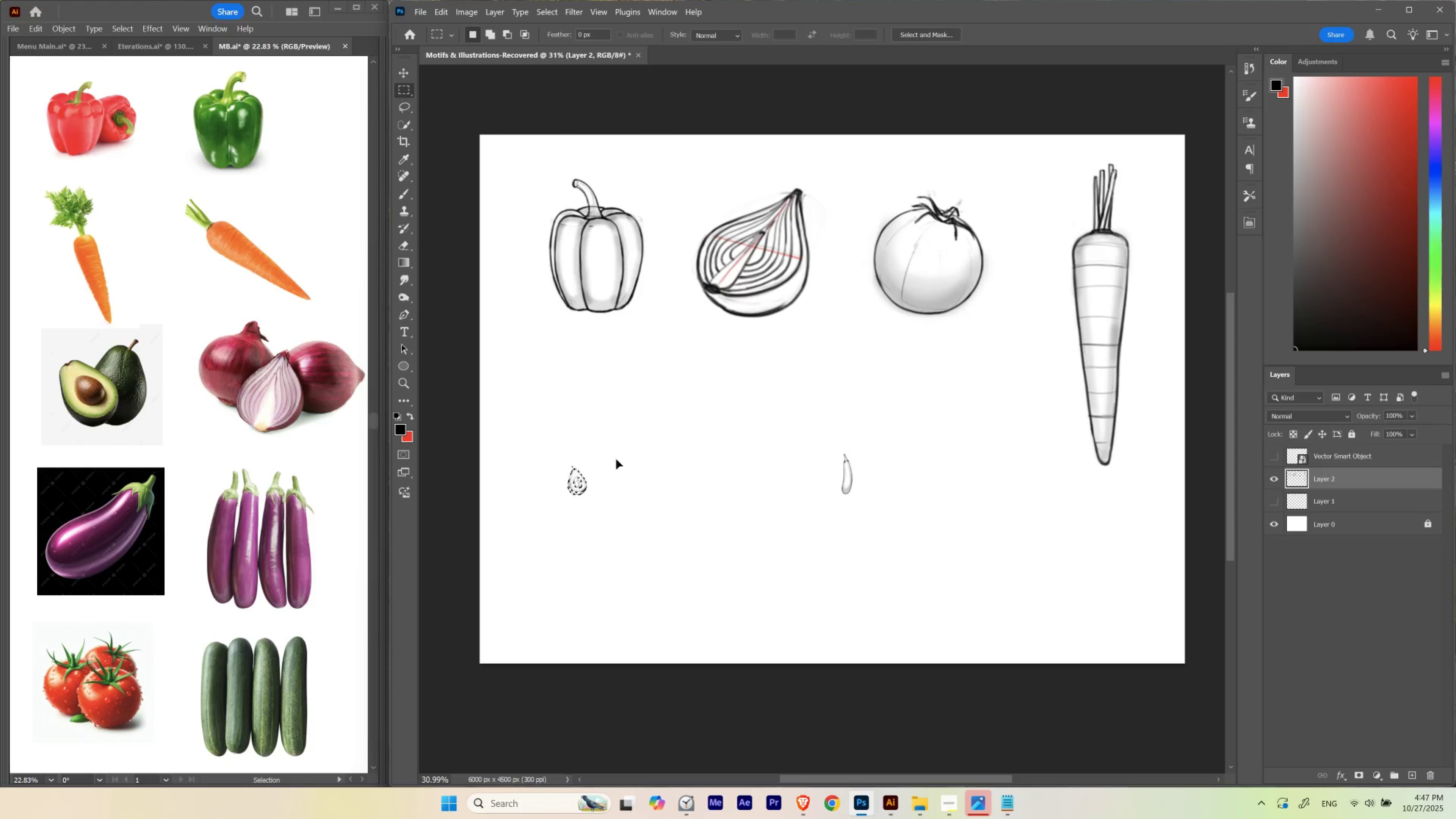 
key(Control+T)
 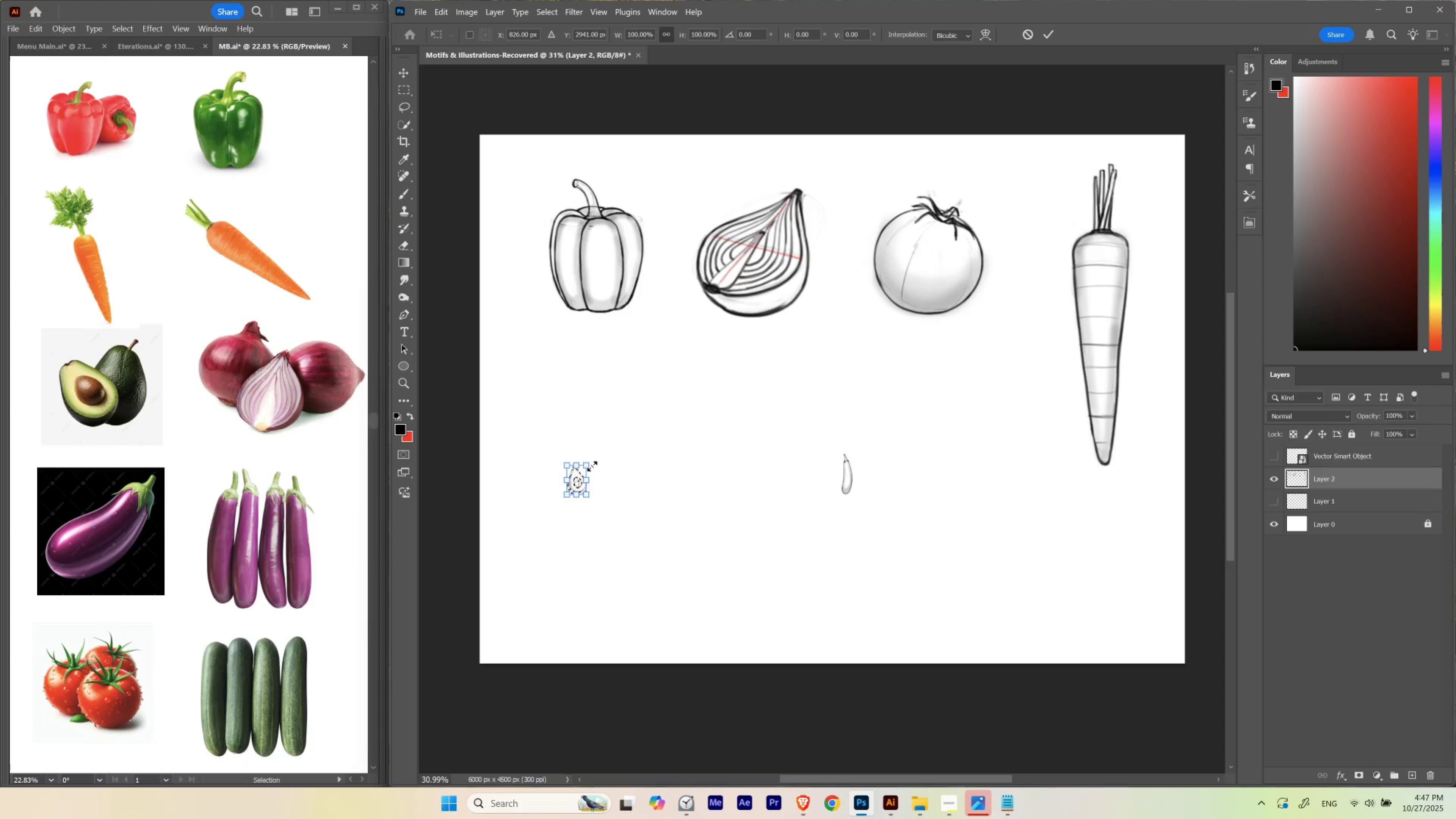 
left_click_drag(start_coordinate=[592, 466], to_coordinate=[702, 365])
 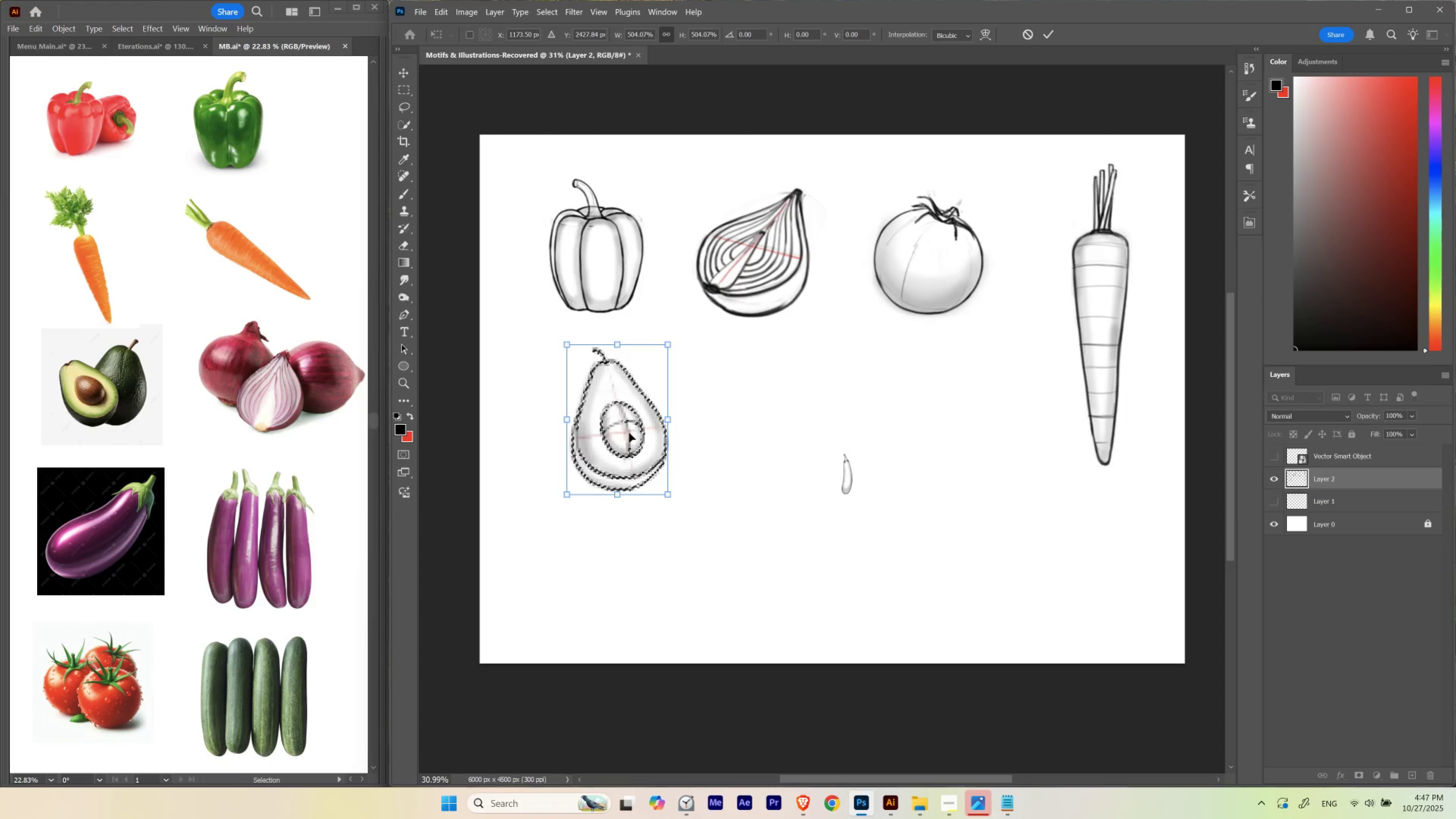 
left_click_drag(start_coordinate=[629, 432], to_coordinate=[607, 448])
 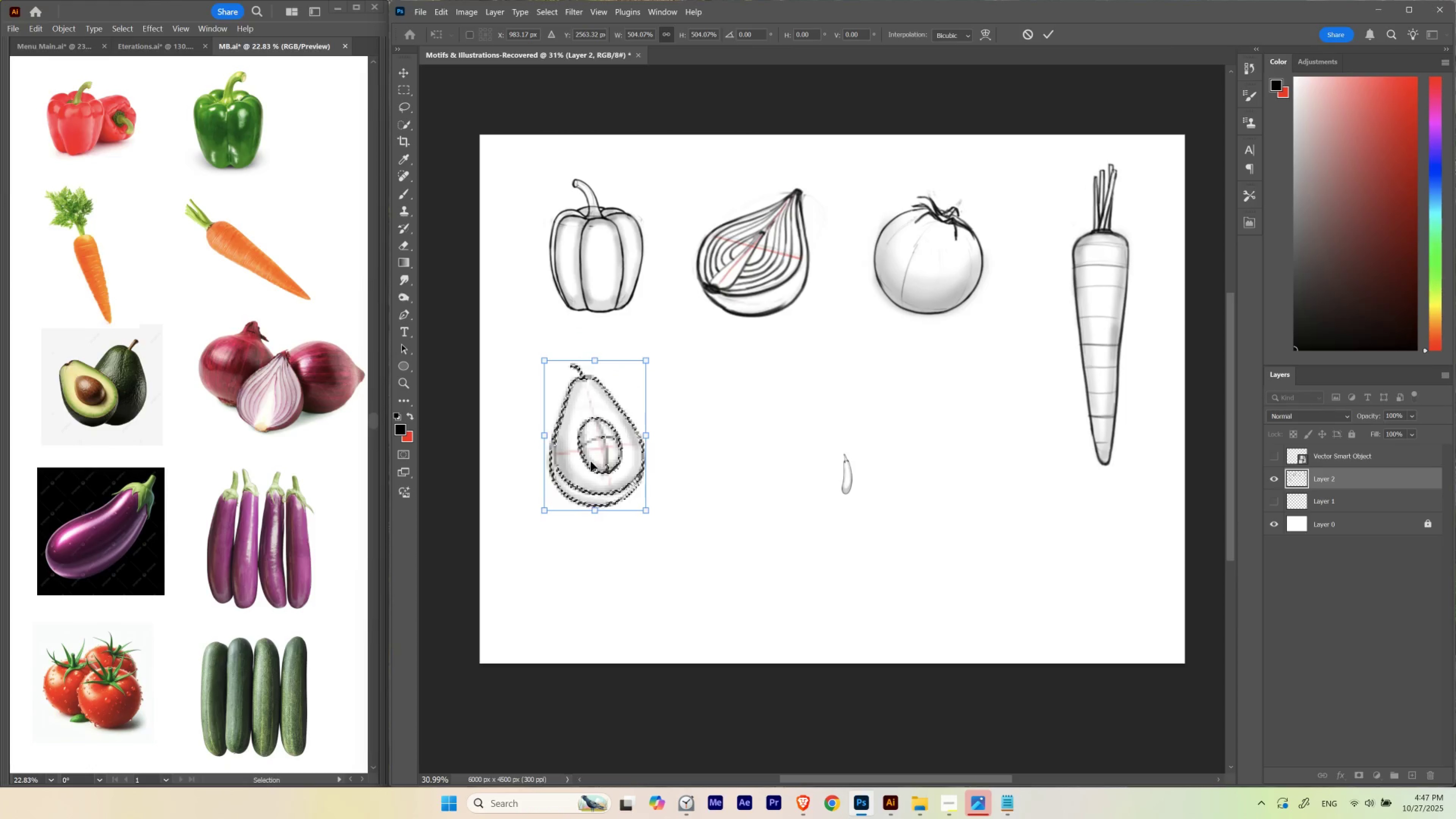 
left_click_drag(start_coordinate=[595, 449], to_coordinate=[596, 485])
 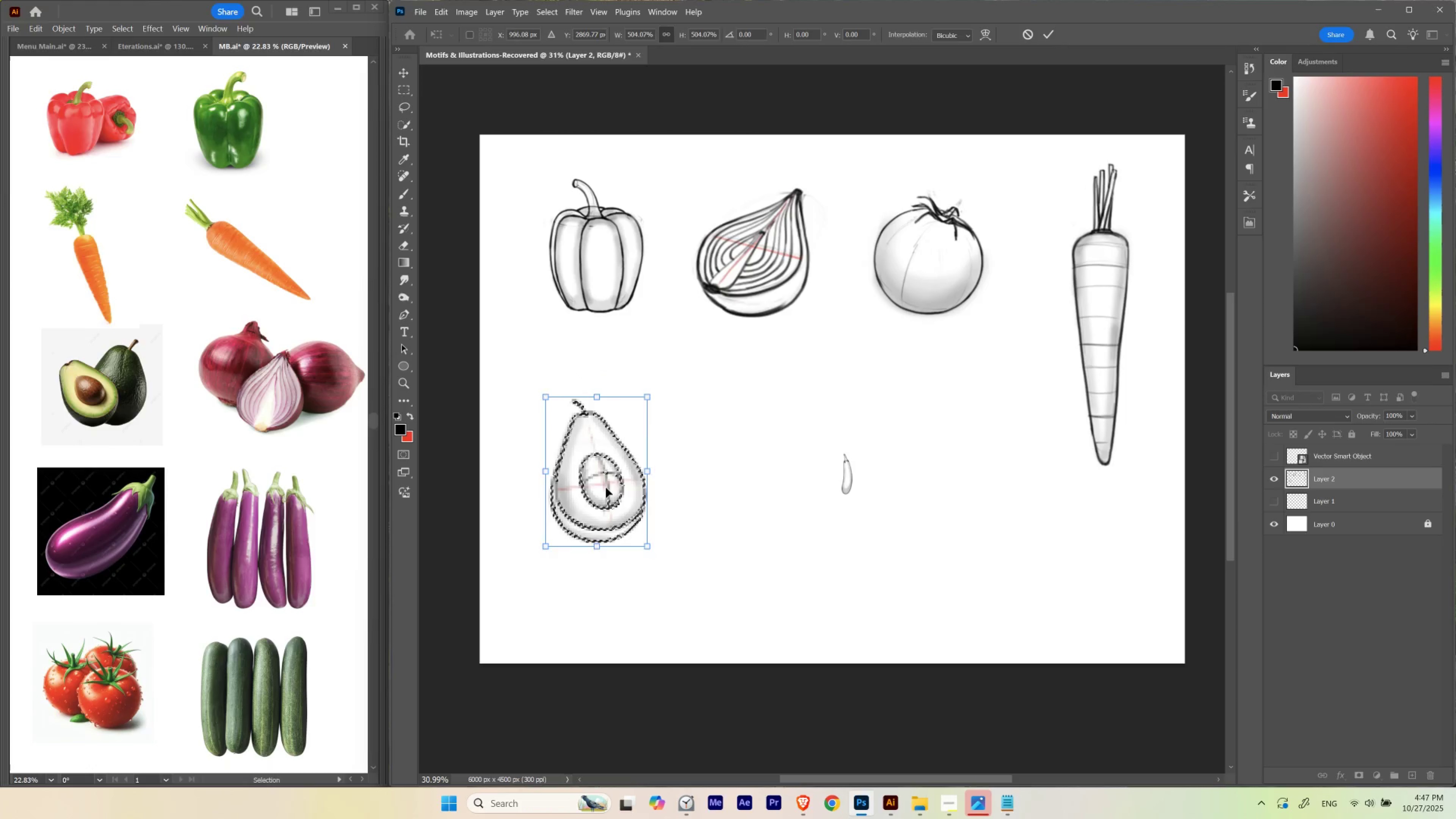 
key(Enter)
 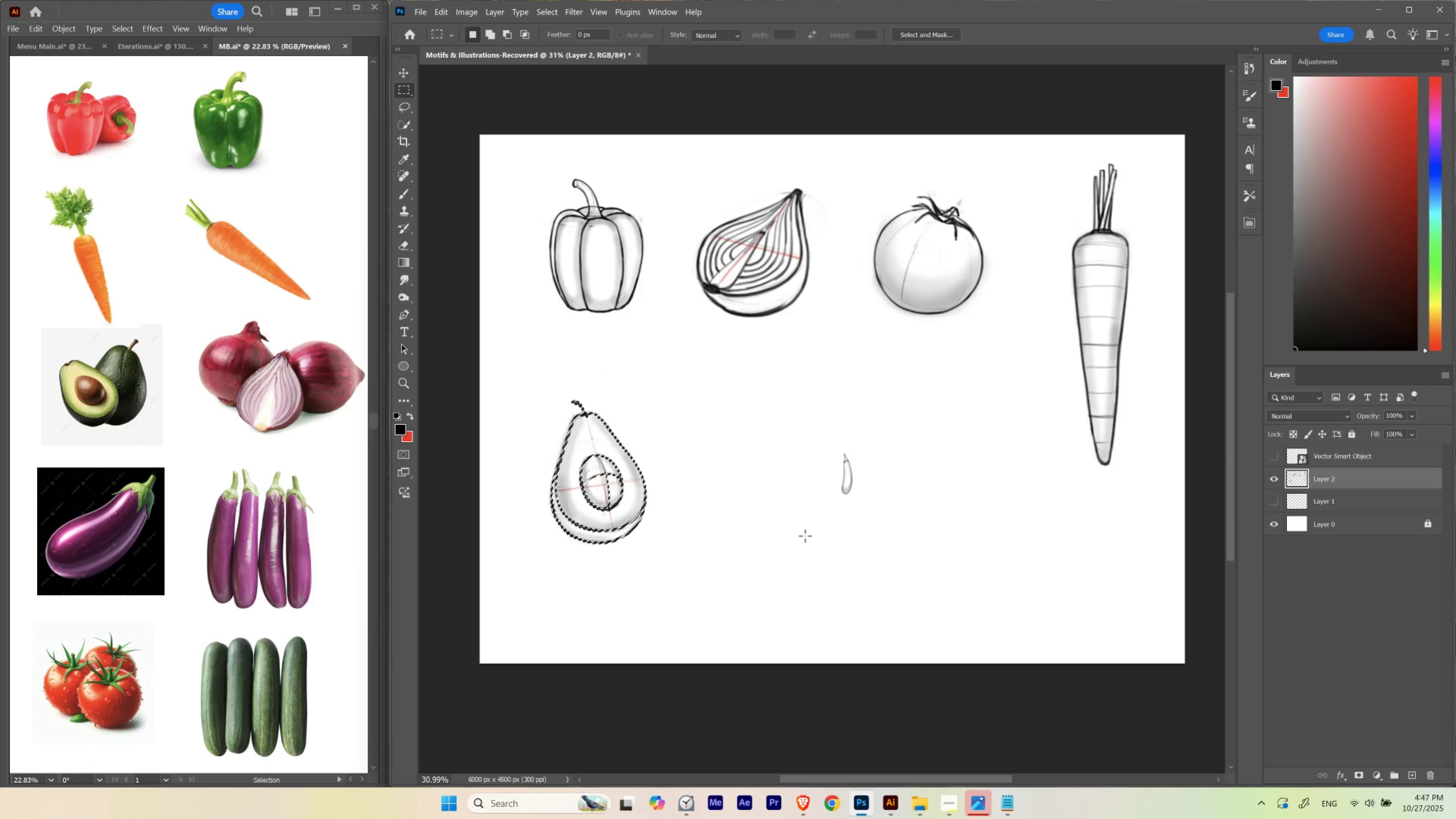 
left_click_drag(start_coordinate=[804, 534], to_coordinate=[910, 427])
 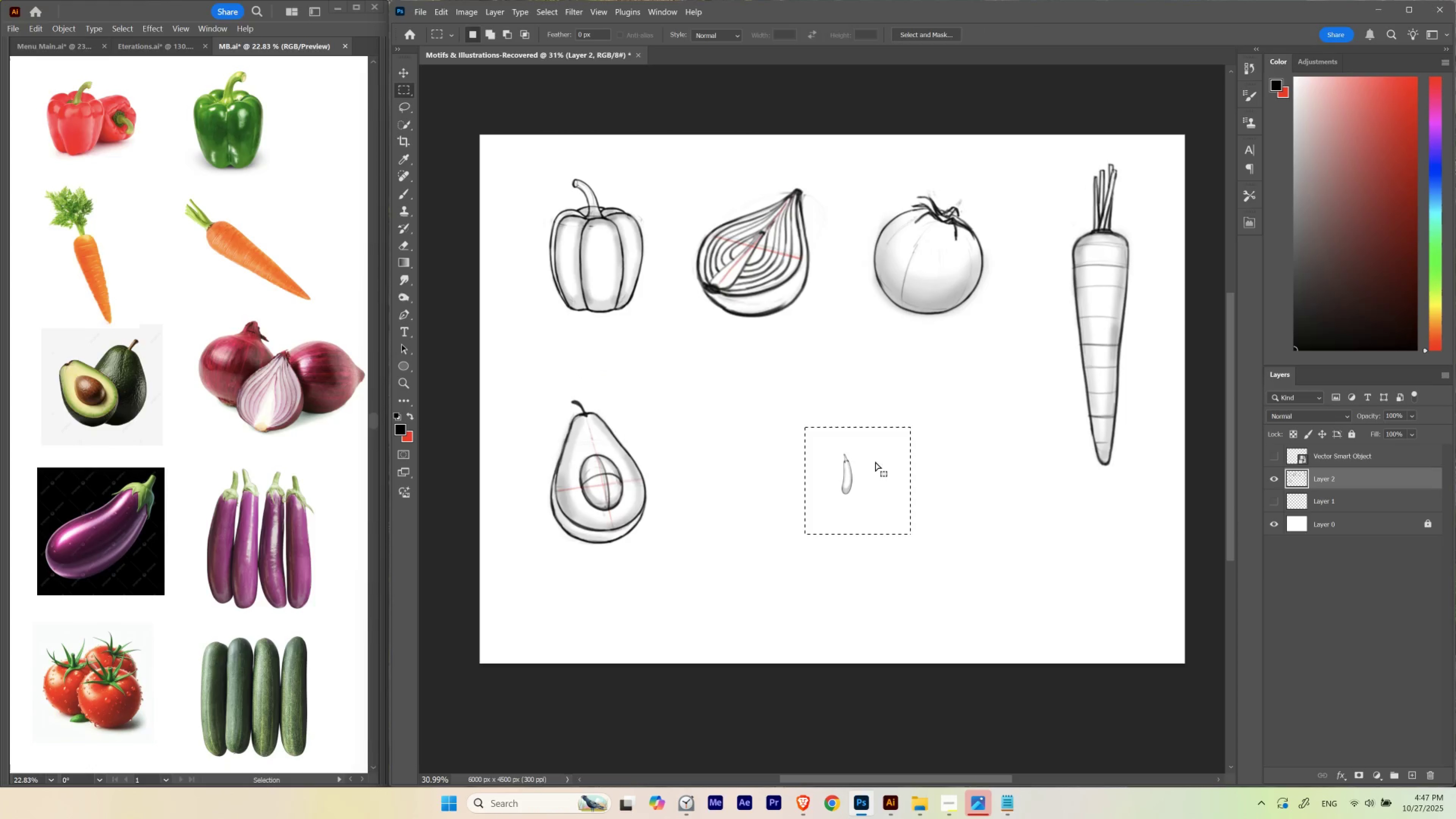 
hold_key(key=ControlLeft, duration=1.47)
 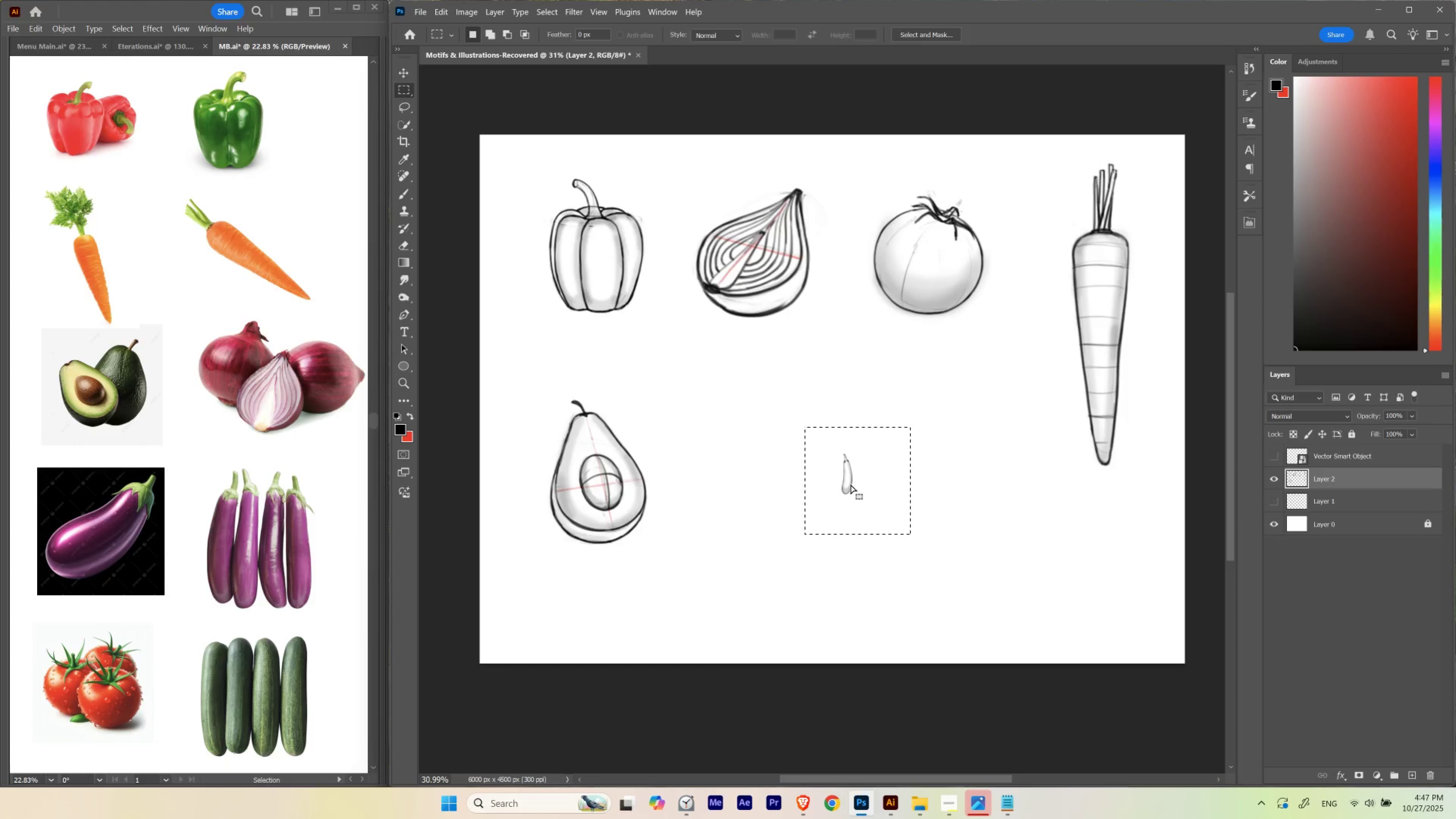 
key(V)
 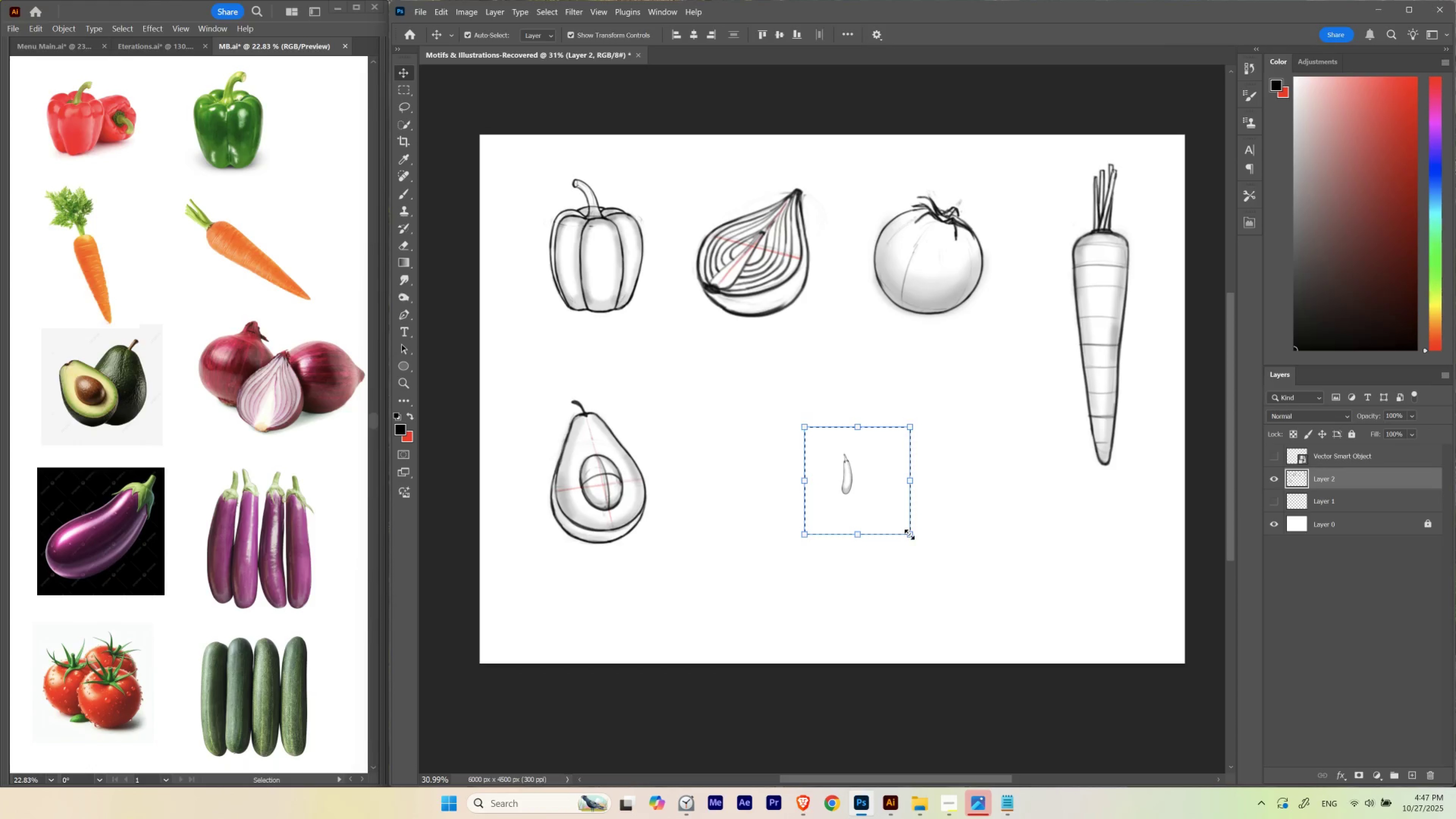 
left_click_drag(start_coordinate=[910, 536], to_coordinate=[1013, 672])
 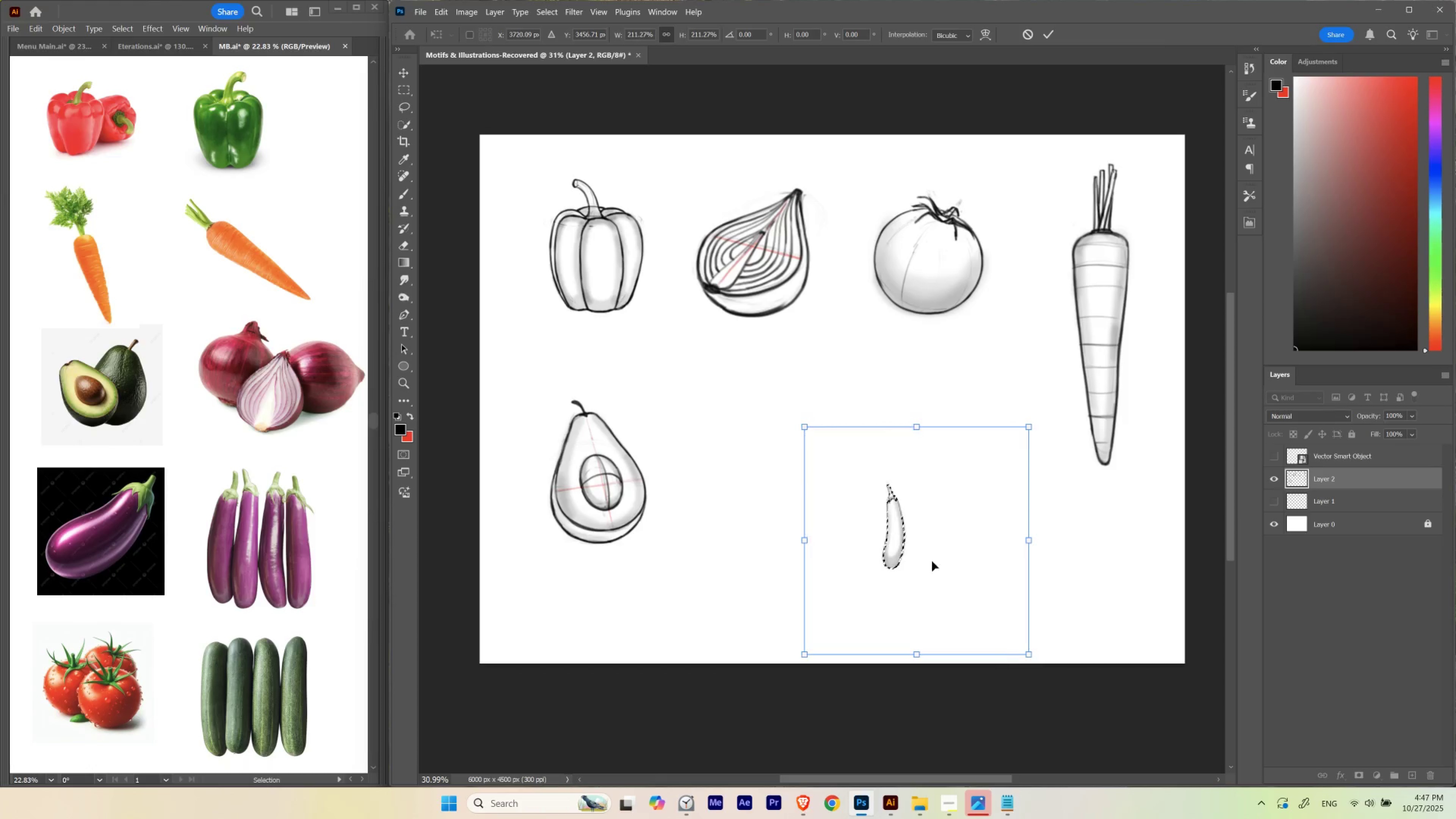 
hold_key(key=ControlLeft, duration=0.52)
 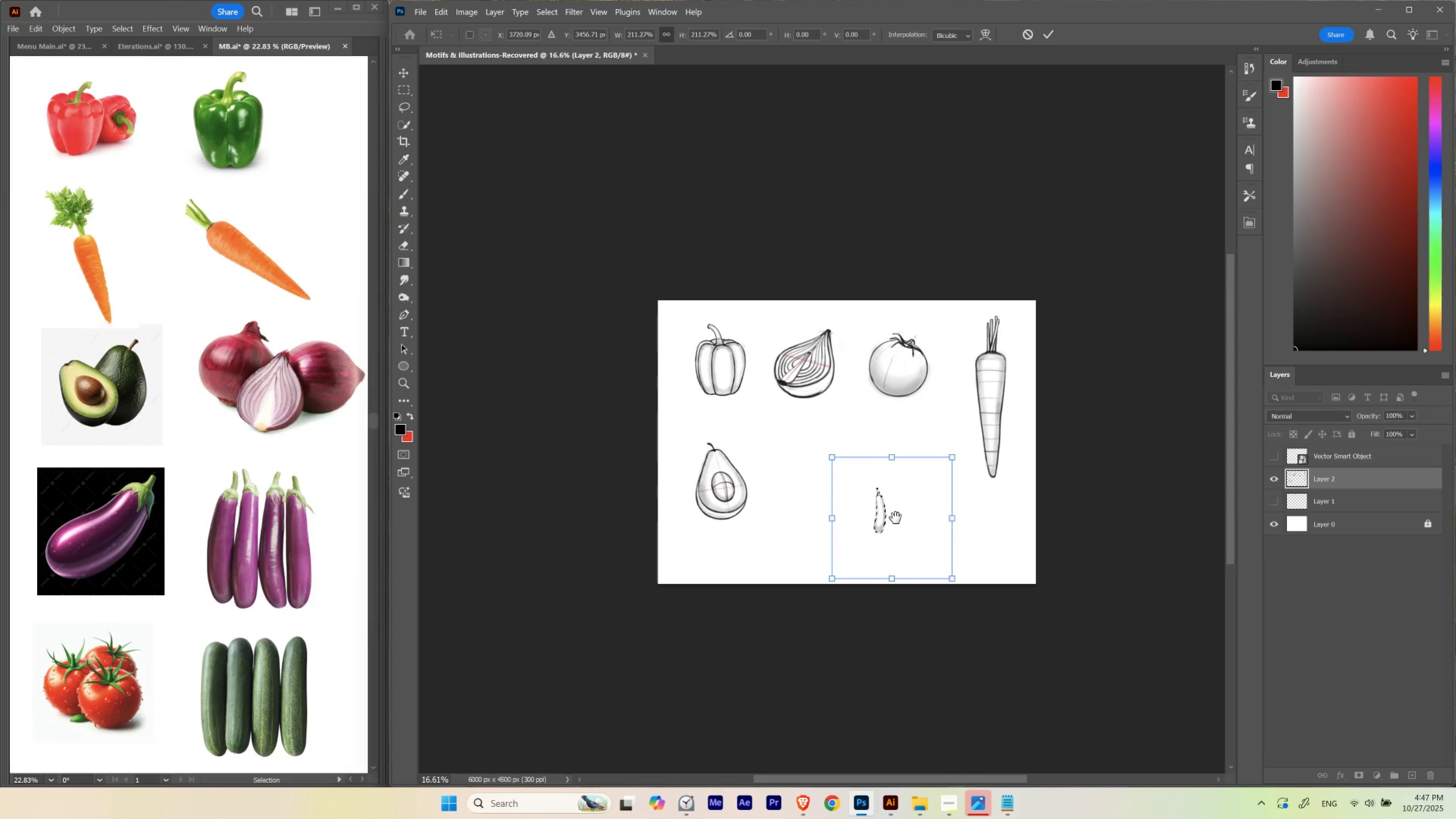 
hold_key(key=Space, duration=1.16)
 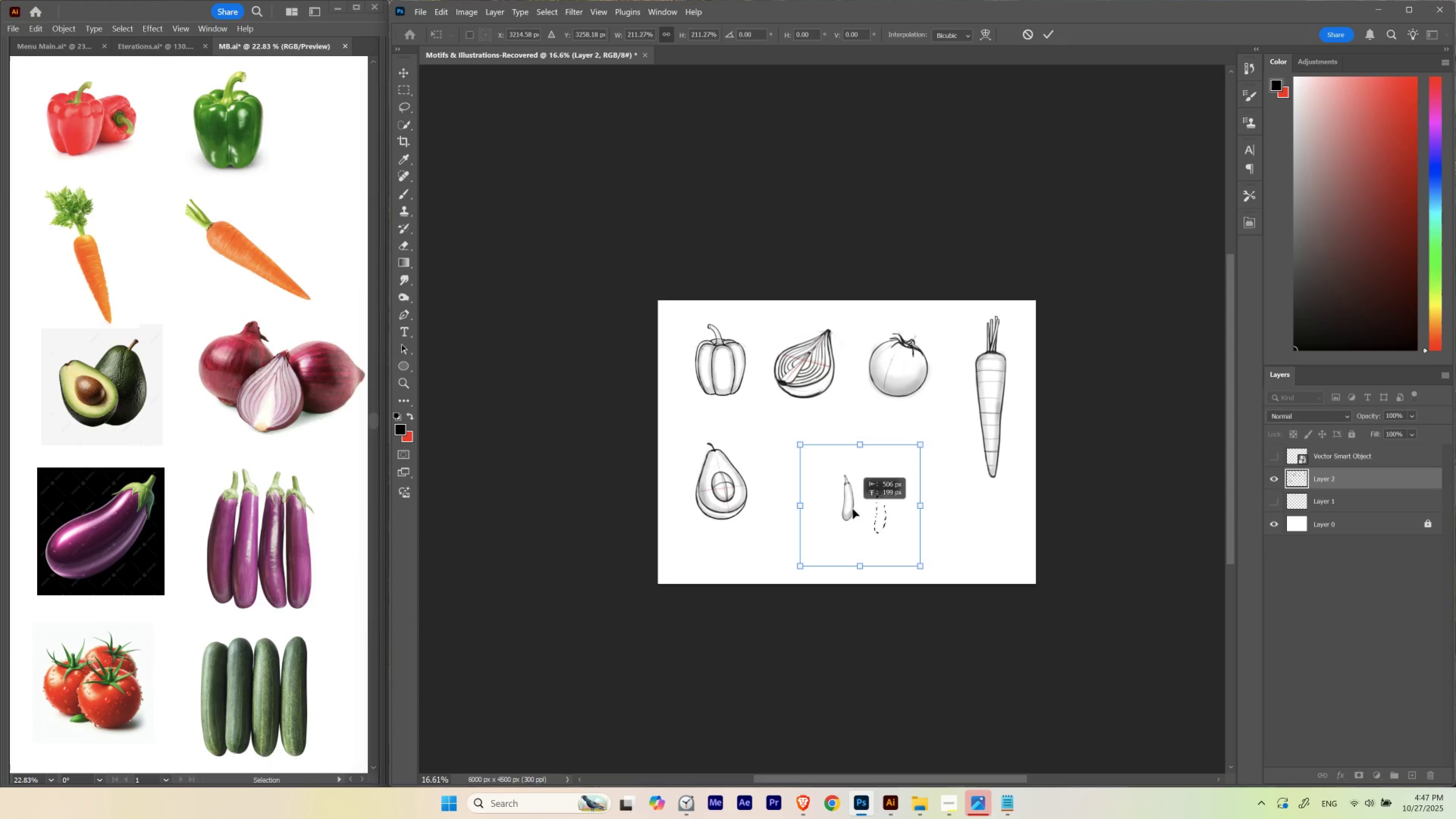 
left_click_drag(start_coordinate=[896, 486], to_coordinate=[872, 508])
 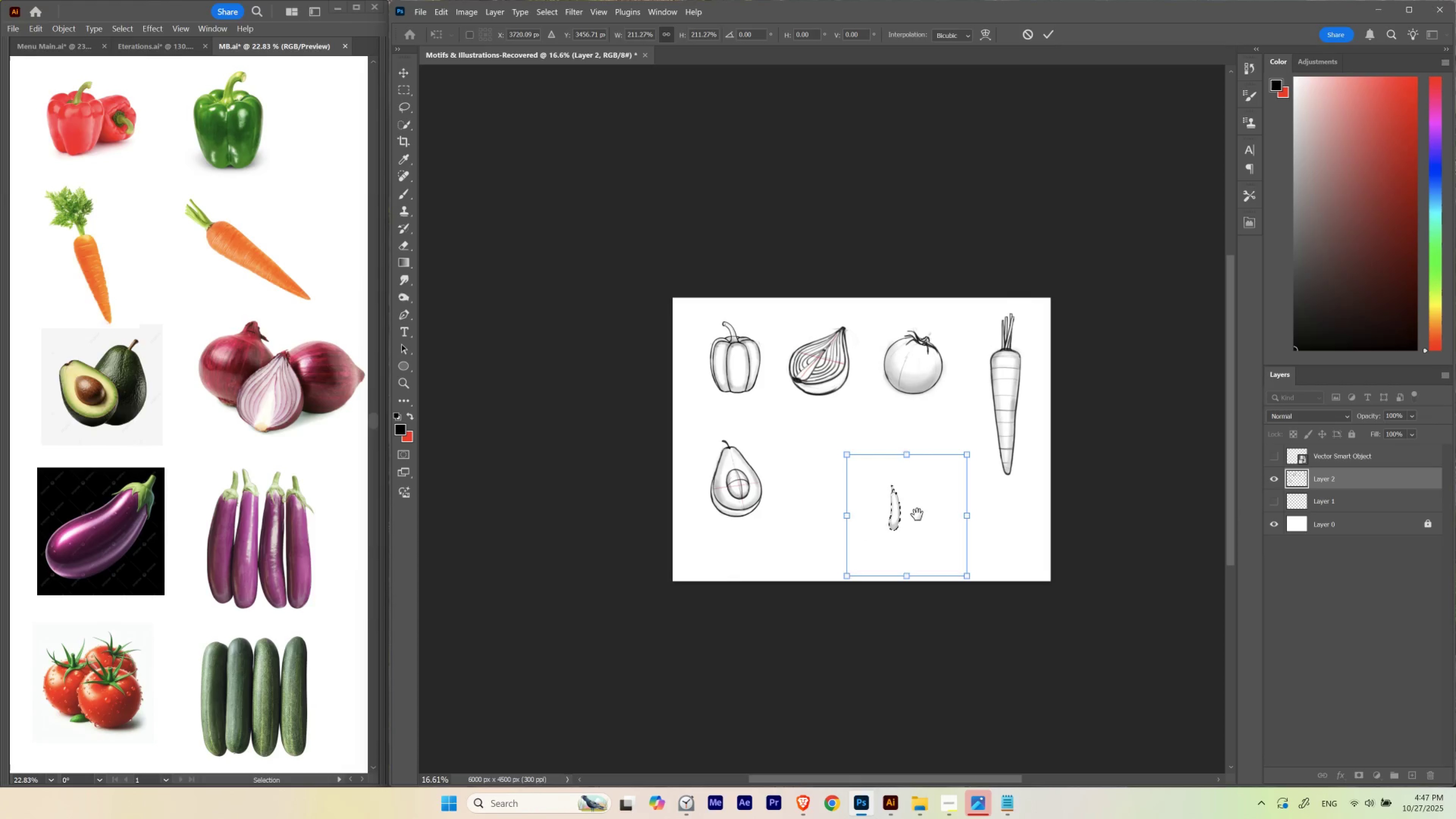 
left_click_drag(start_coordinate=[910, 515], to_coordinate=[895, 518])
 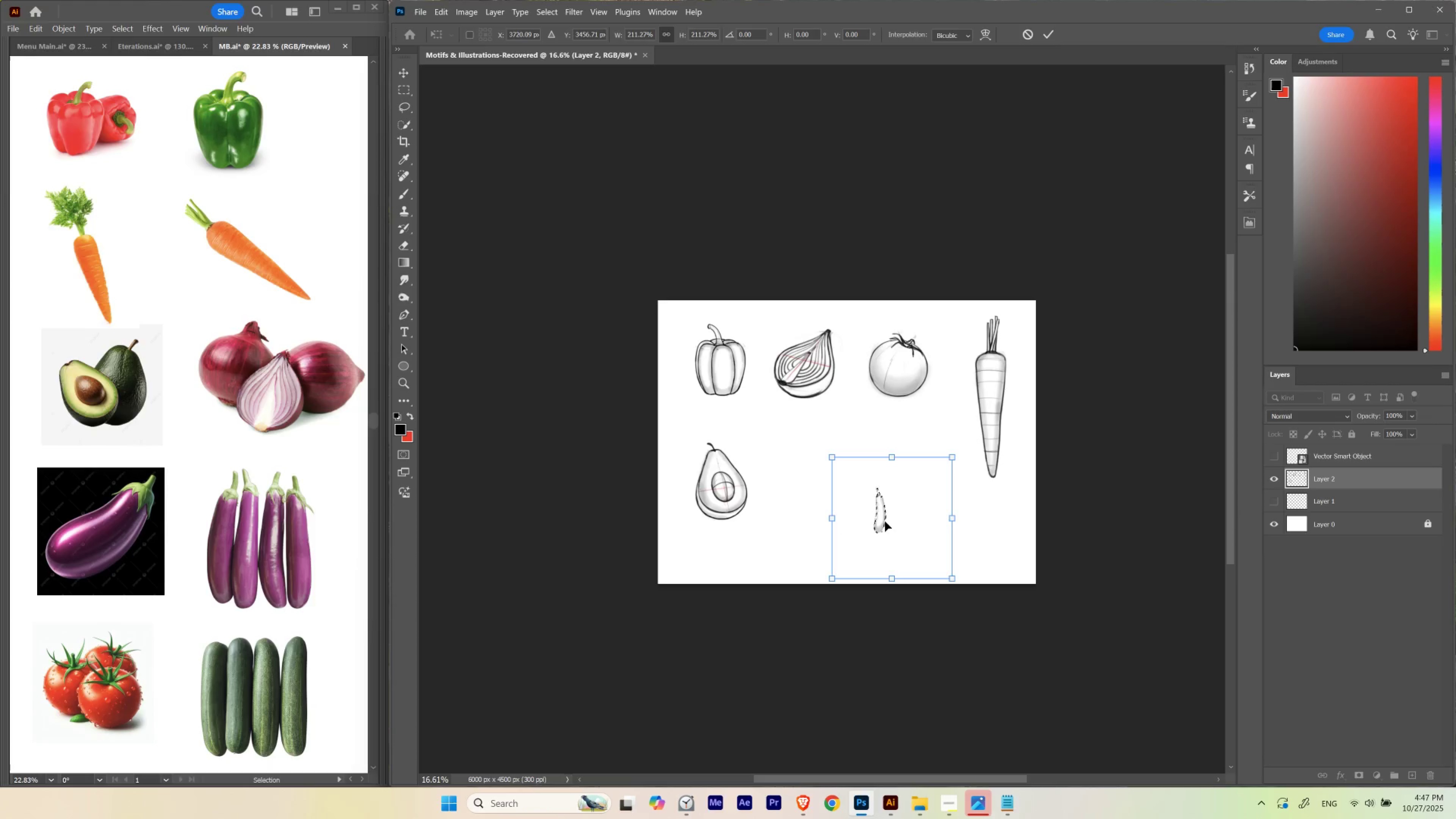 
left_click_drag(start_coordinate=[884, 521], to_coordinate=[853, 509])
 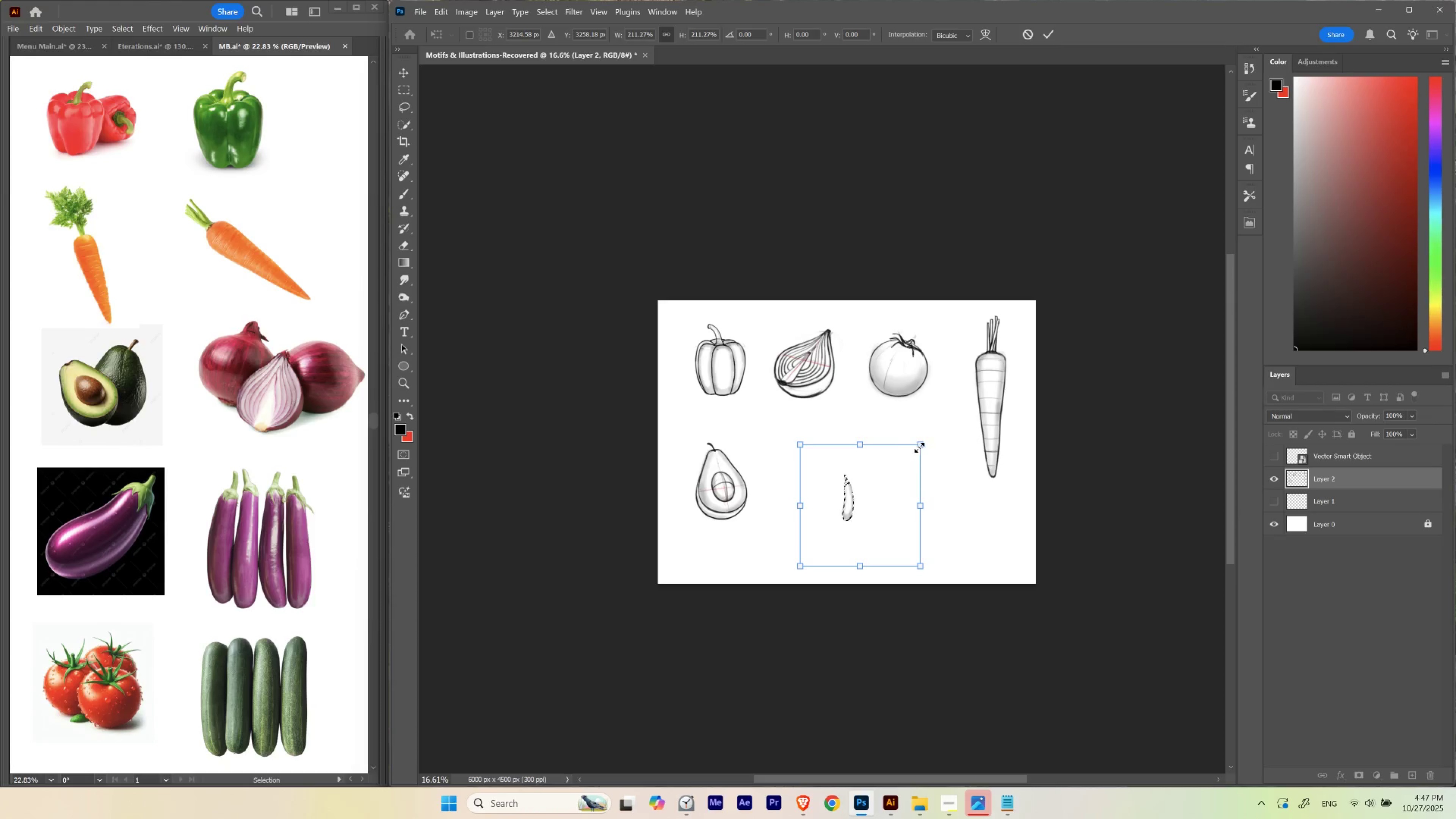 
left_click_drag(start_coordinate=[920, 447], to_coordinate=[1043, 323])
 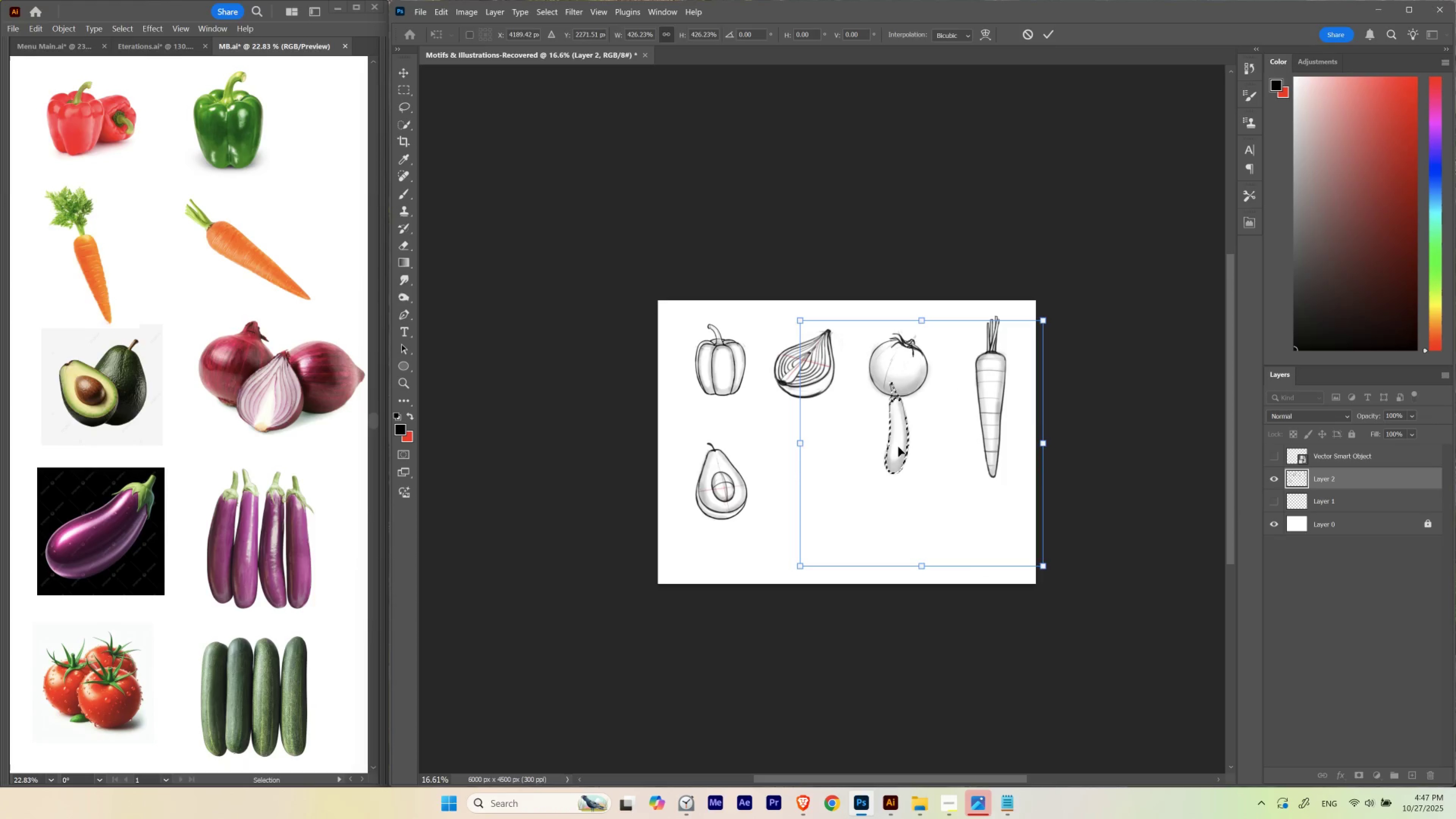 
left_click_drag(start_coordinate=[900, 443], to_coordinate=[849, 524])
 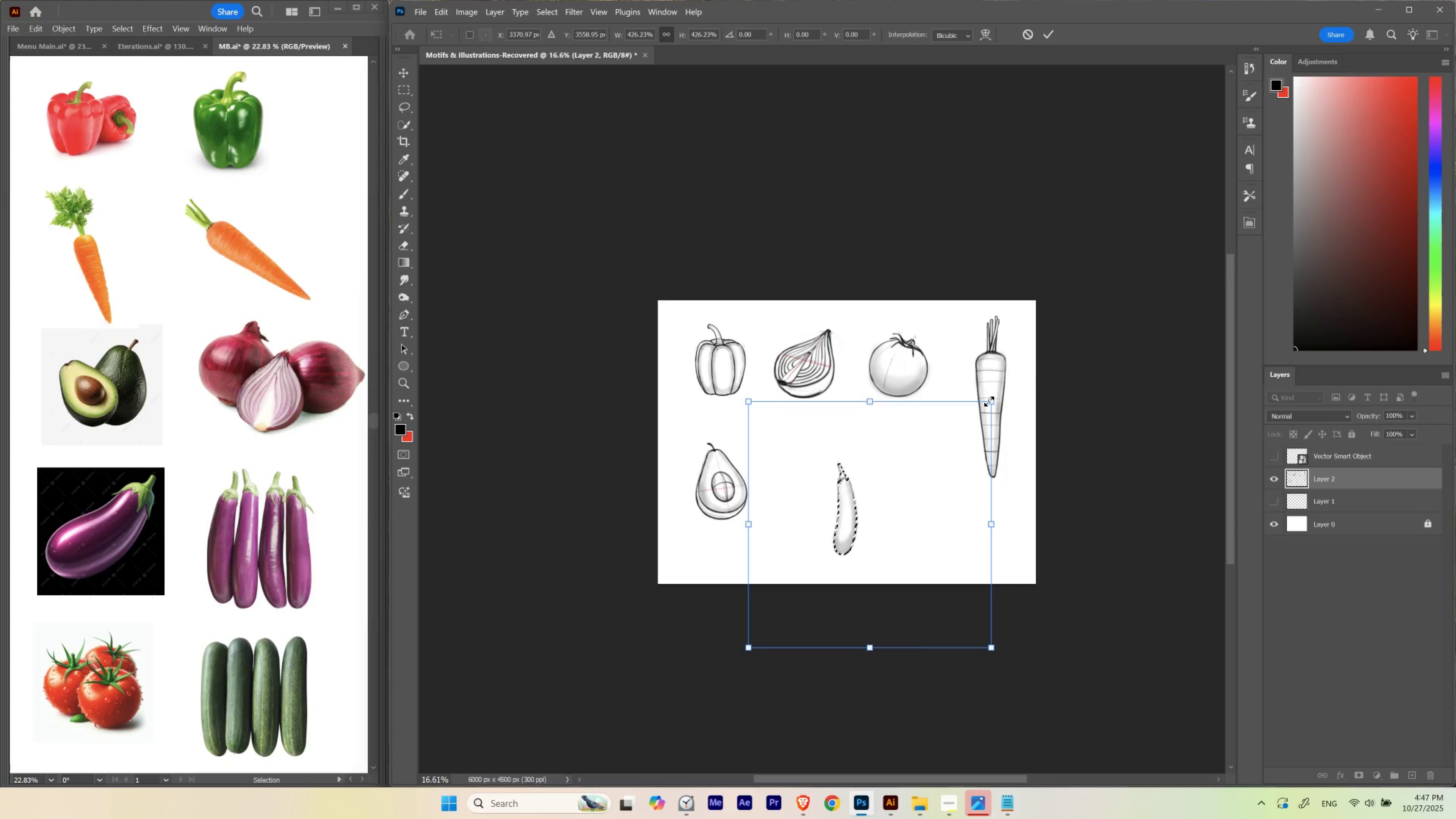 
left_click_drag(start_coordinate=[989, 401], to_coordinate=[1089, 310])
 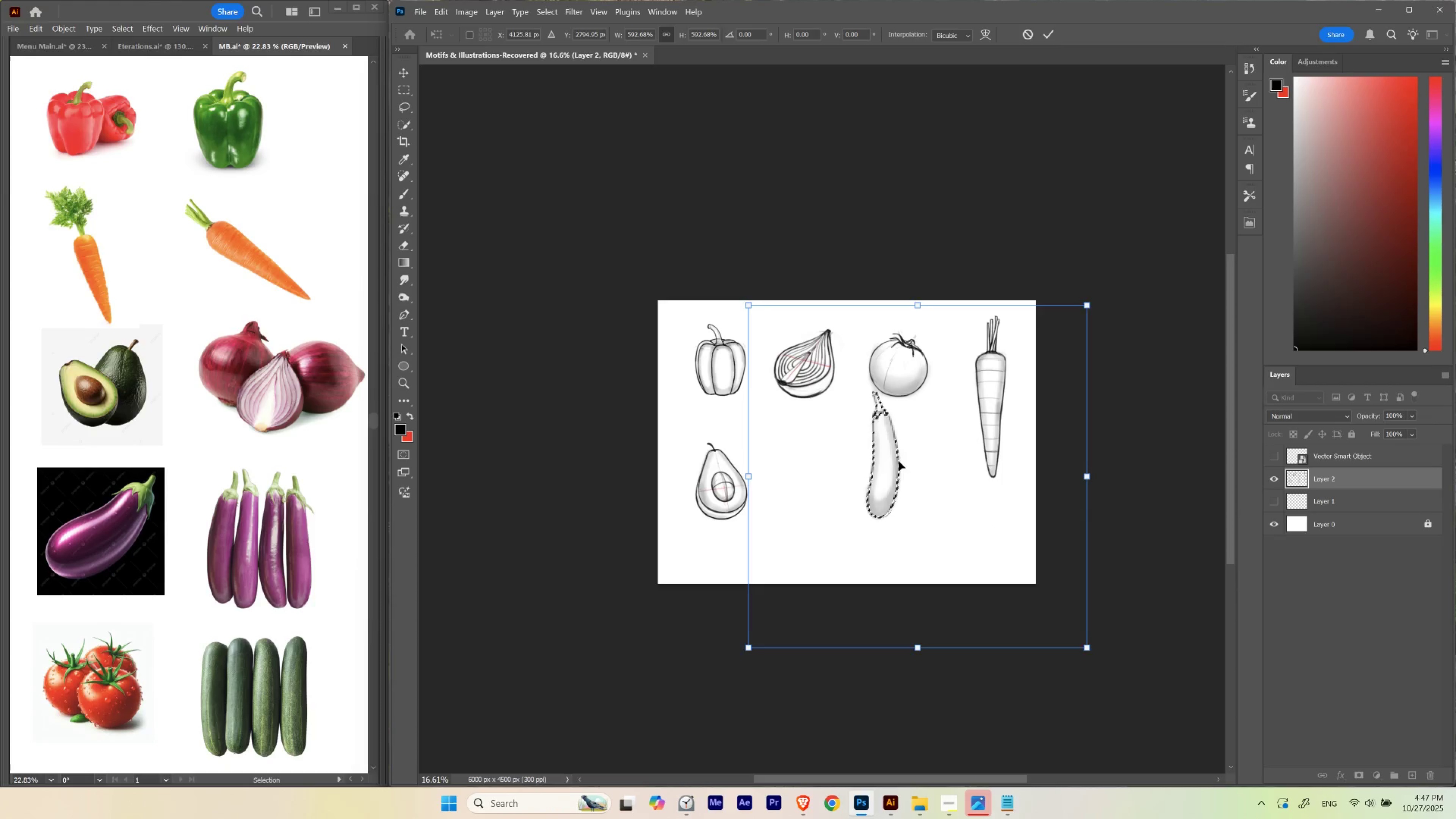 
left_click_drag(start_coordinate=[895, 463], to_coordinate=[861, 503])
 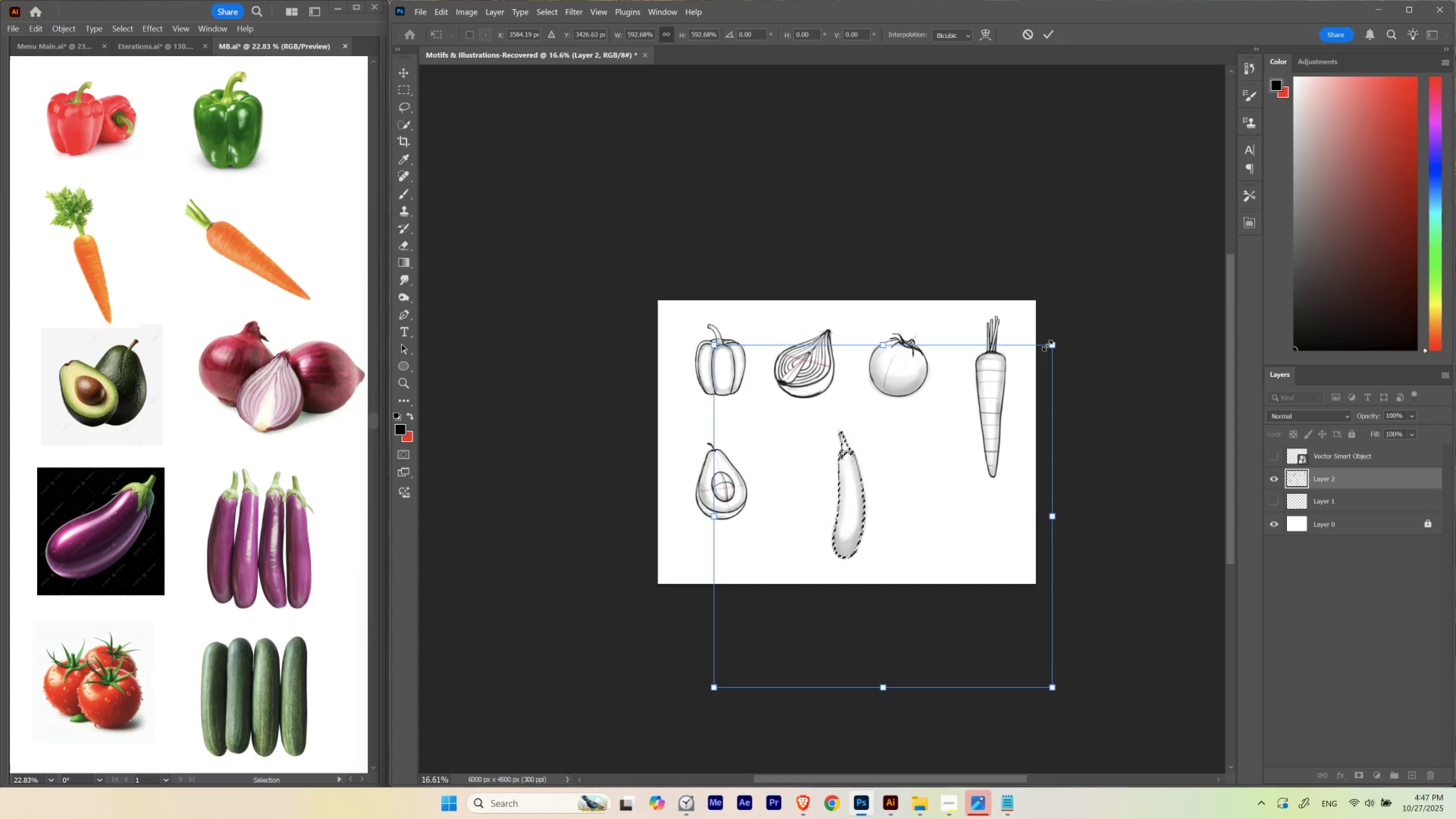 
left_click_drag(start_coordinate=[1048, 345], to_coordinate=[1072, 336])
 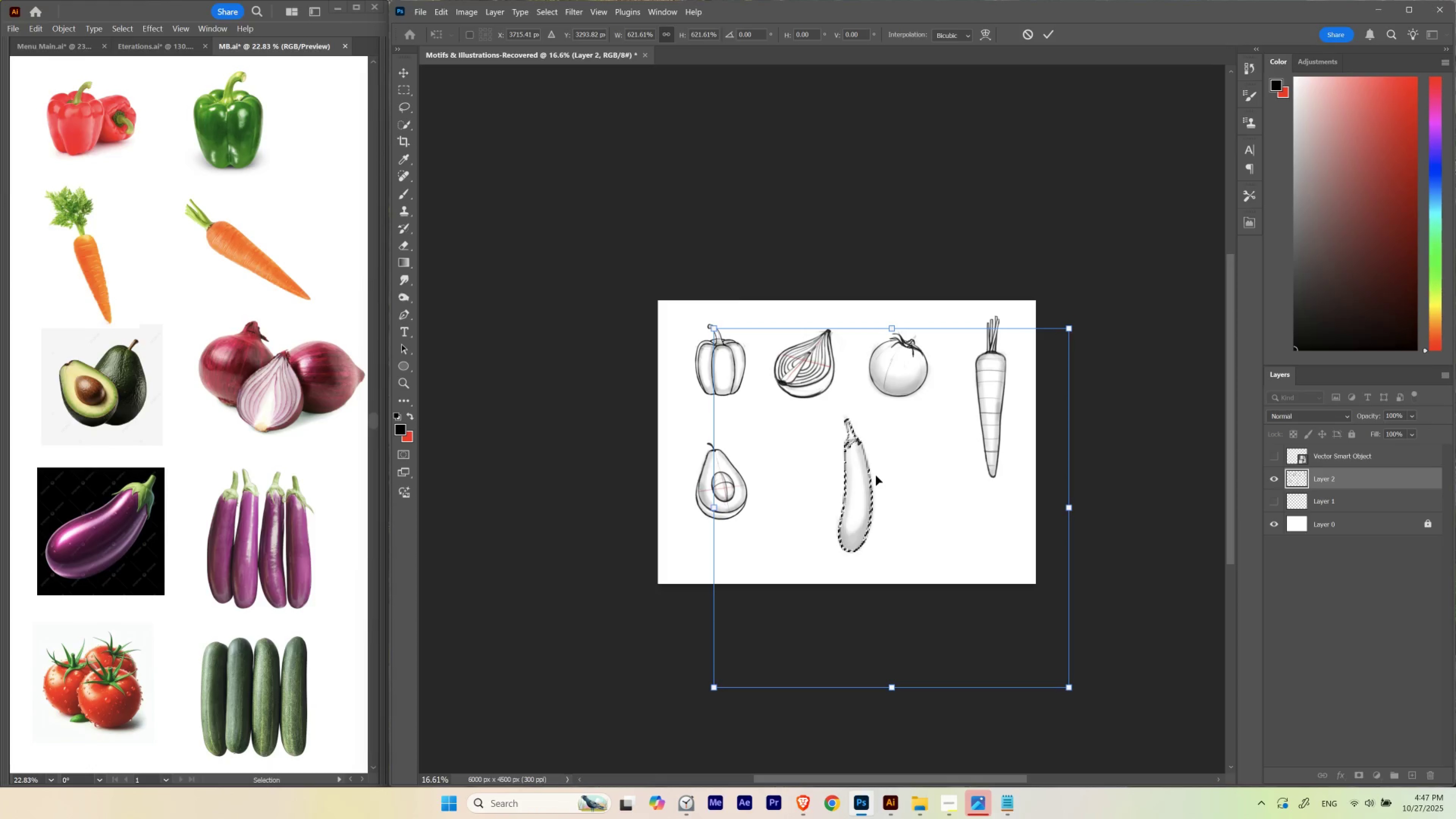 
left_click_drag(start_coordinate=[869, 476], to_coordinate=[858, 482])
 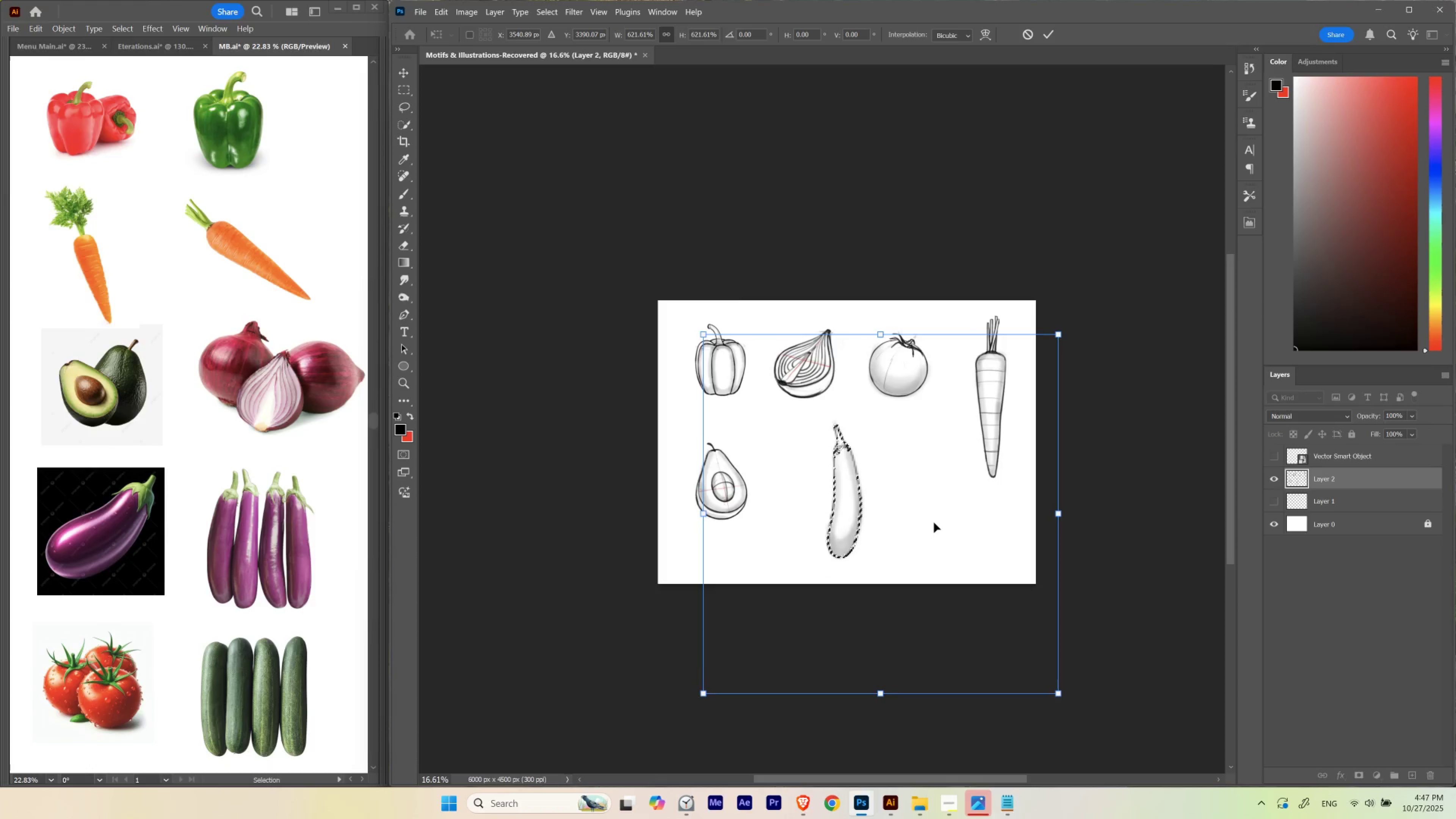 
key(Enter)
 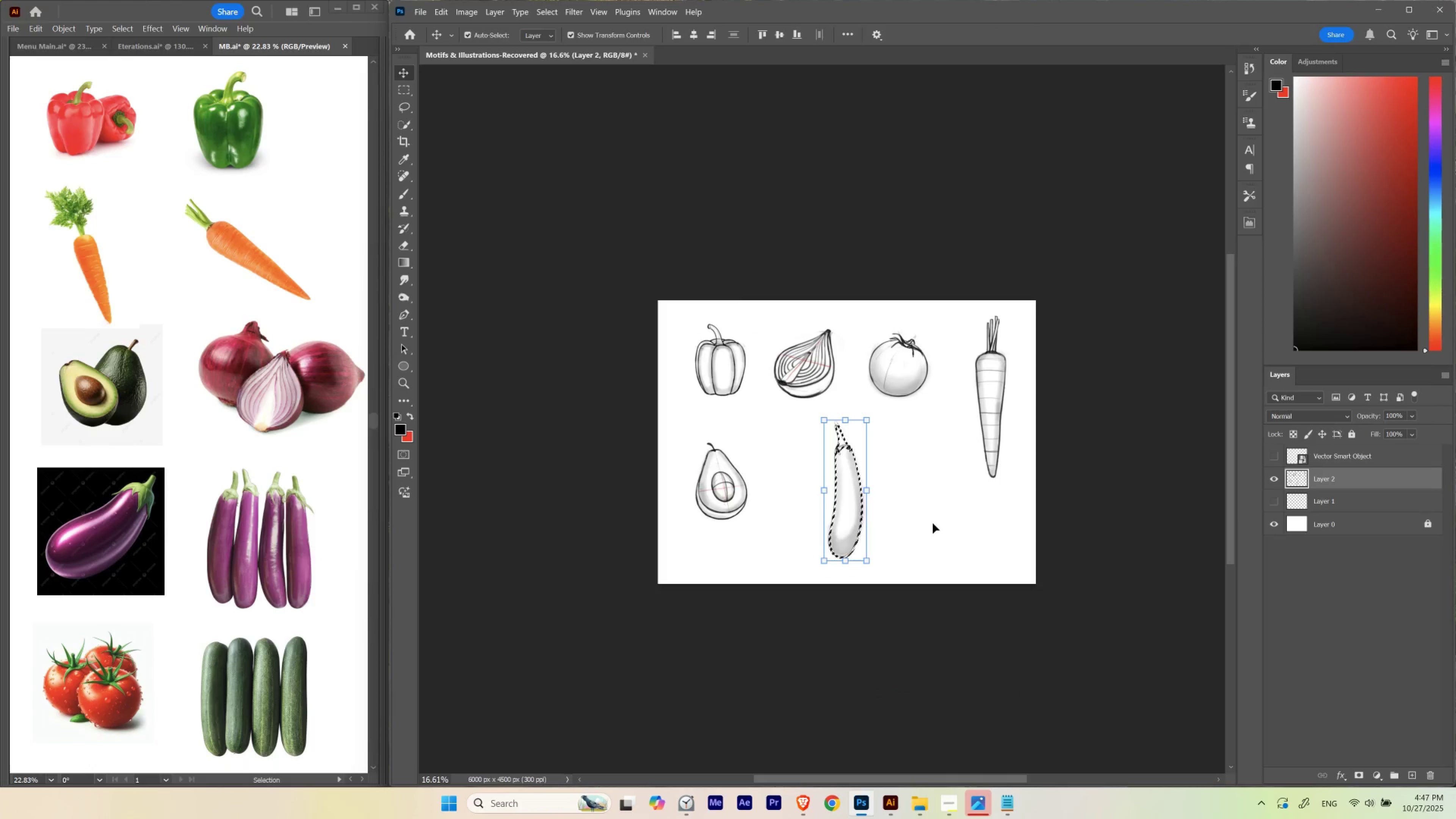 
key(Control+D)
 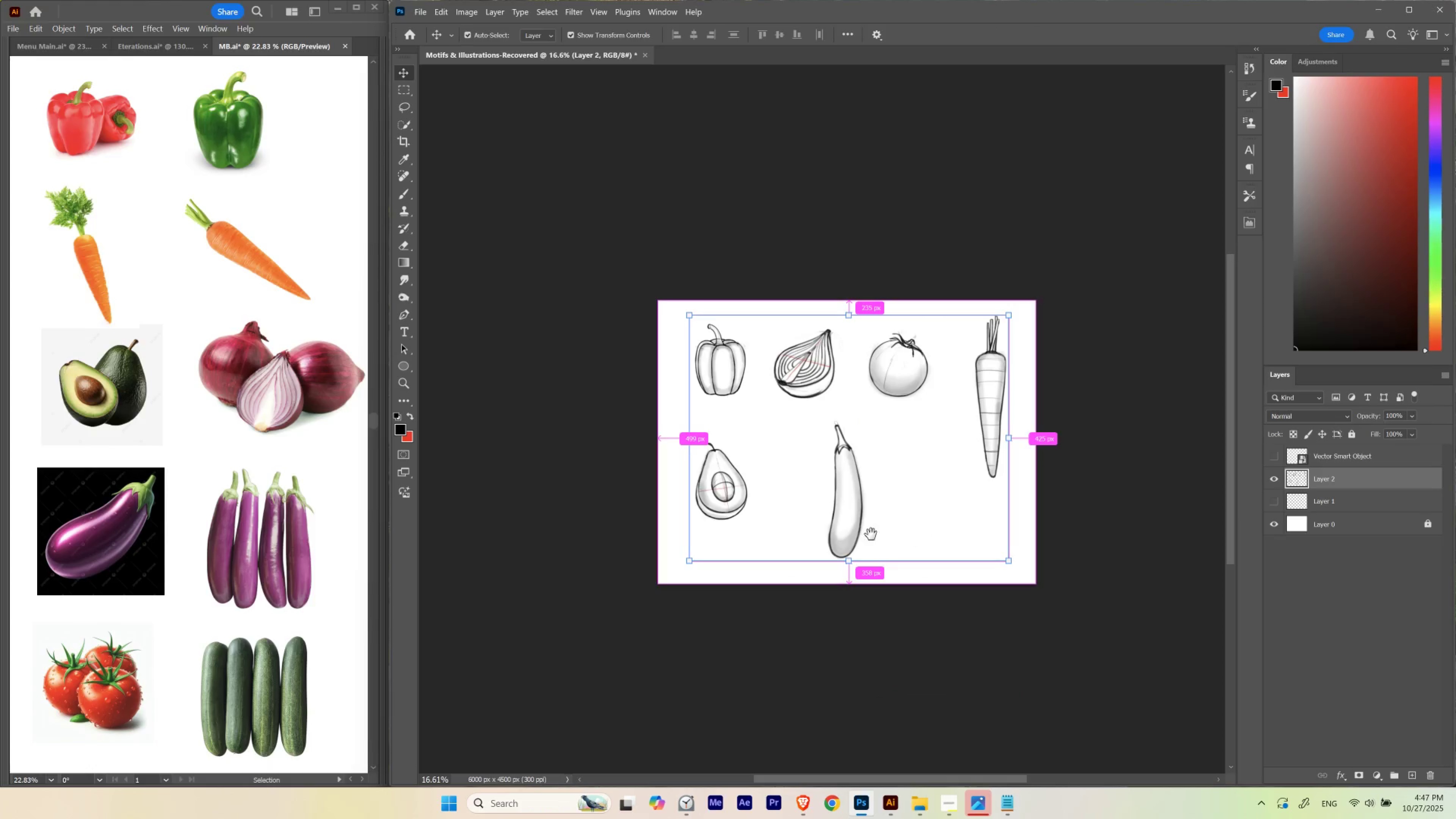 
hold_key(key=Space, duration=0.78)
 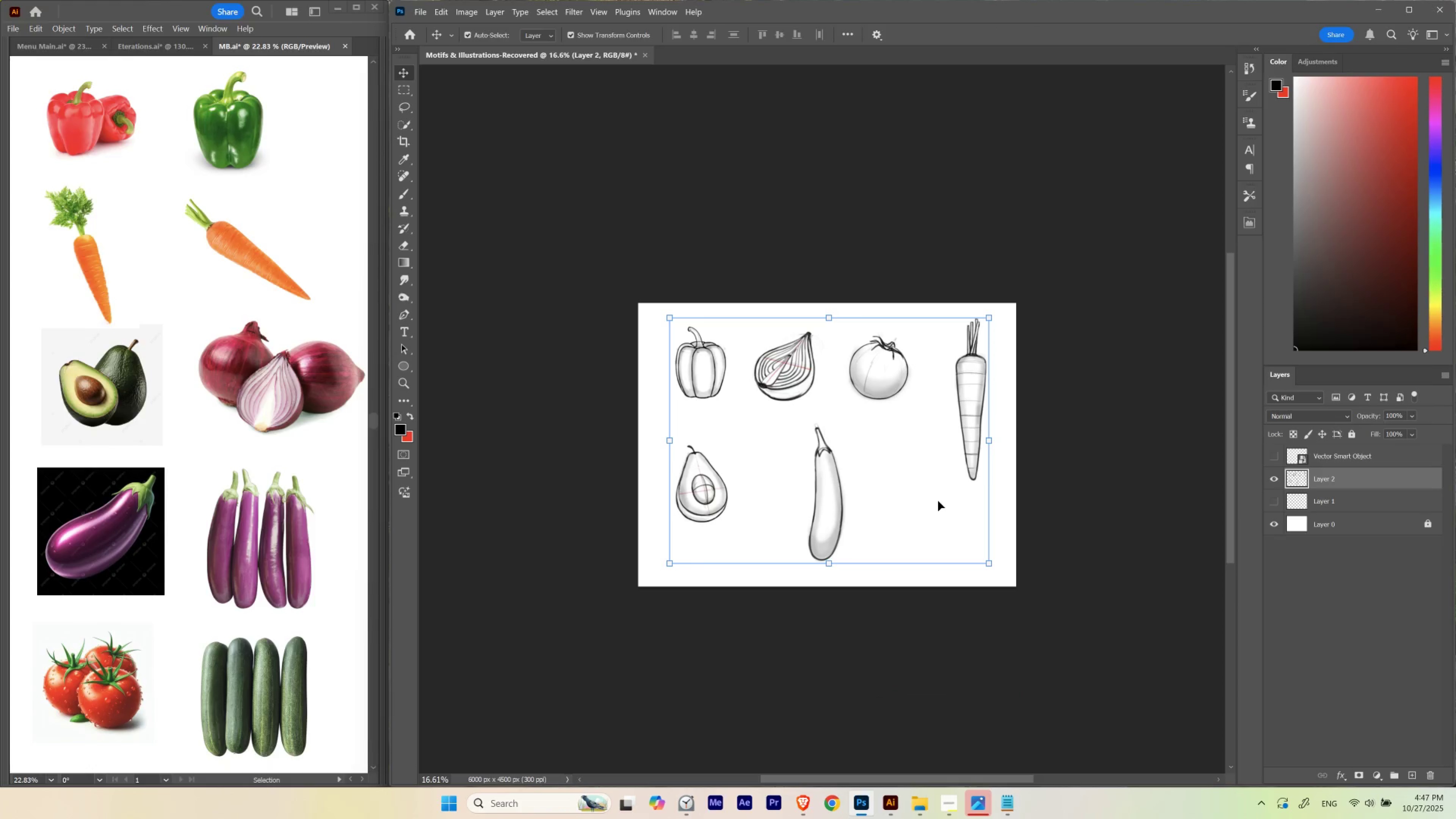 
left_click_drag(start_coordinate=[885, 505], to_coordinate=[865, 508])
 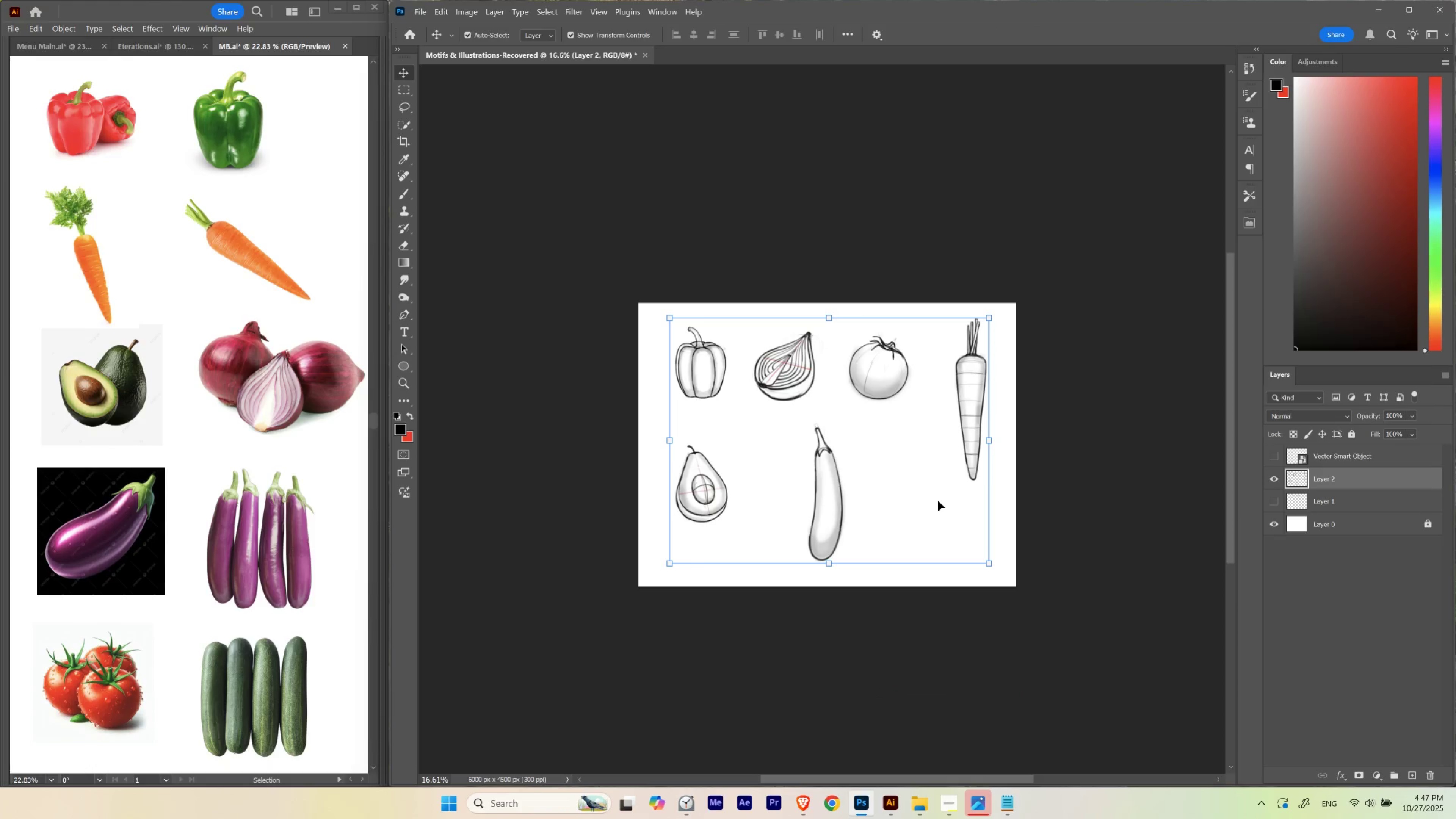 
key(M)
 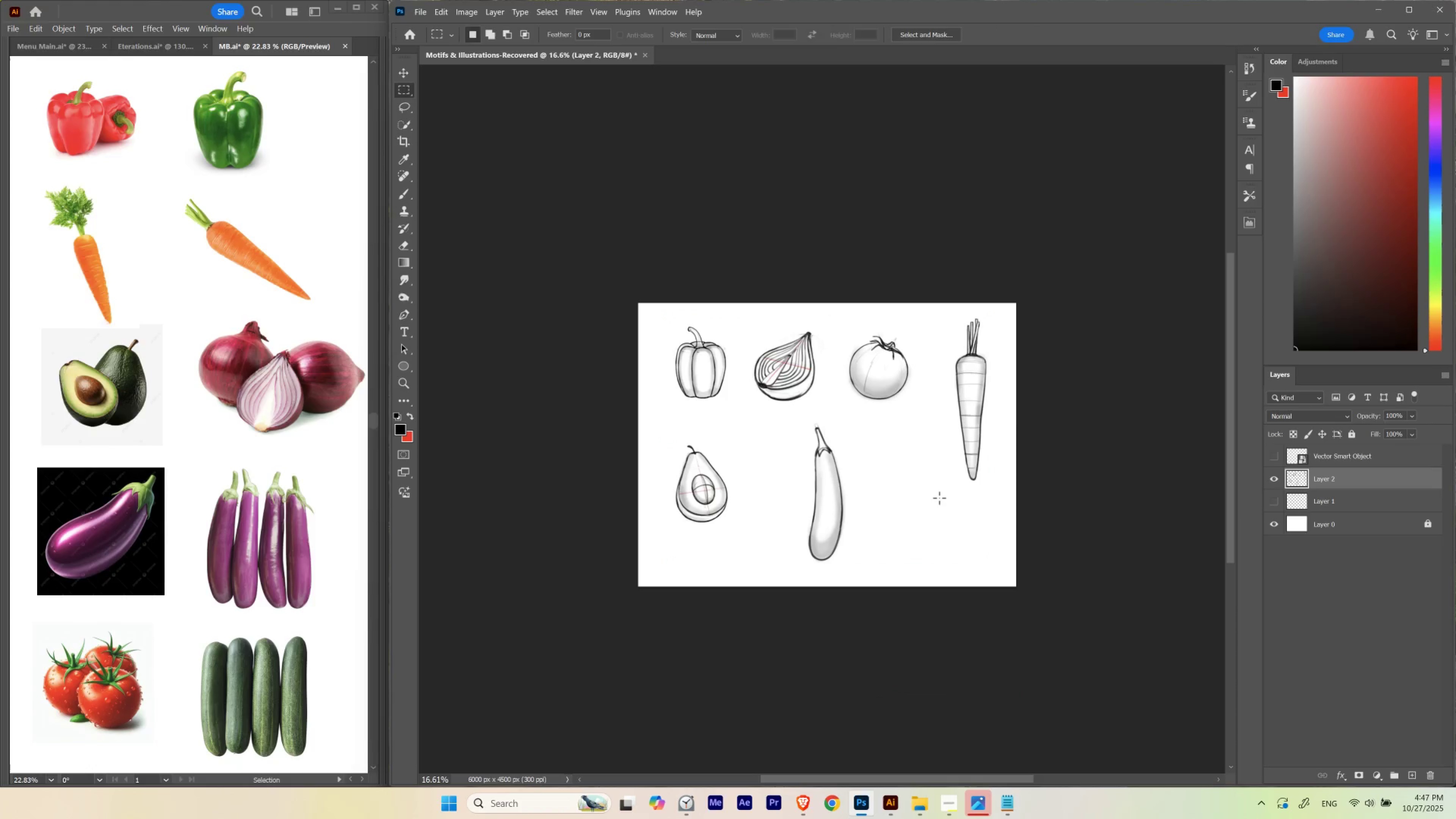 
left_click_drag(start_coordinate=[939, 498], to_coordinate=[1022, 312])
 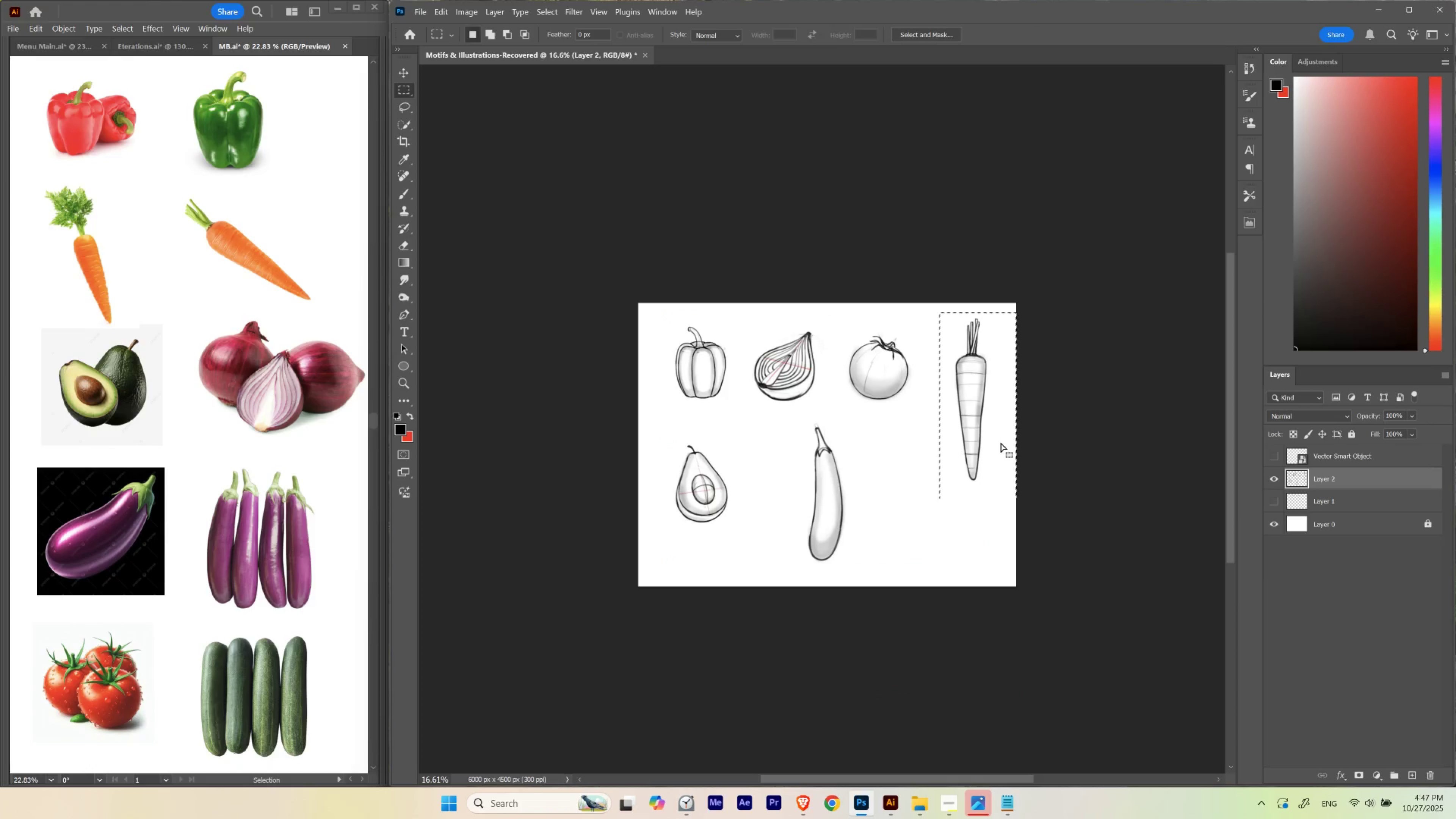 
key(Control+T)
 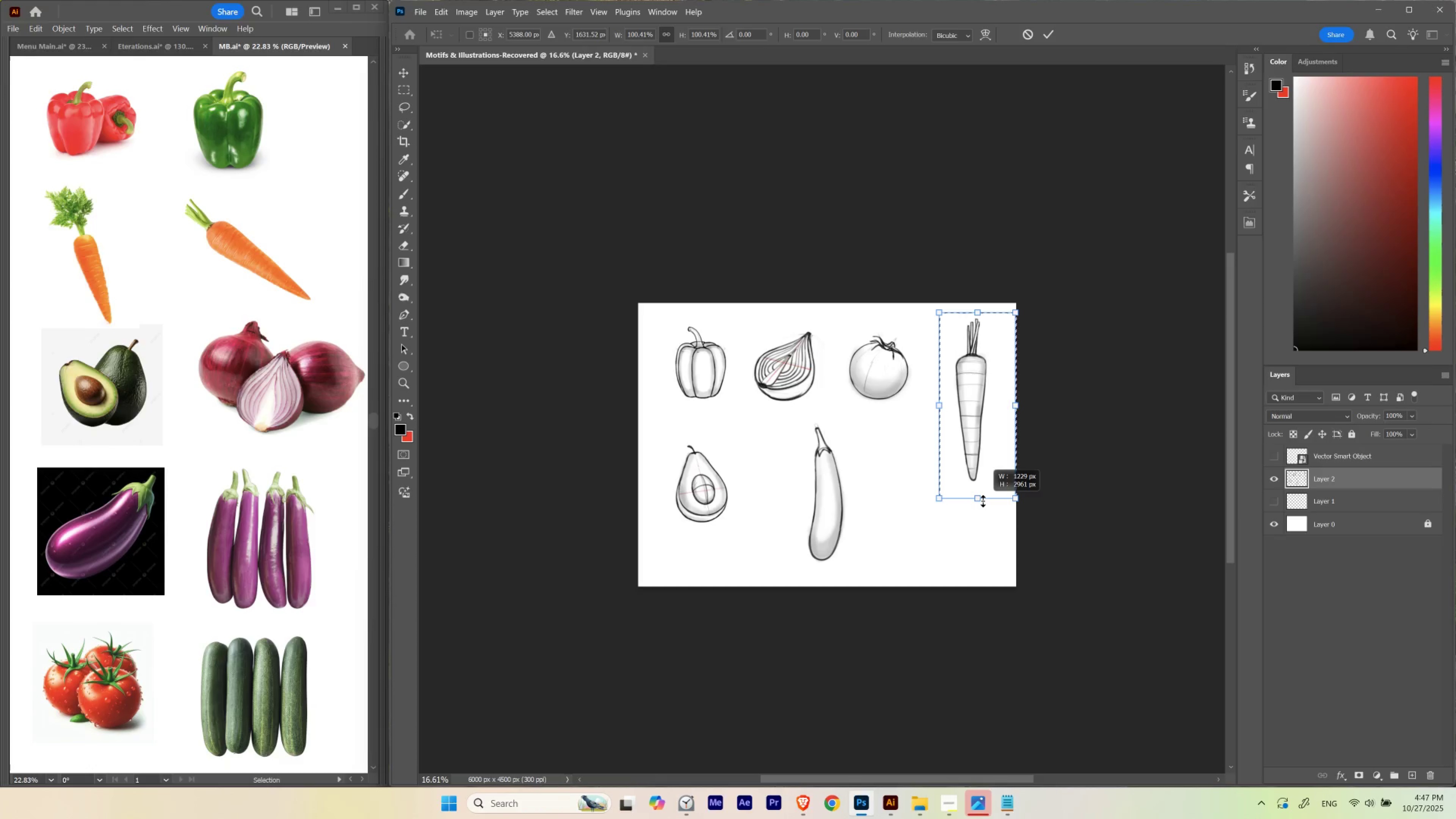 
key(Enter)
 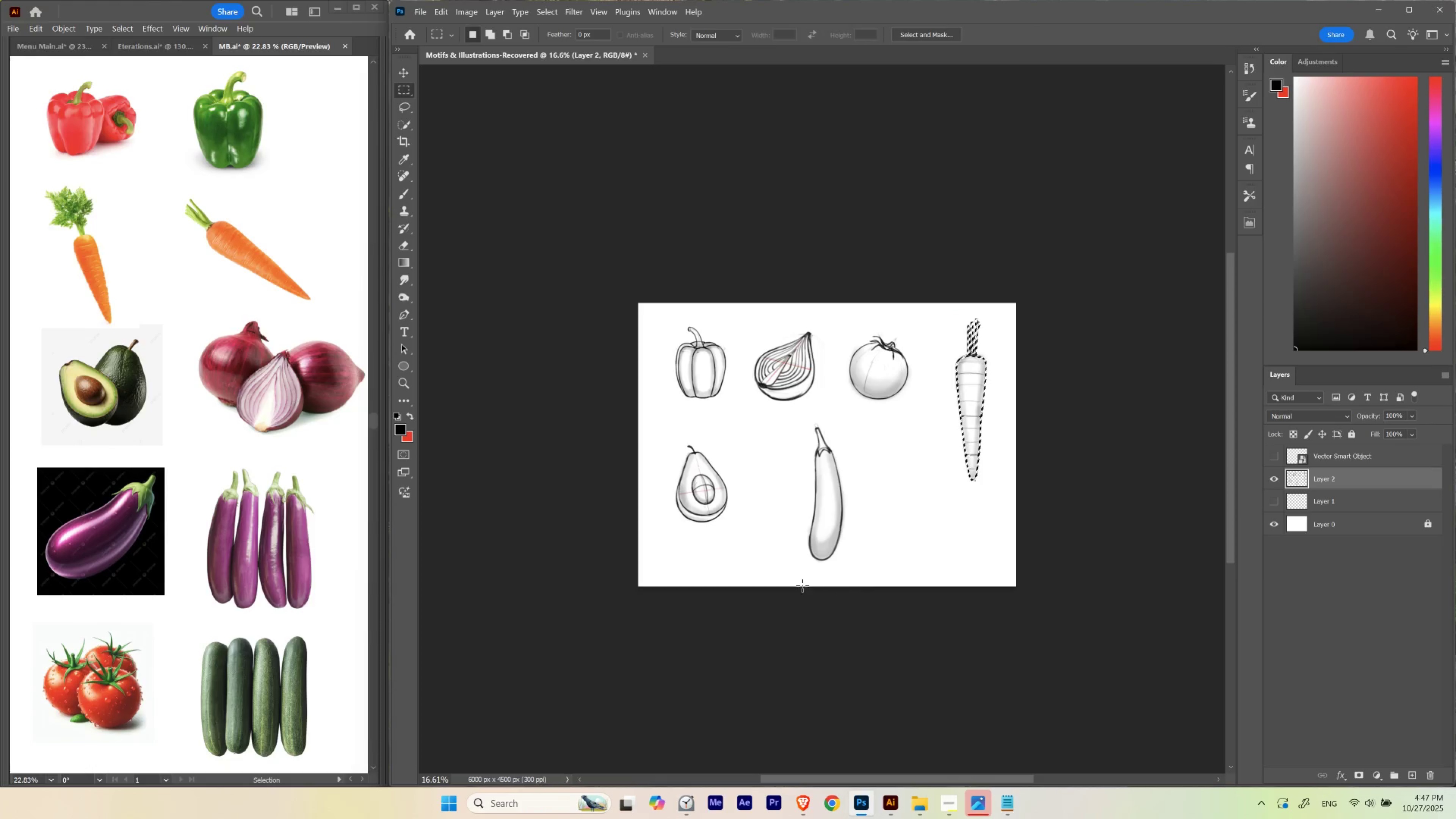 
left_click_drag(start_coordinate=[792, 585], to_coordinate=[881, 419])
 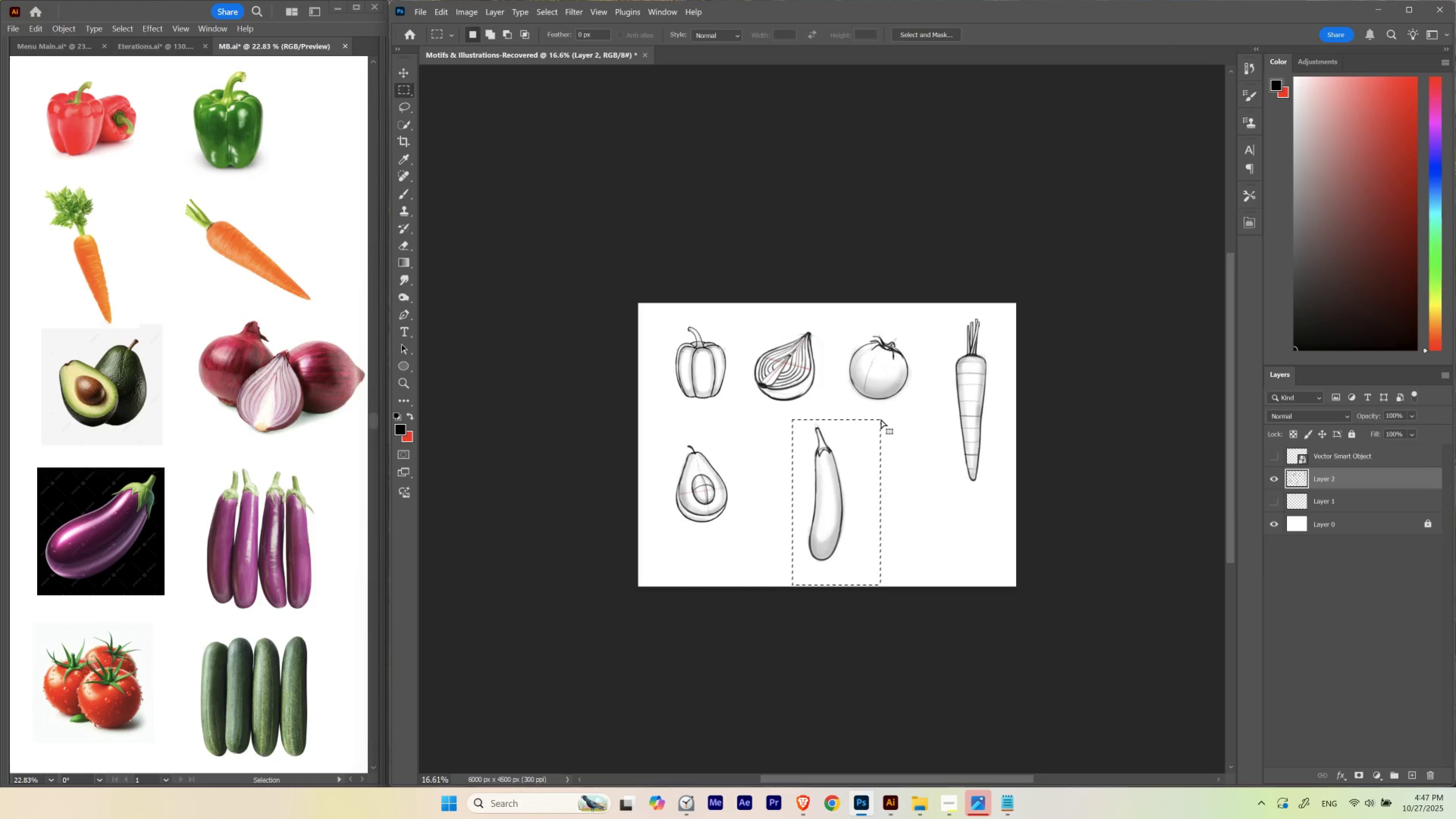 
key(Control+T)
 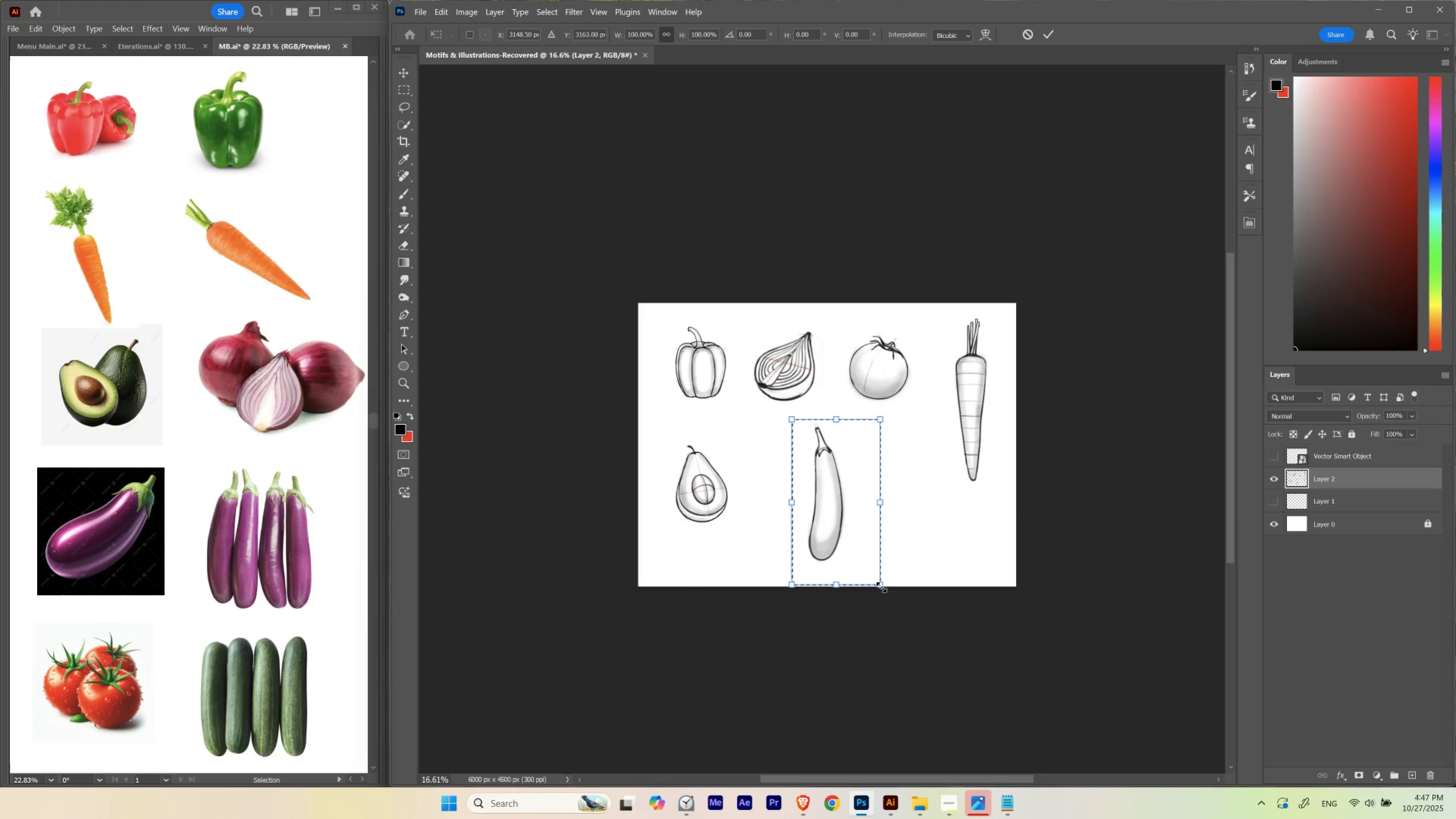 
left_click_drag(start_coordinate=[882, 586], to_coordinate=[886, 587])
 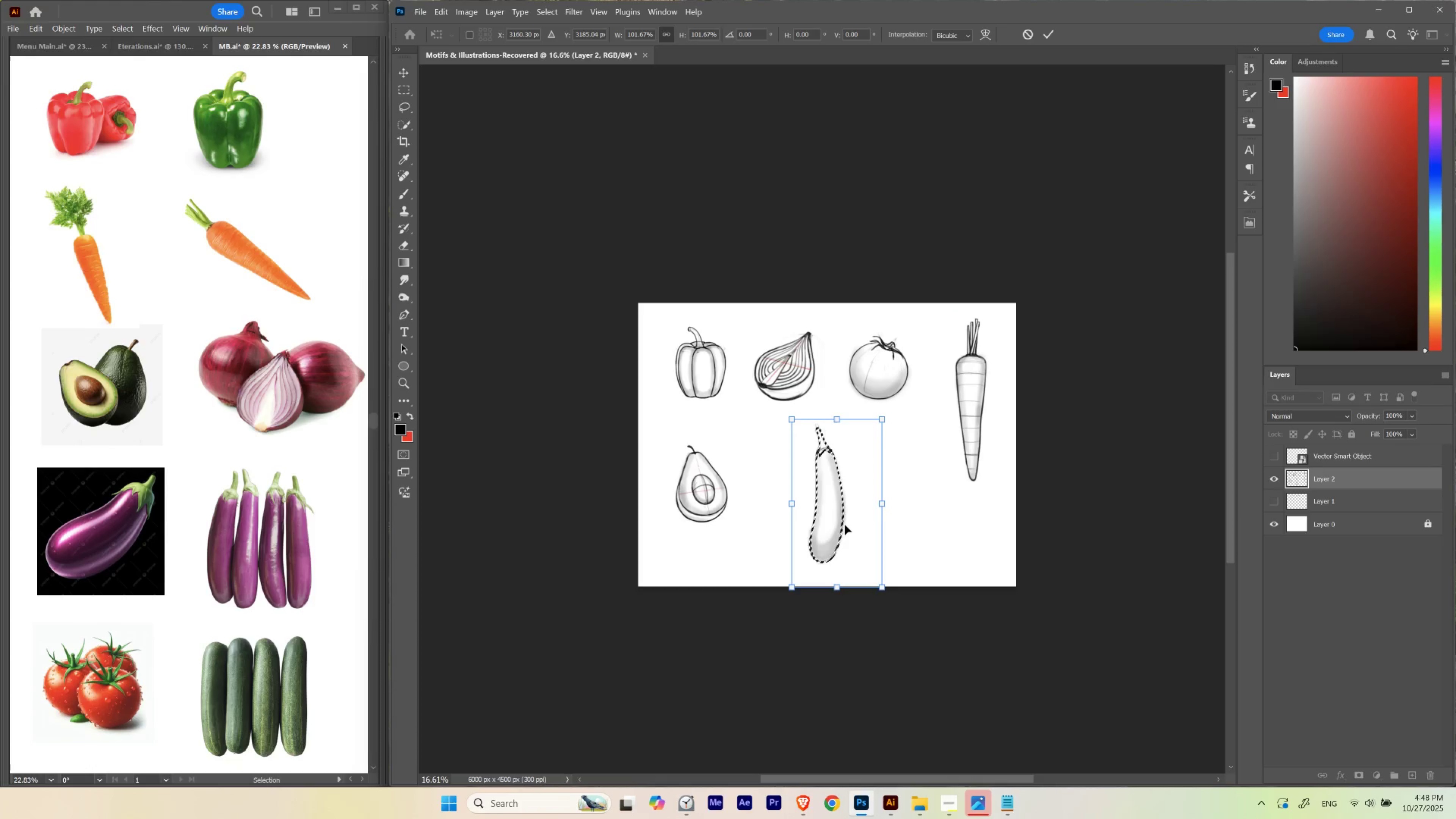 
left_click_drag(start_coordinate=[843, 522], to_coordinate=[837, 526])
 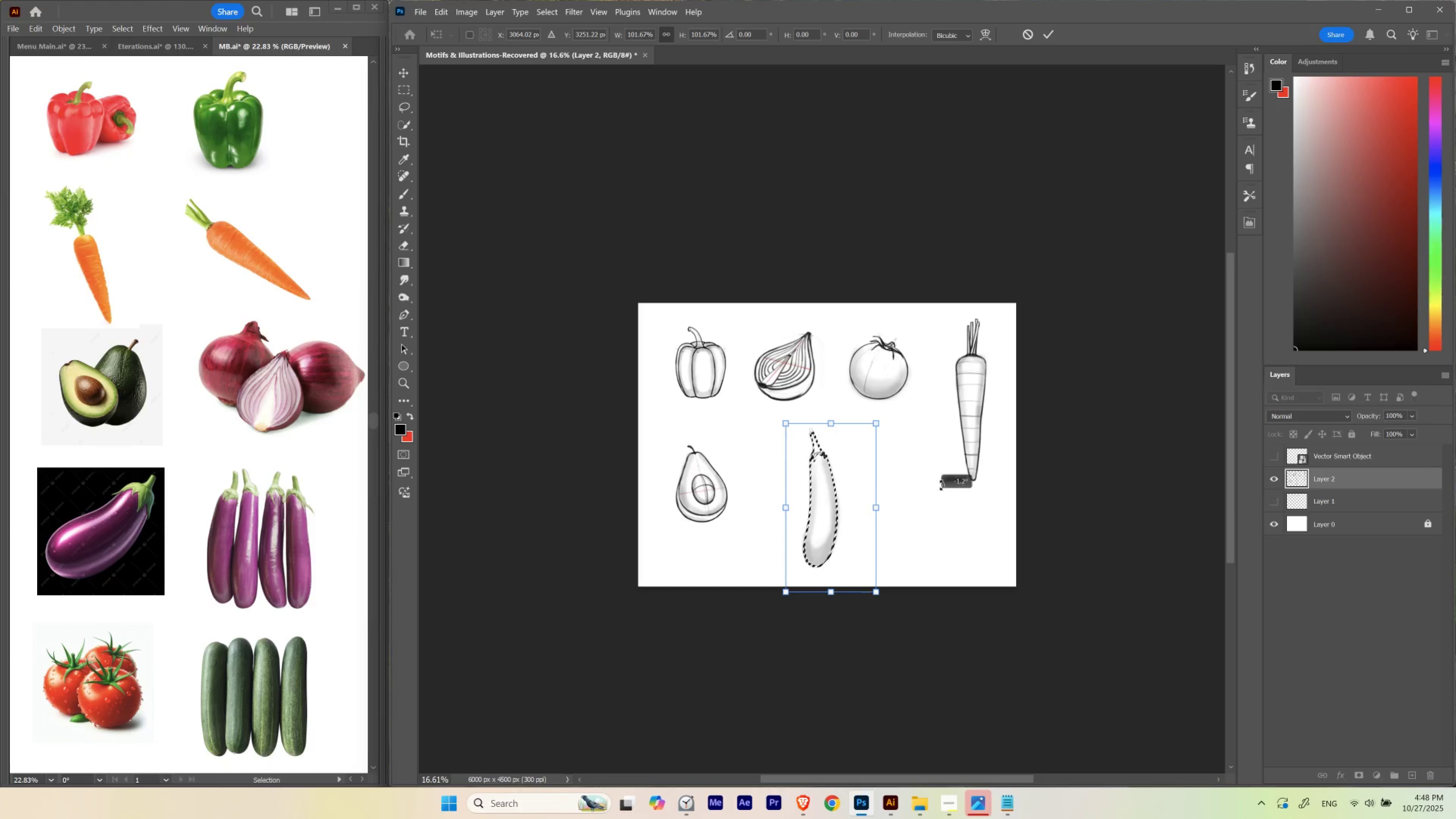 
left_click_drag(start_coordinate=[928, 500], to_coordinate=[989, 403])
 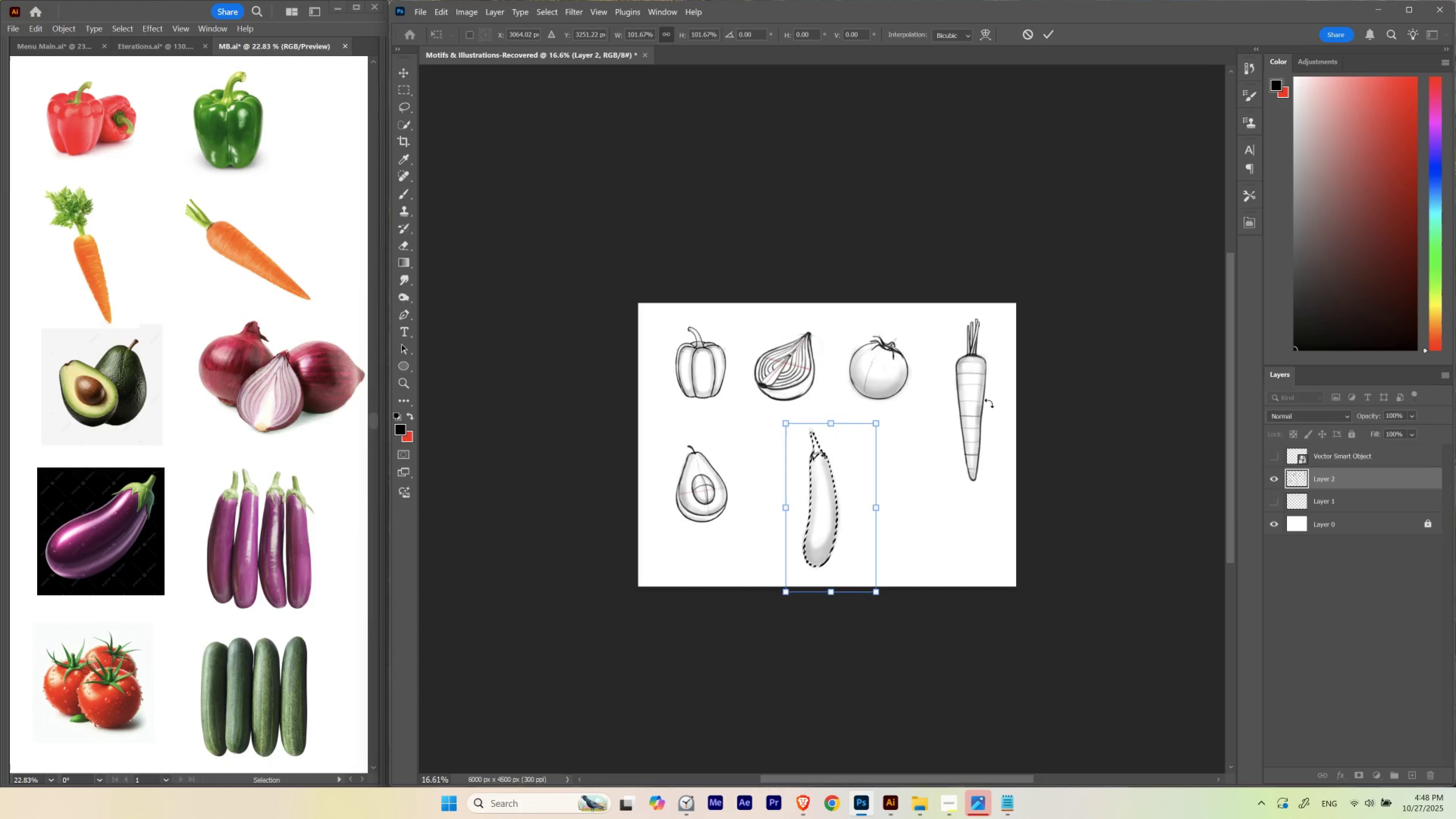 
key(Control+ControlLeft)
 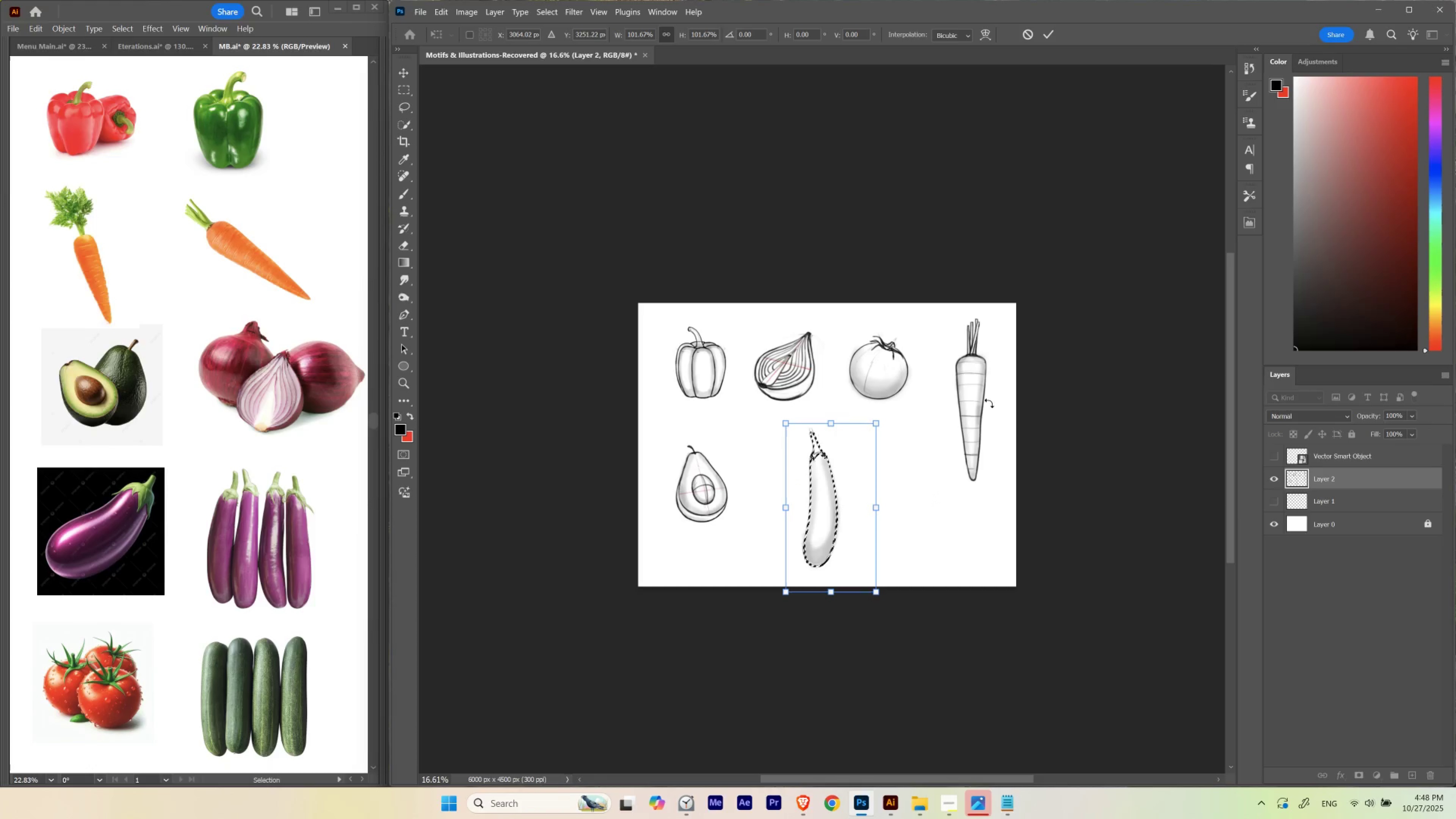 
key(Control+Z)
 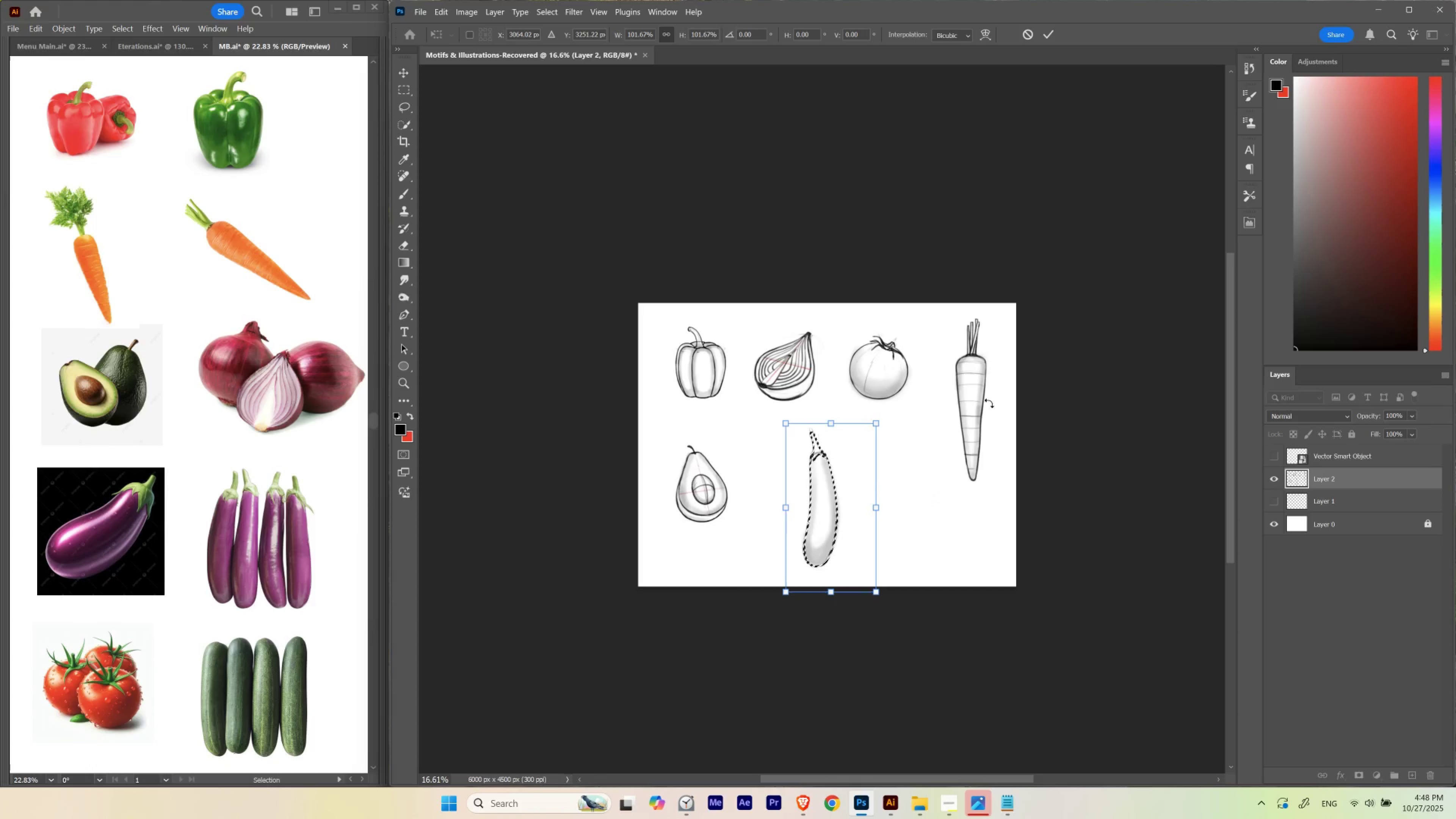 
key(Enter)
 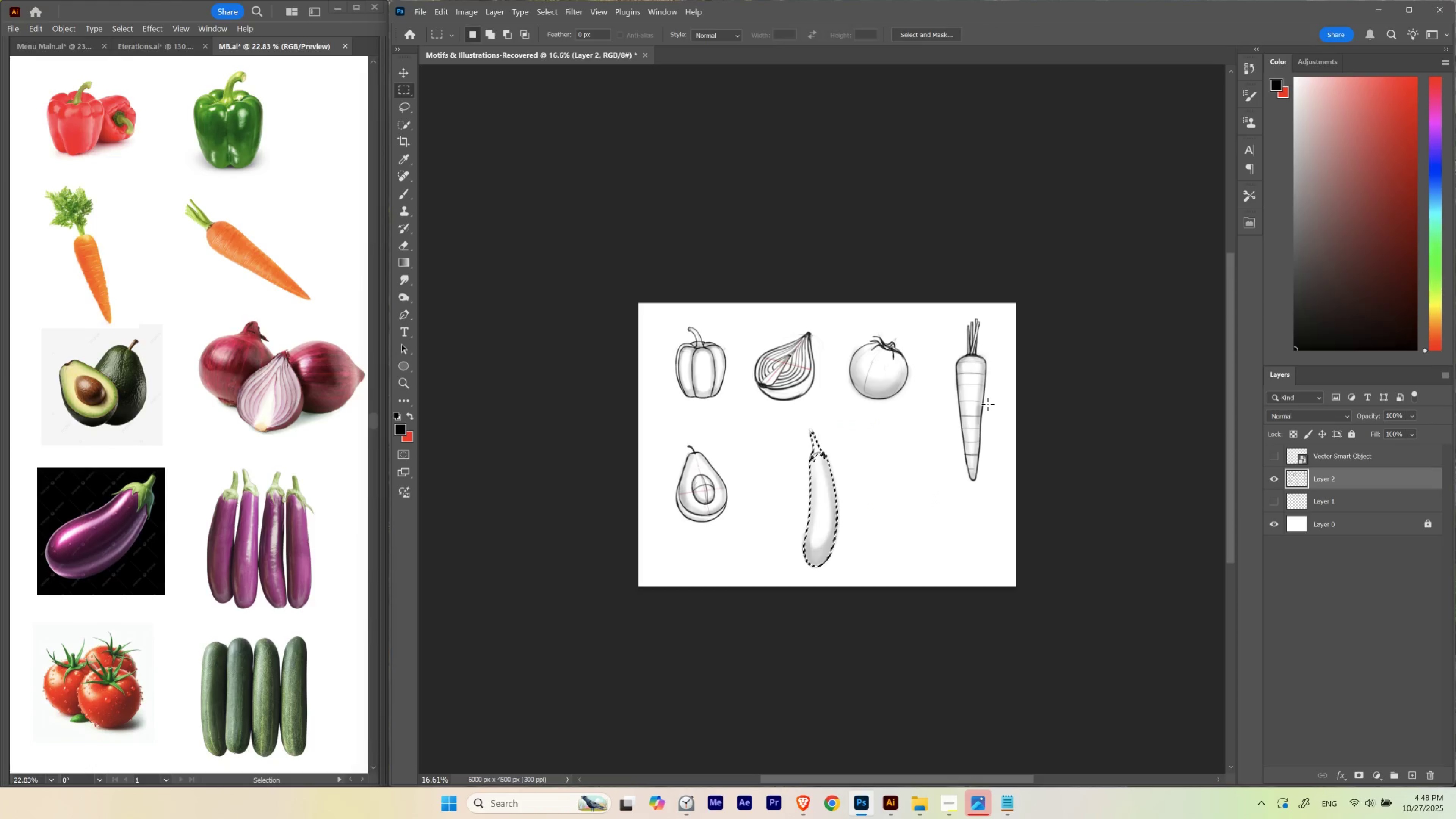 
key(Enter)
 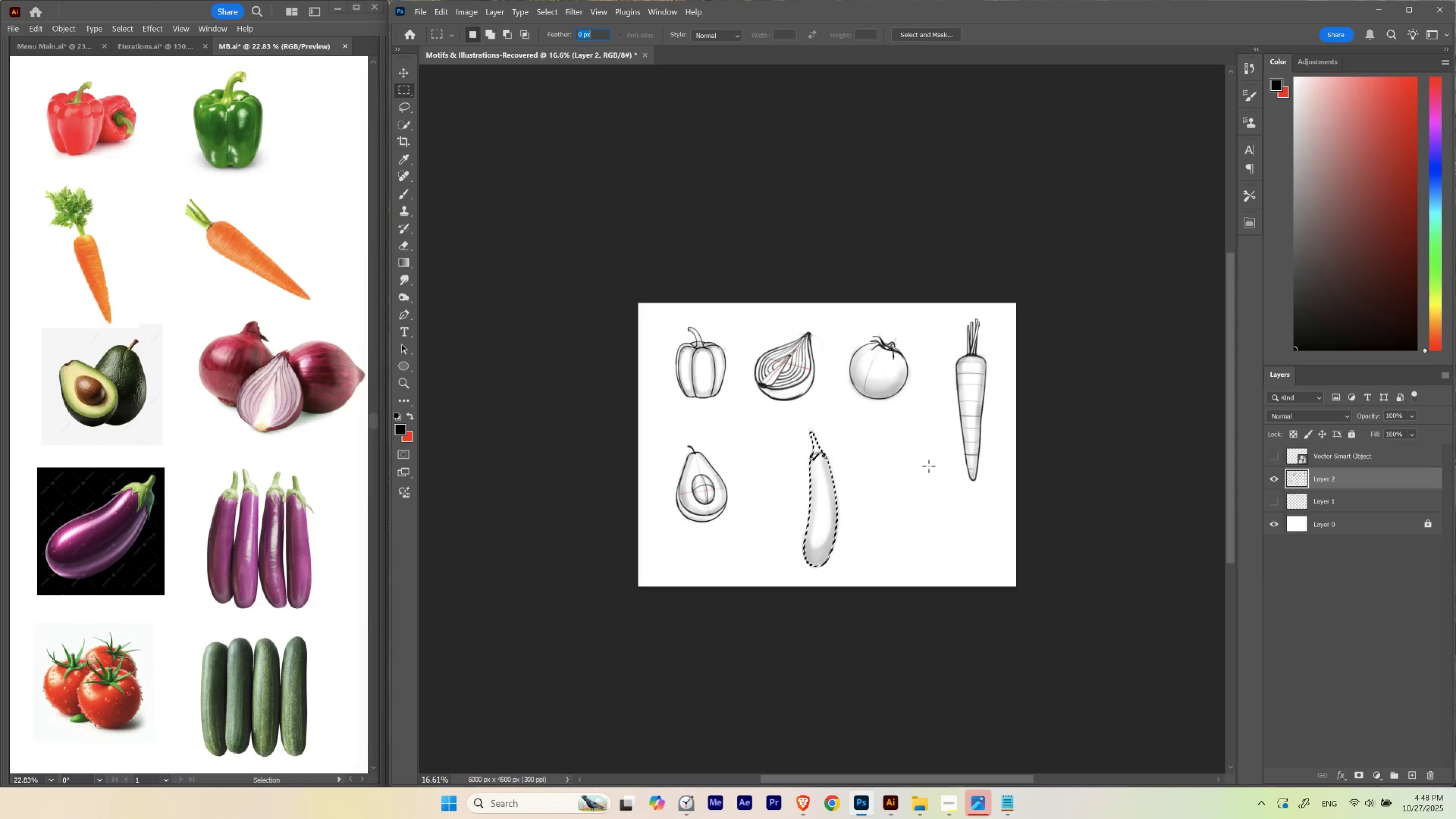 
left_click_drag(start_coordinate=[929, 494], to_coordinate=[1035, 307])
 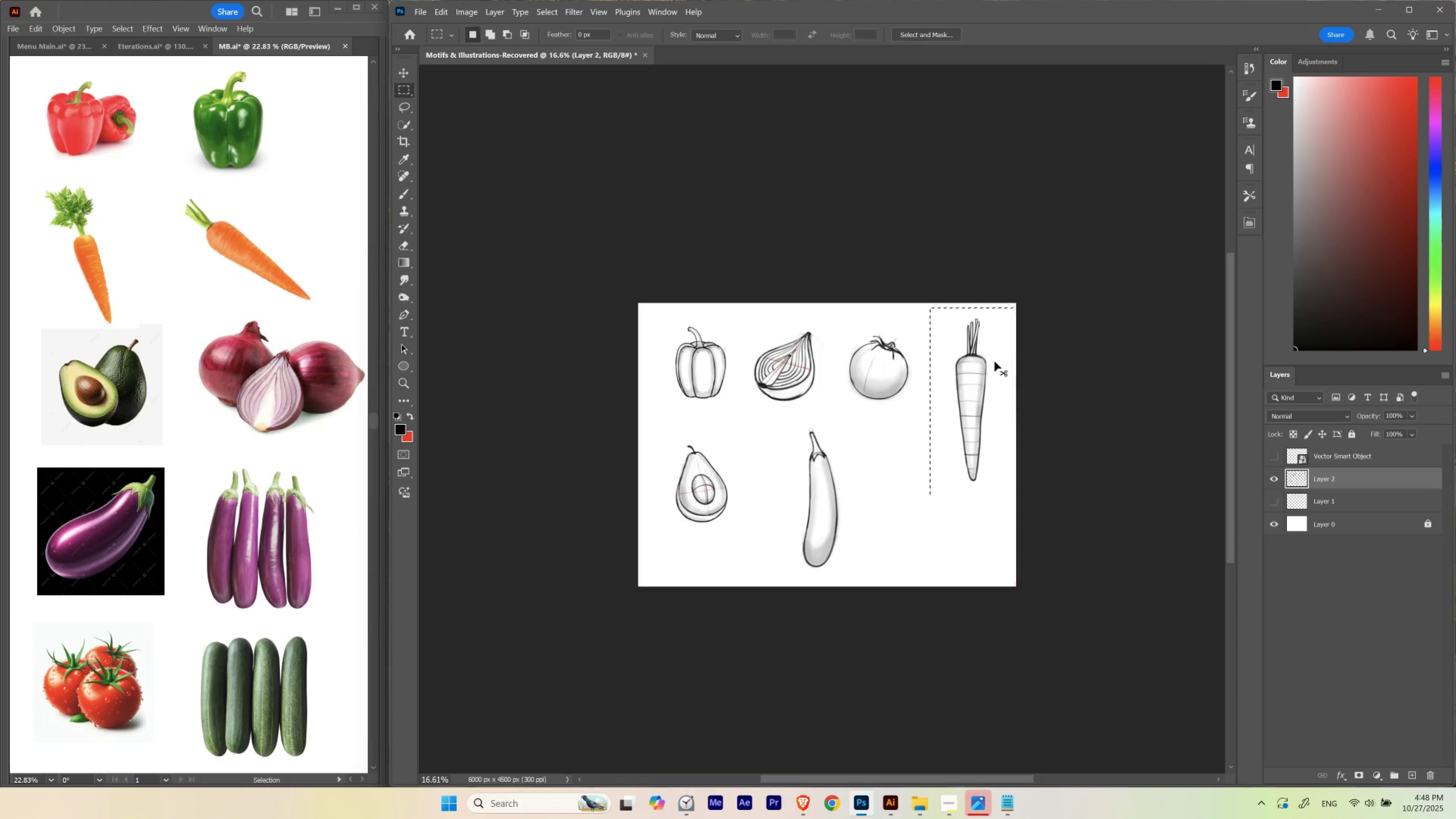 
hold_key(key=ControlLeft, duration=1.52)
left_click_drag(start_coordinate=[973, 380], to_coordinate=[955, 464])
 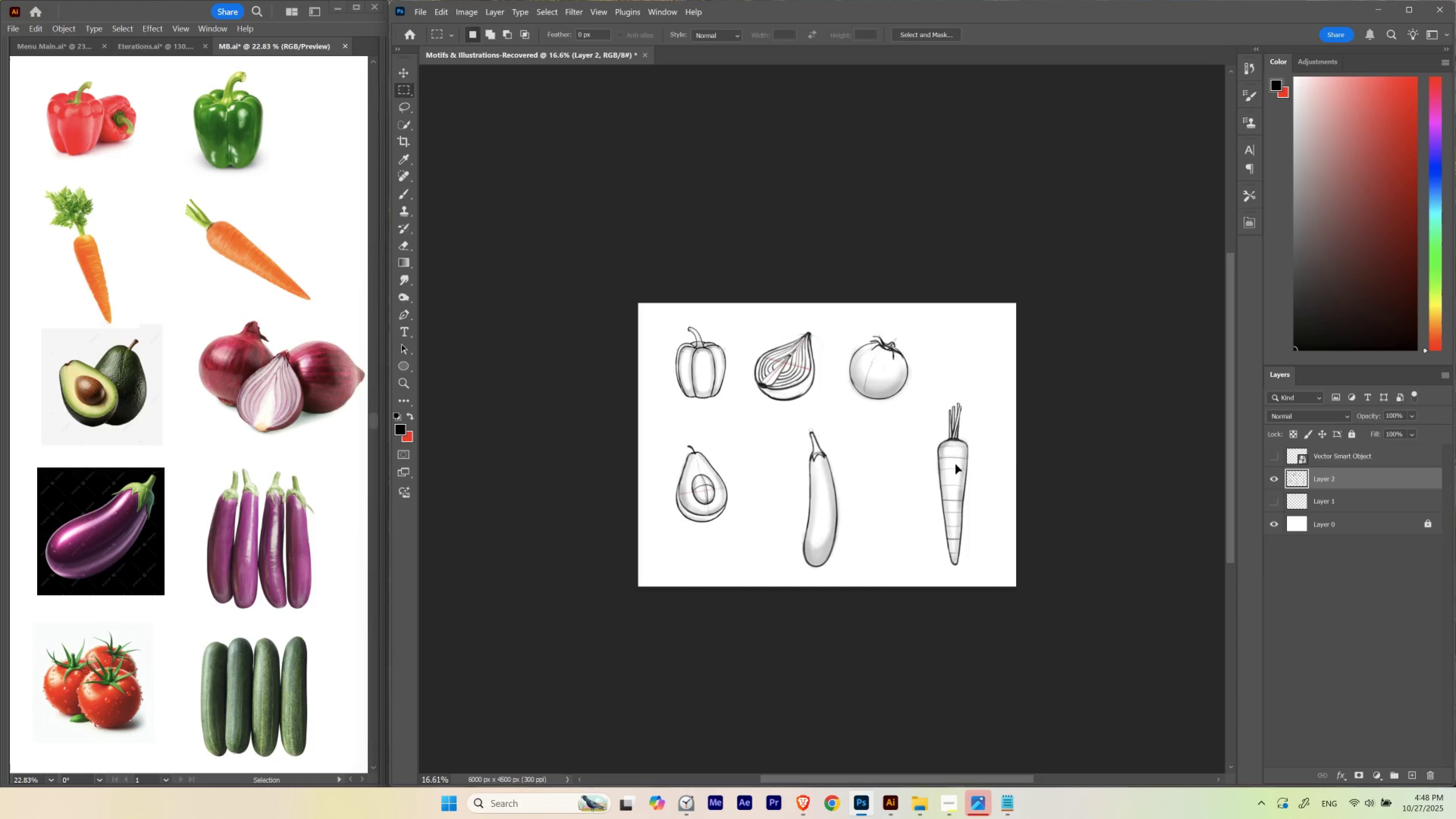 
key(Control+D)
 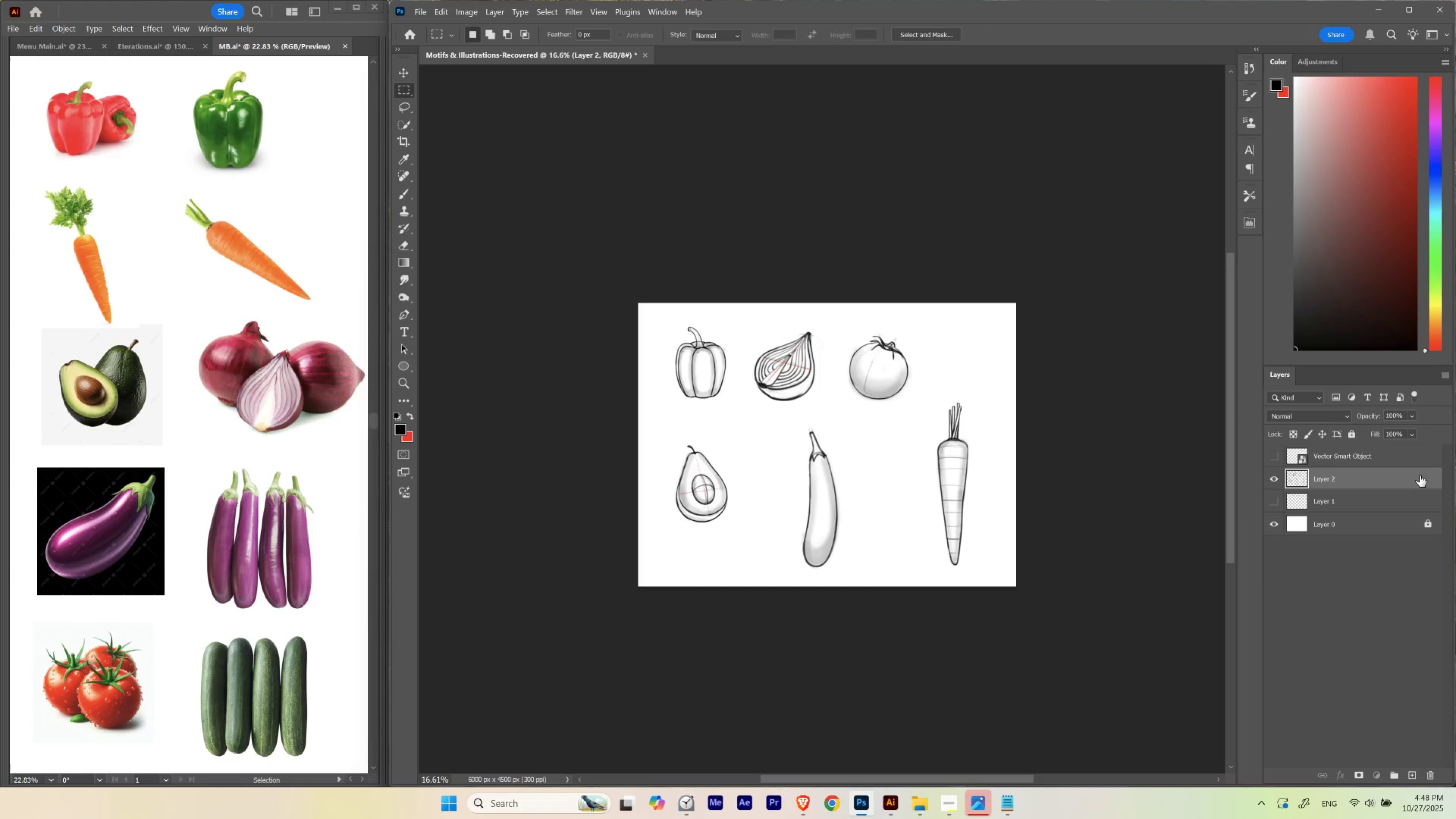 
double_click([1419, 475])
 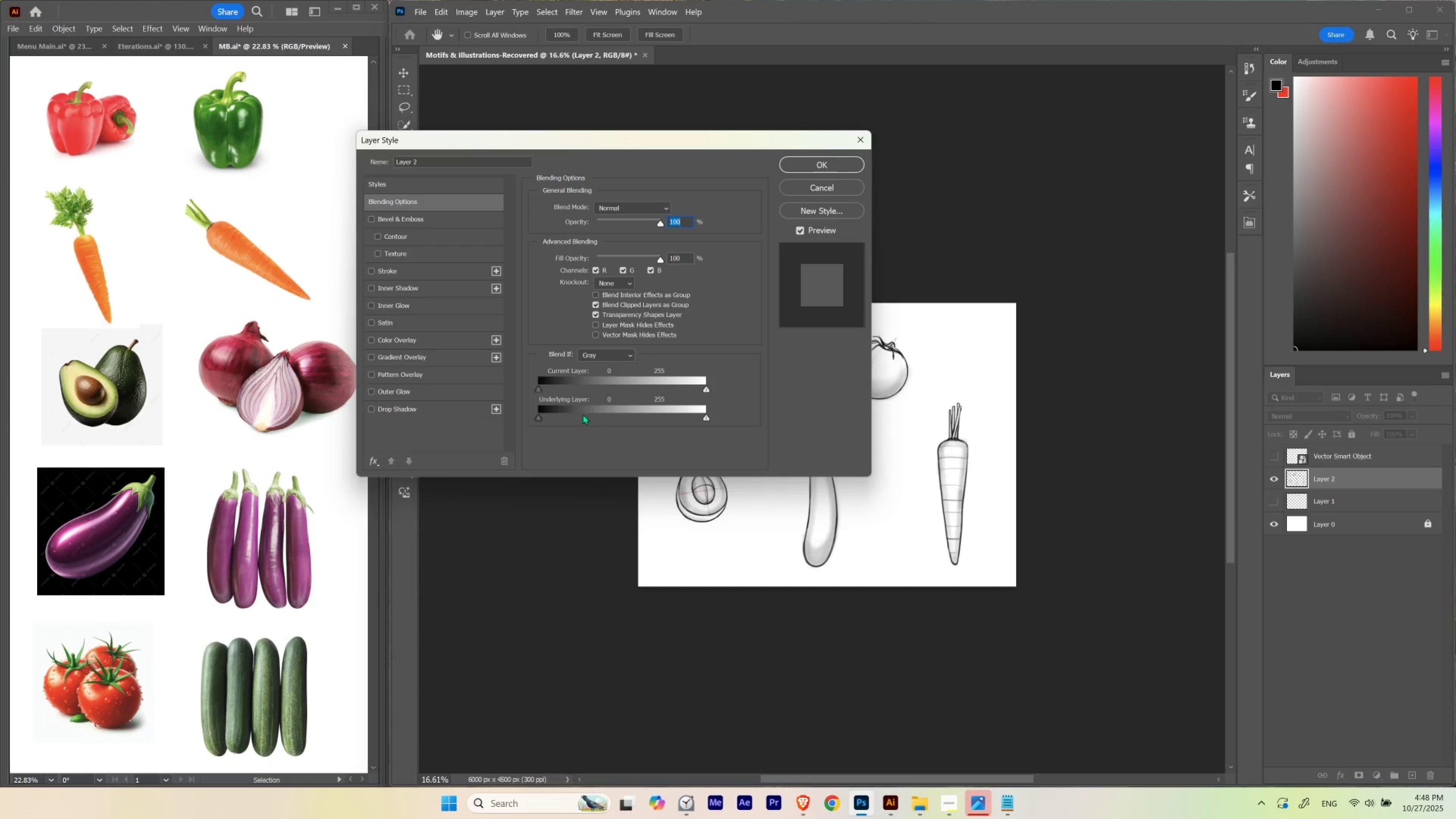 
left_click([434, 342])
 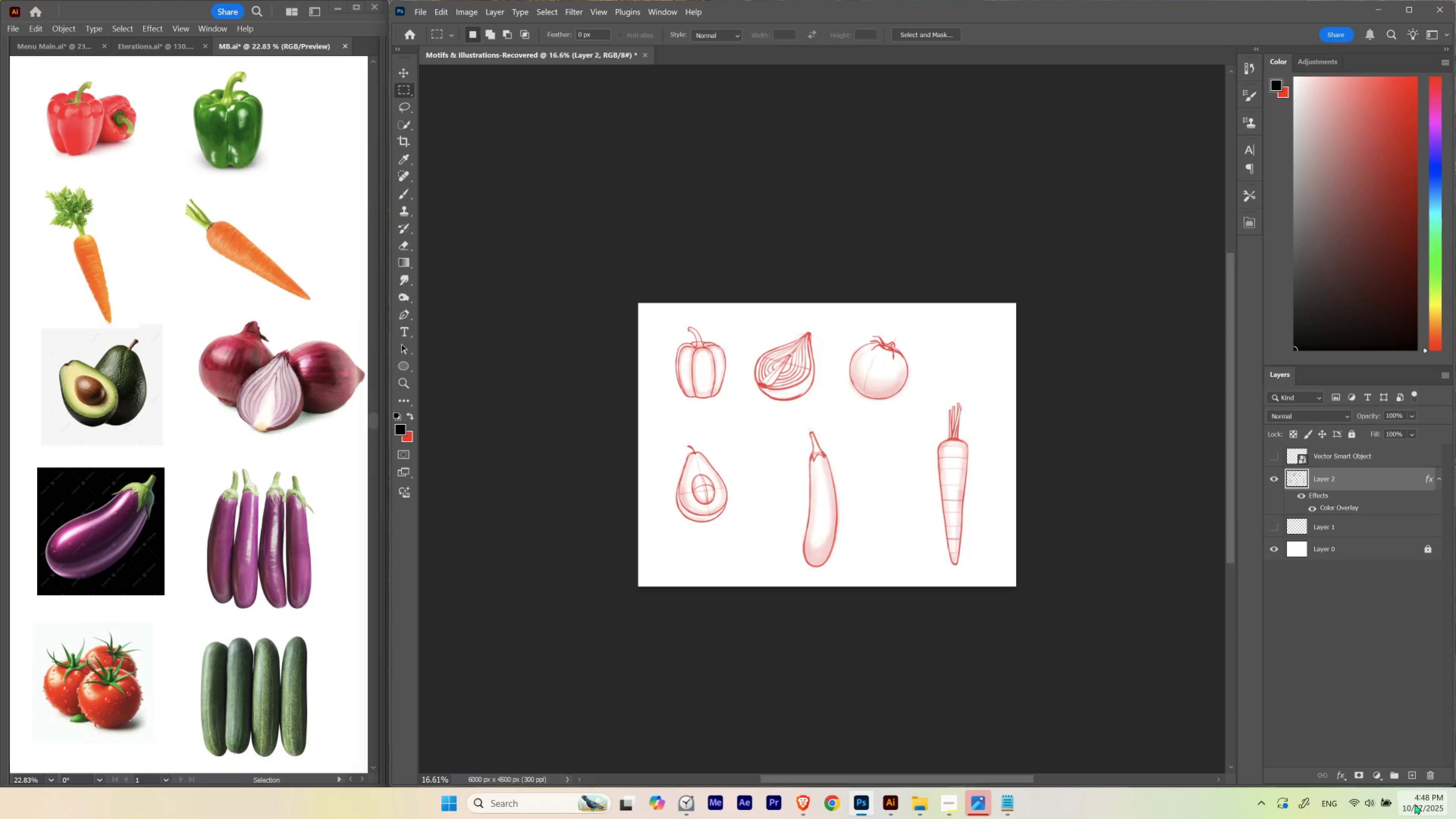 
left_click([1412, 777])
 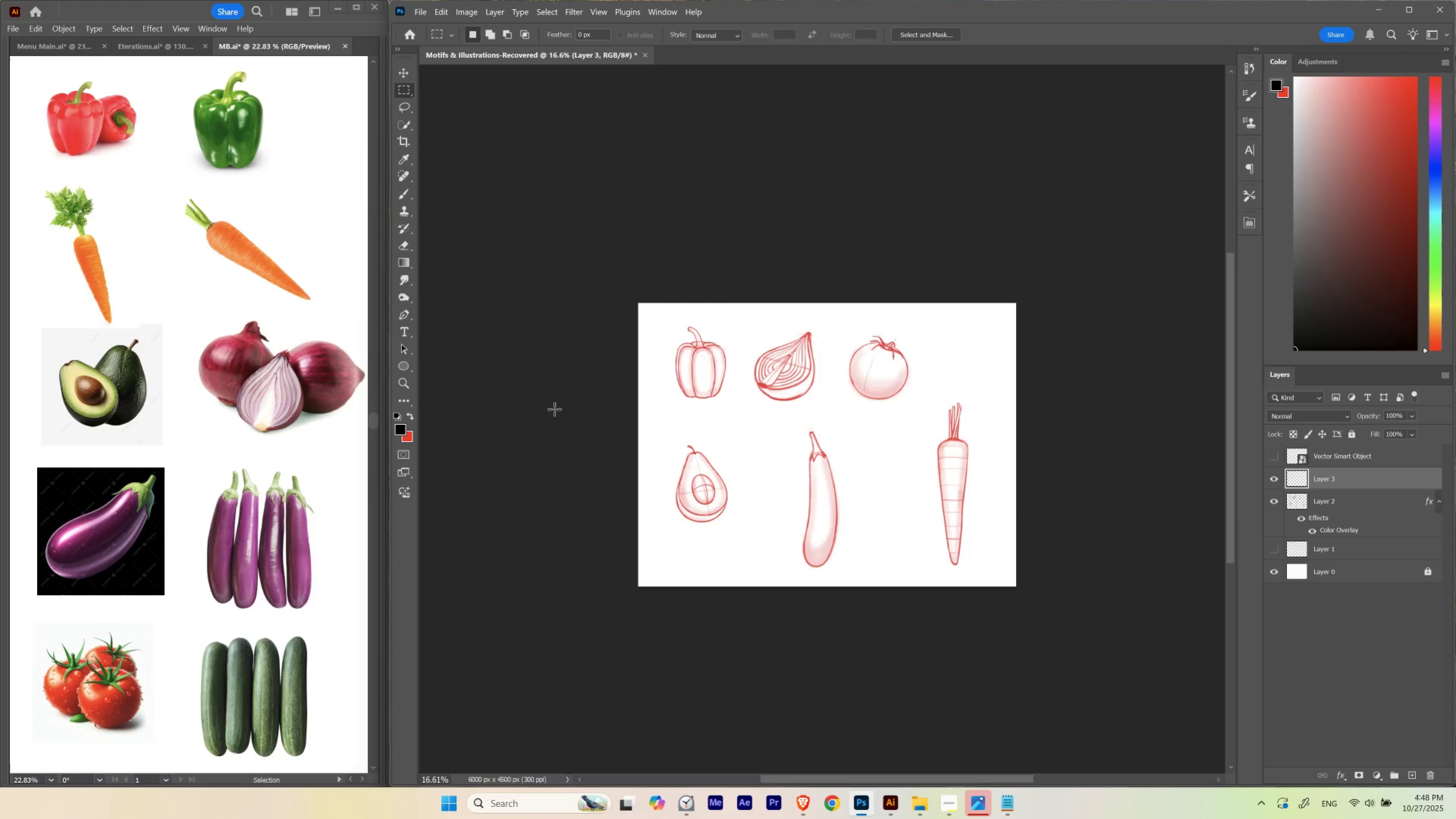 
key(B)
 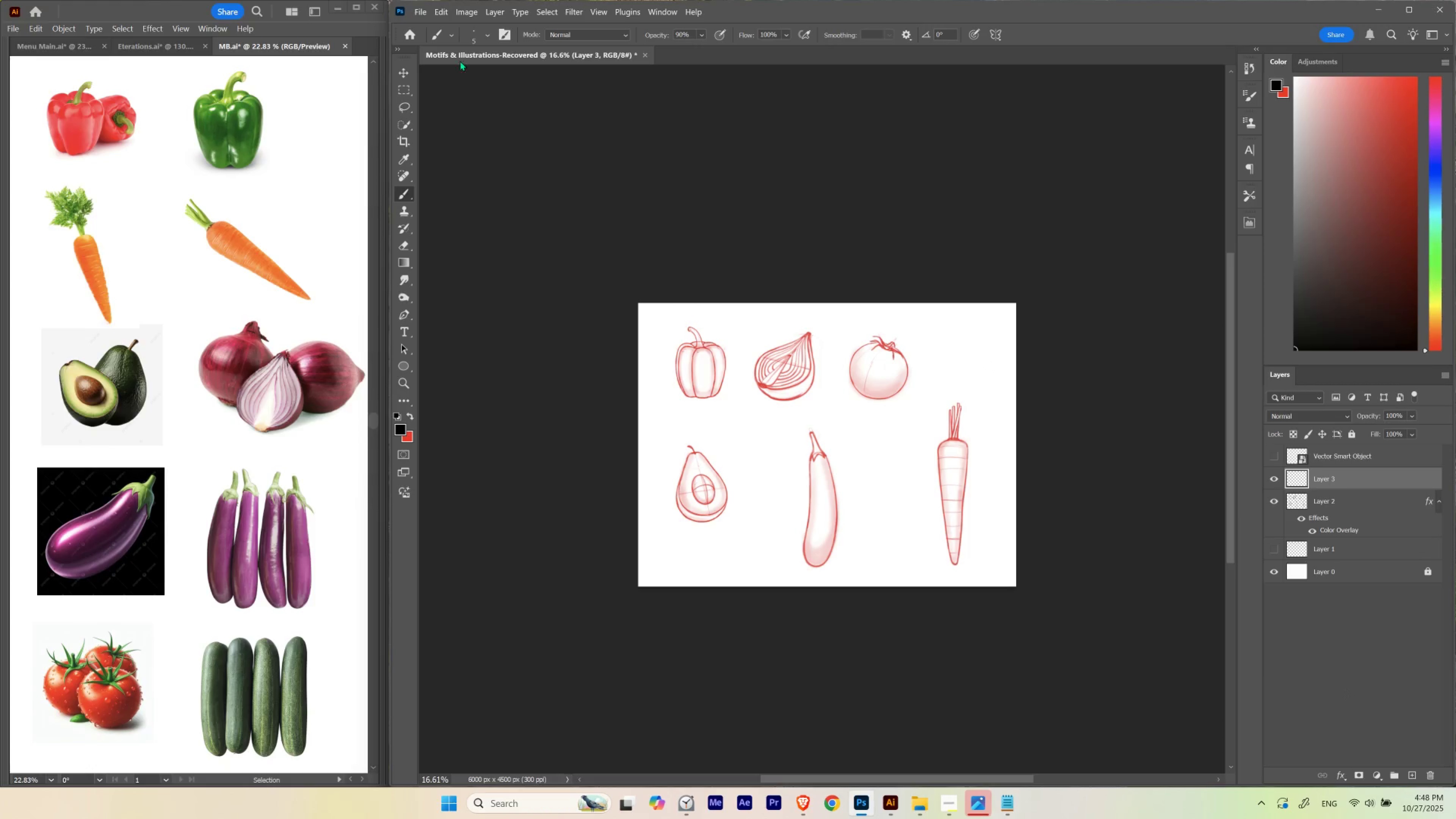 
mouse_move([471, 50])
 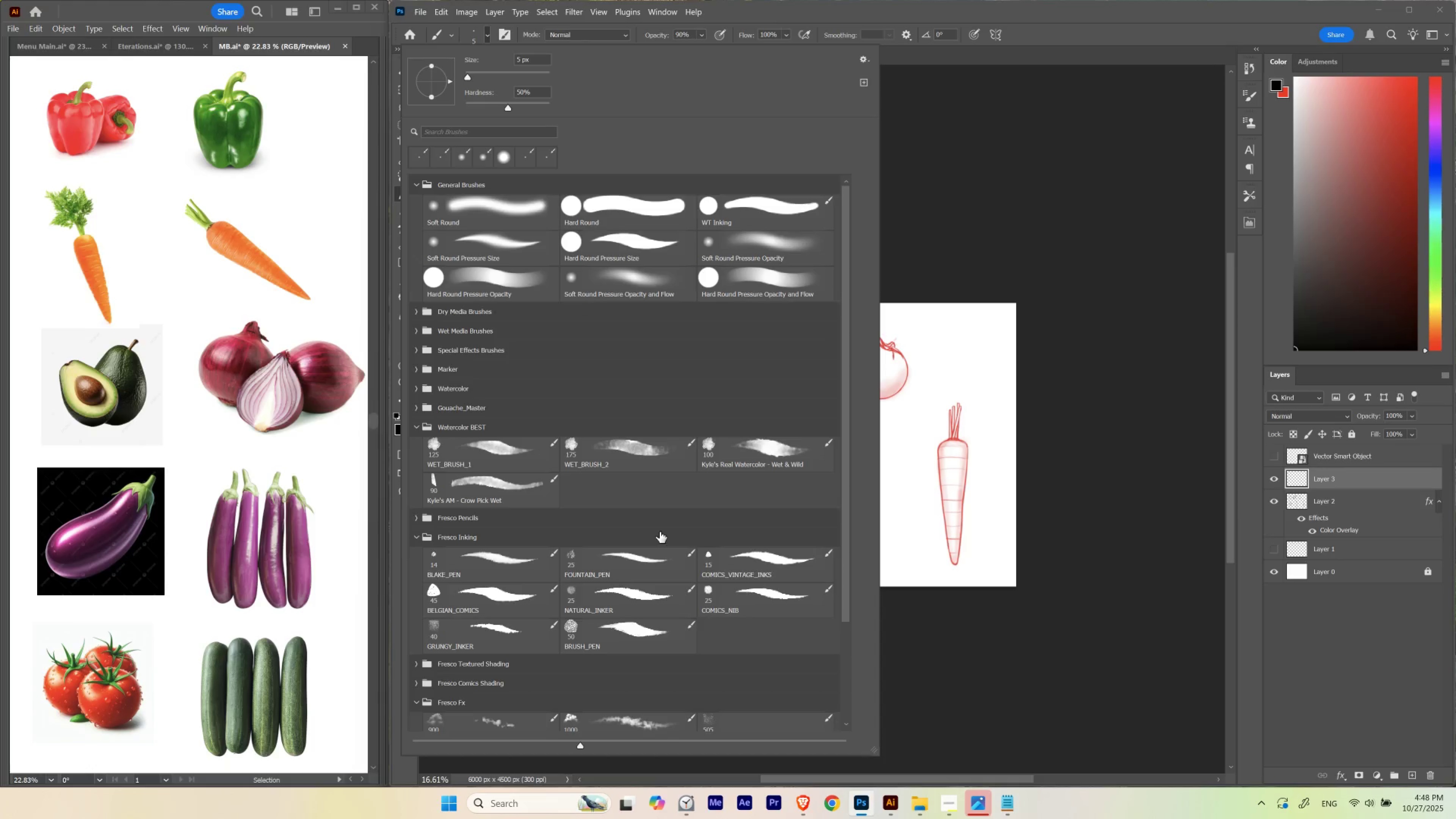 
mouse_move([648, 533])
 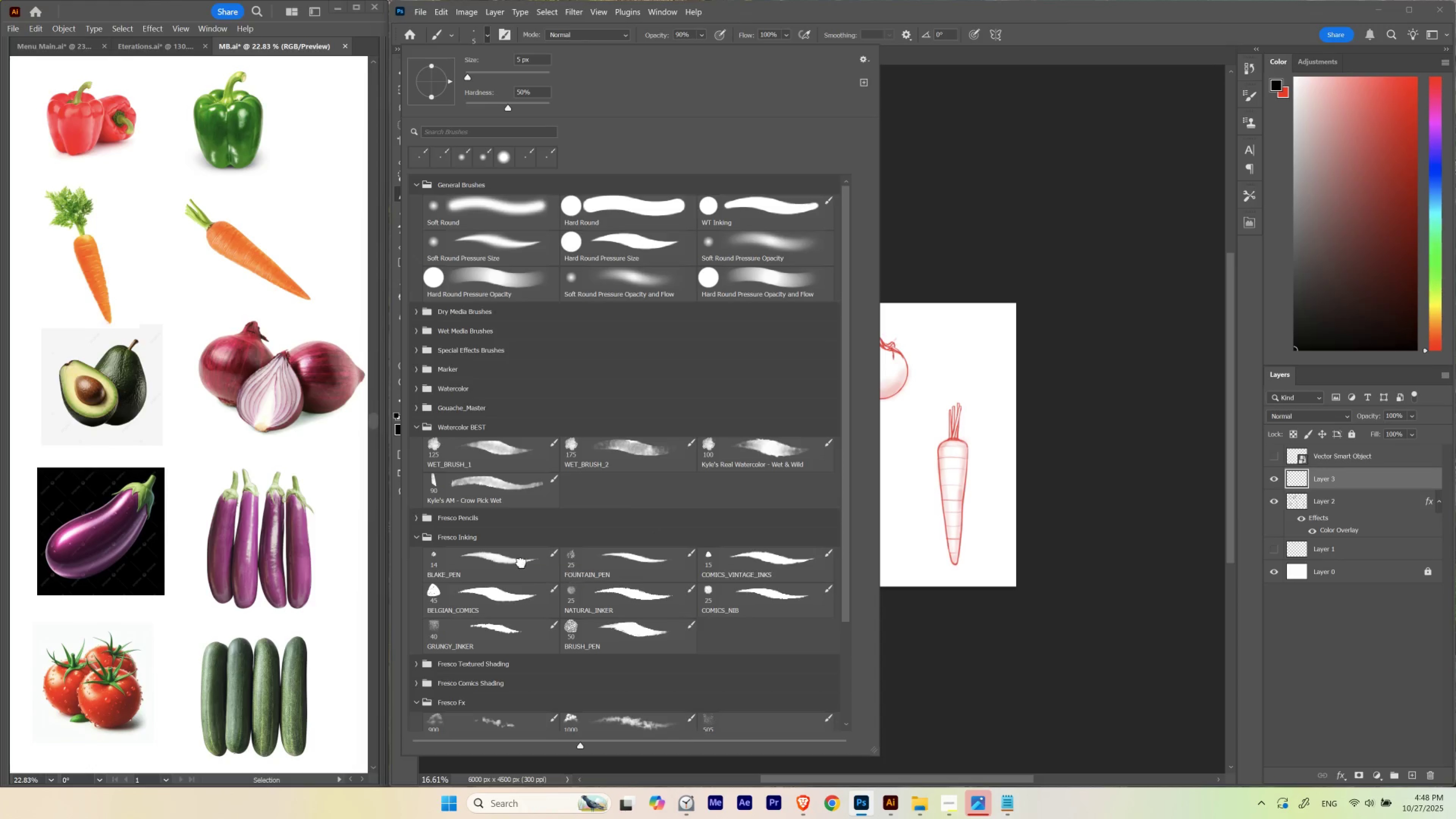 
left_click([521, 562])
 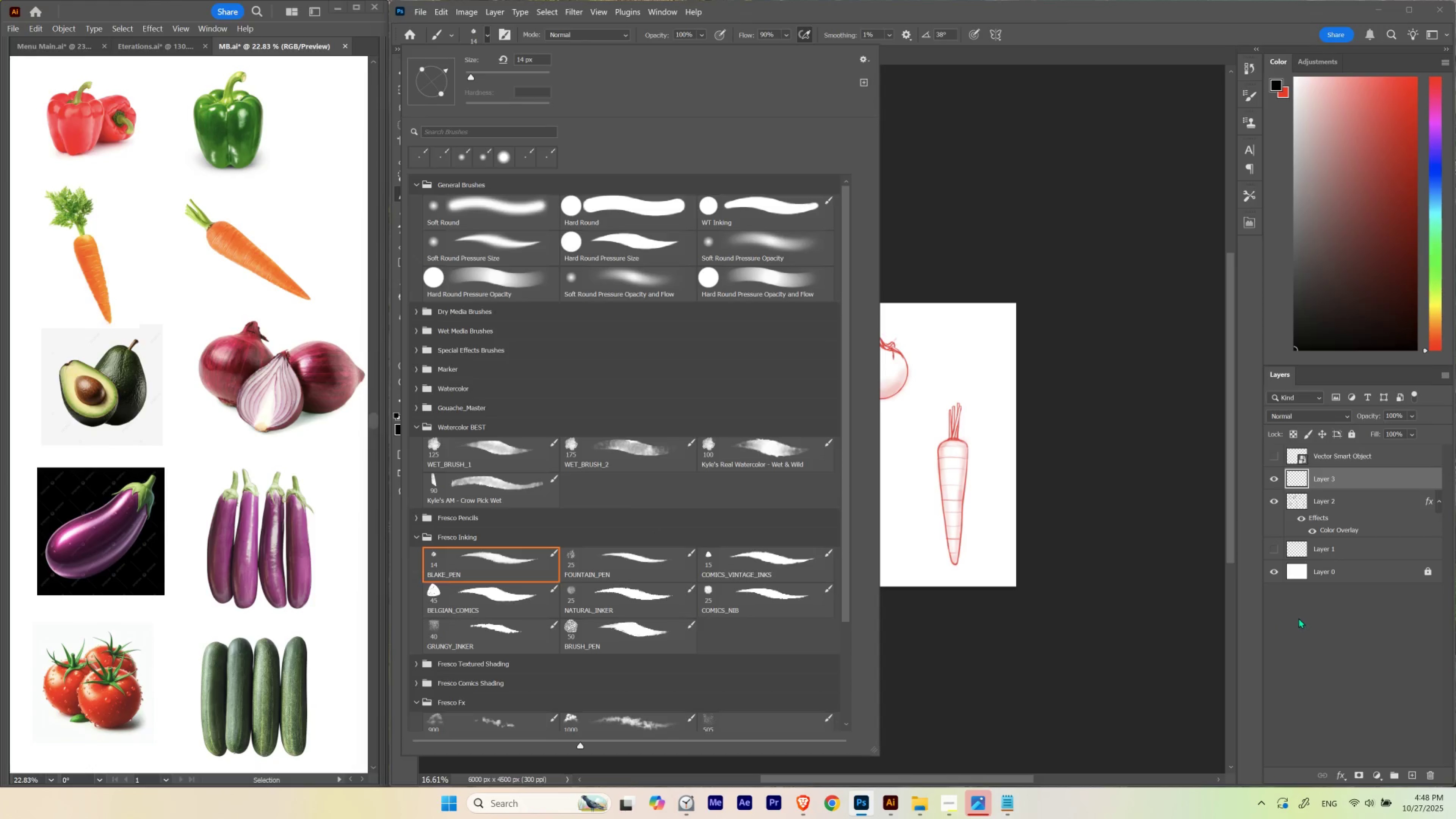 
left_click([1299, 628])
 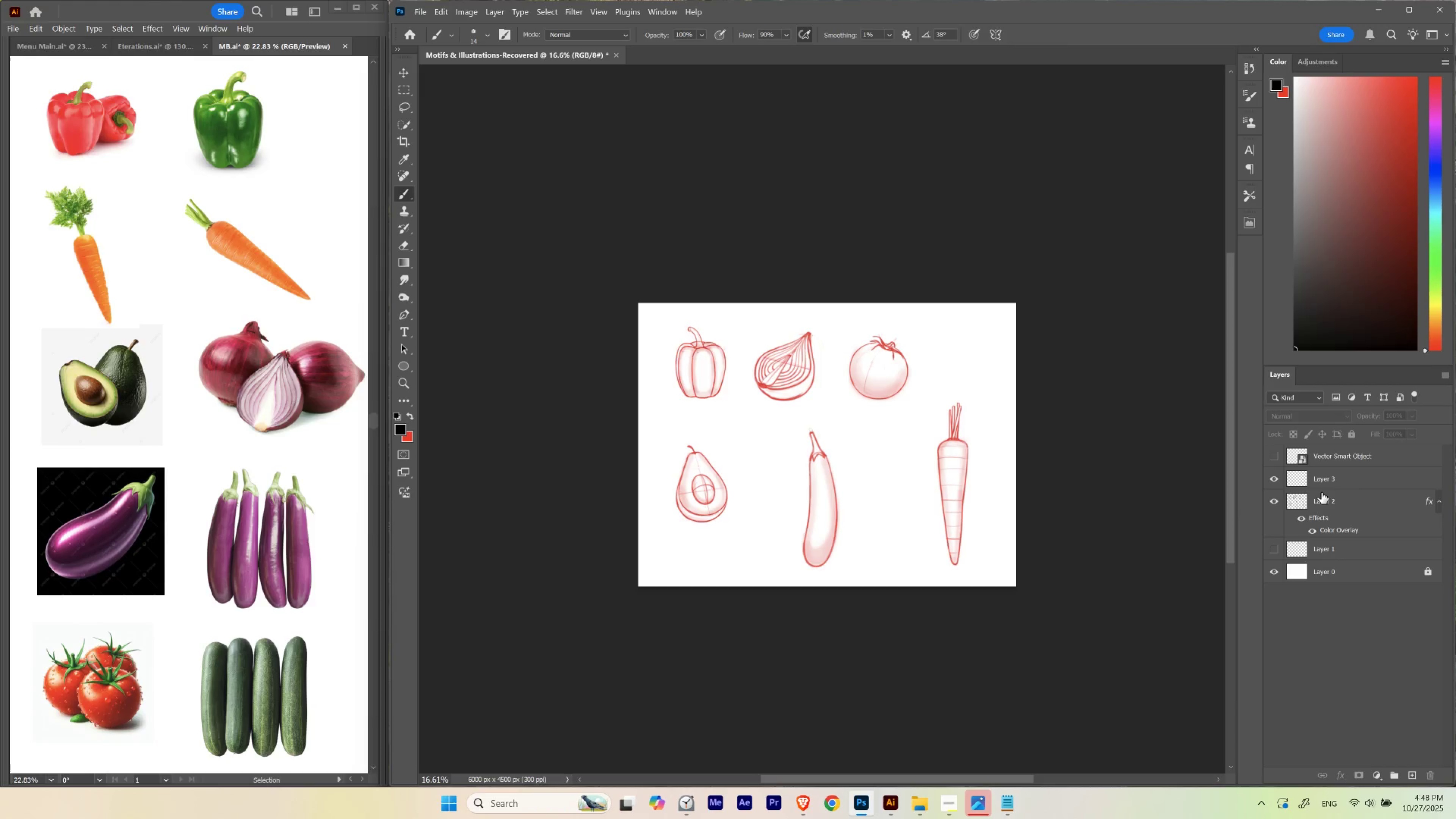 
left_click([1326, 487])
 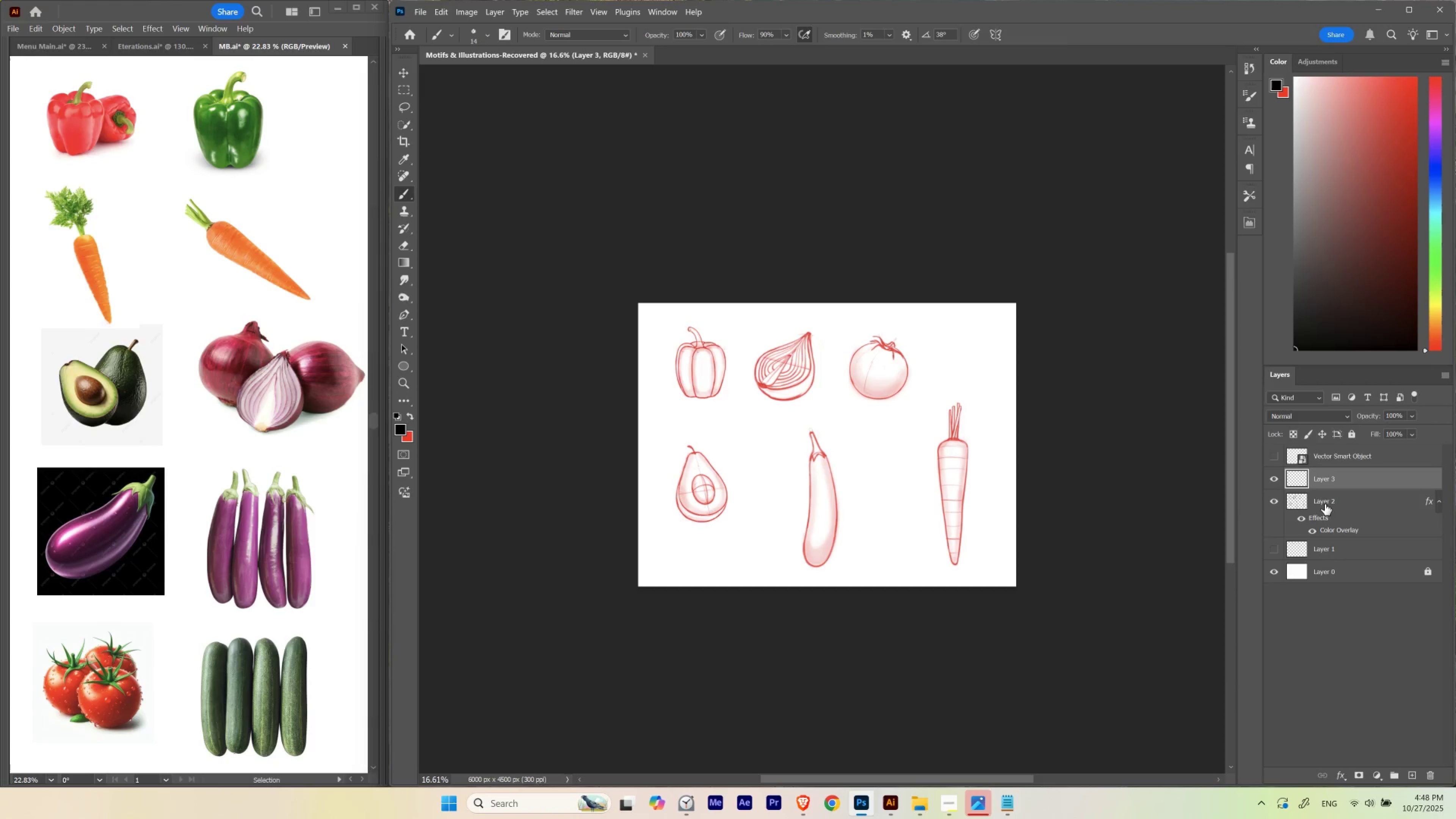 
double_click([1325, 503])
 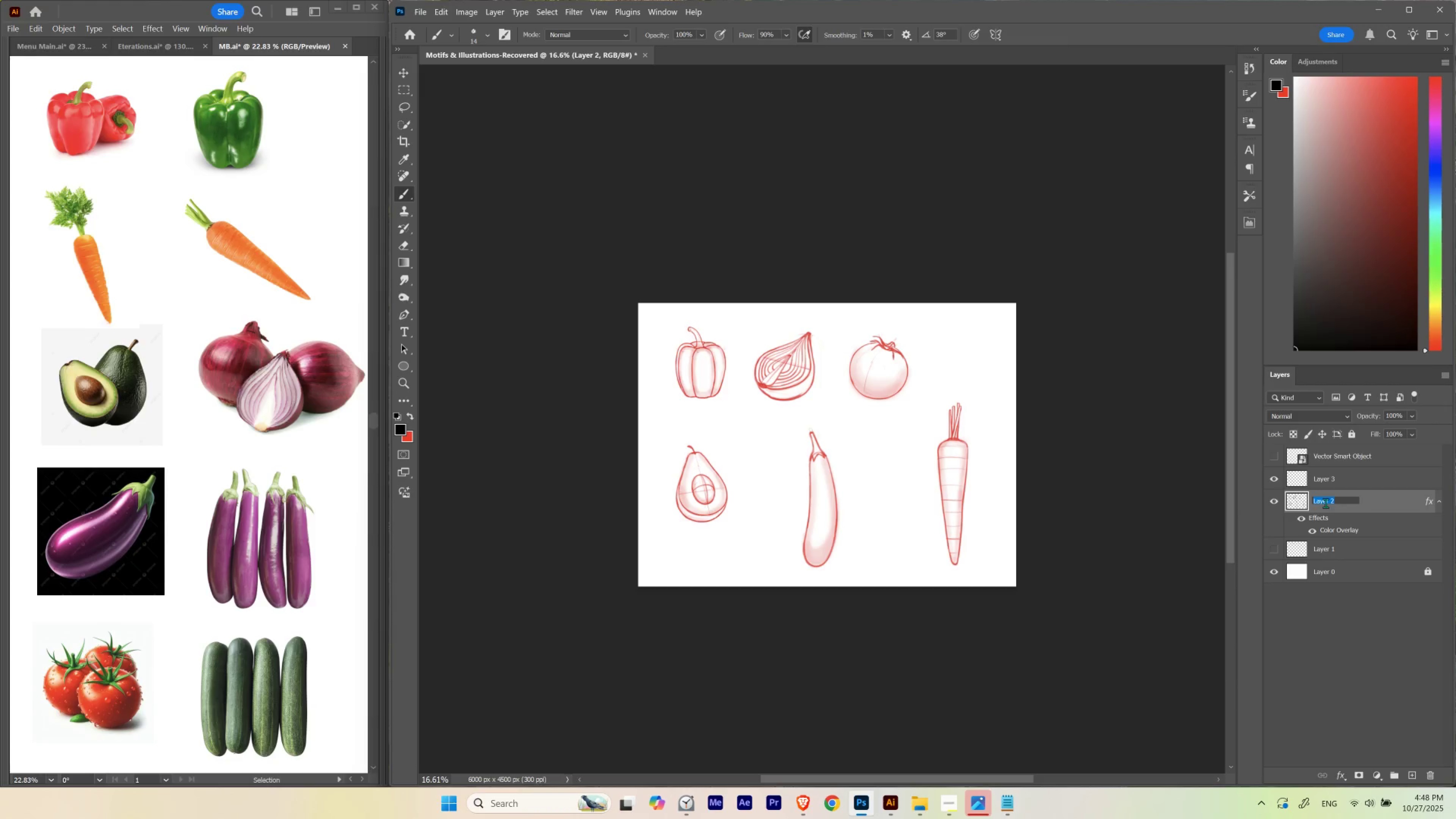 
type(veg bas)
key(Backspace)
key(Backspace)
key(Backspace)
type(trace)
 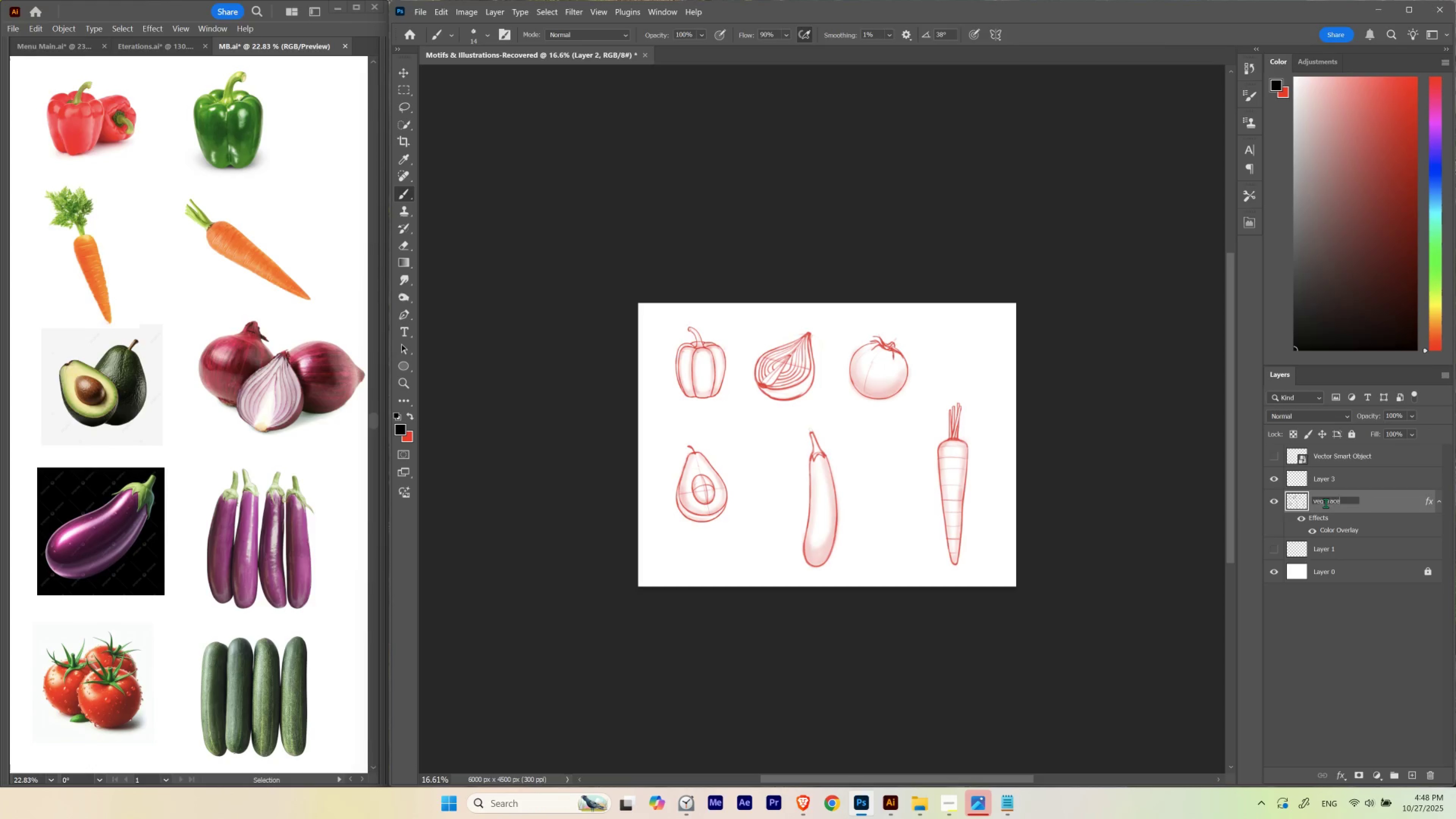 
key(Enter)
 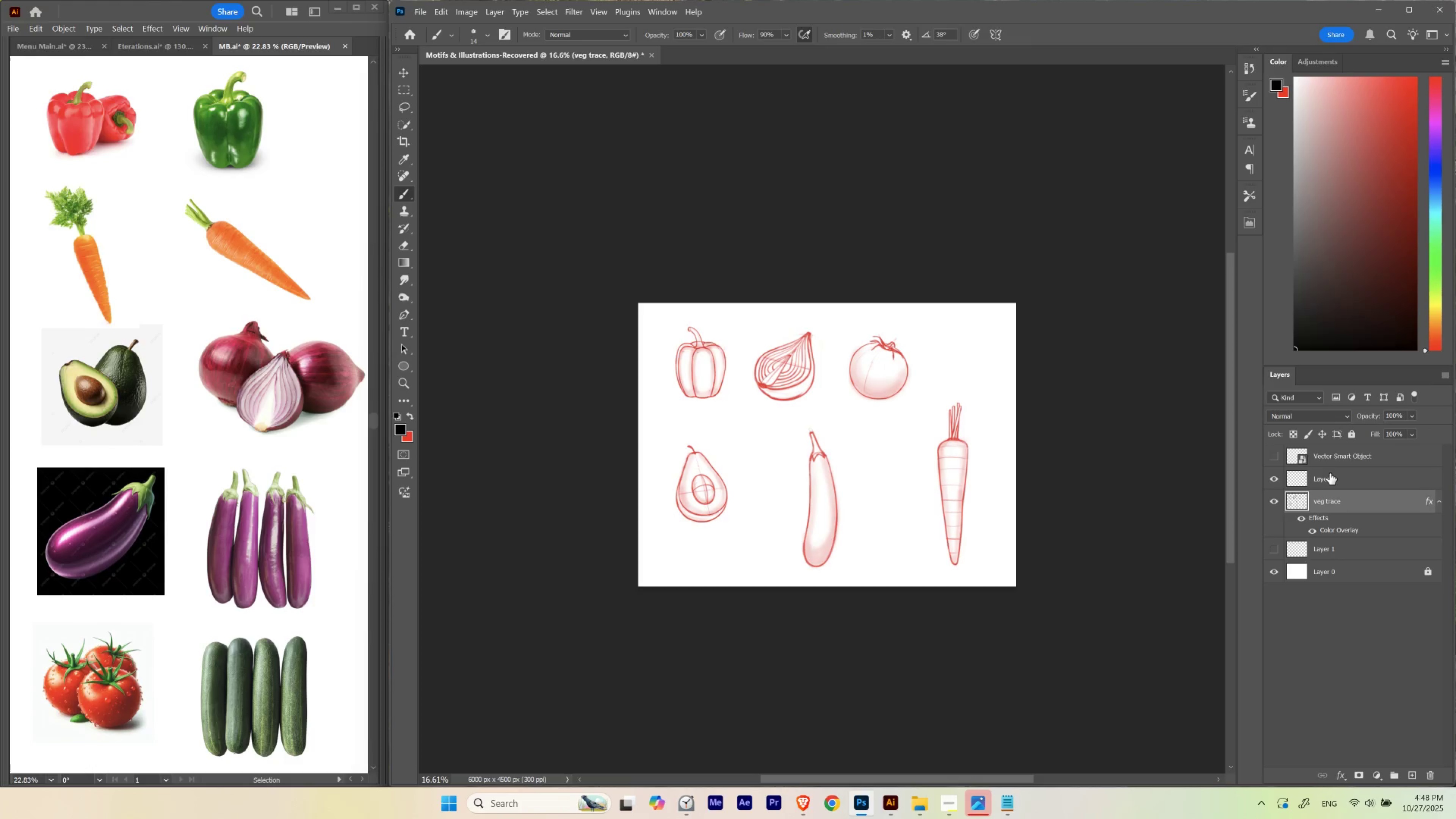 
left_click([1328, 481])
 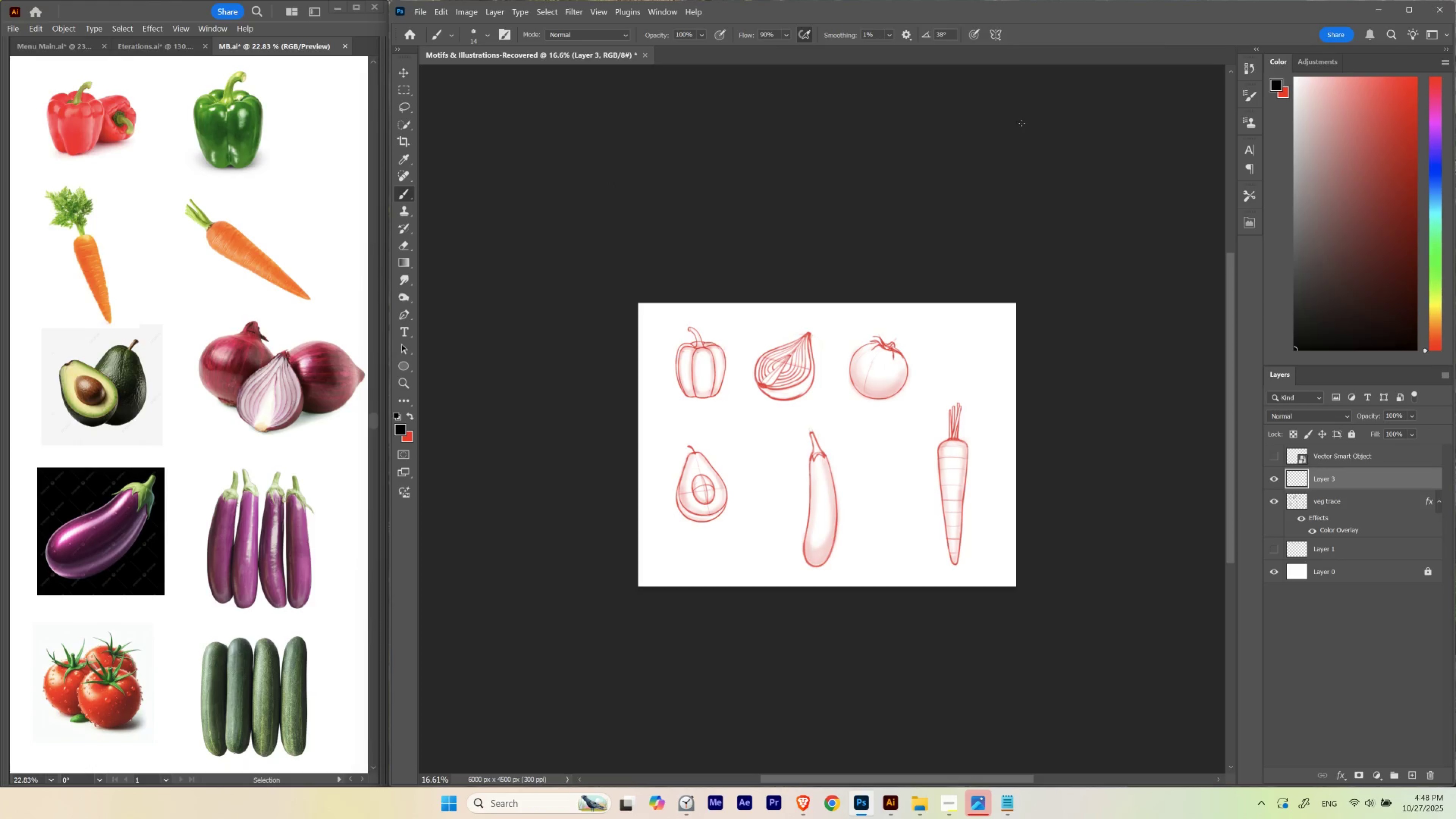 
wait(5.42)
 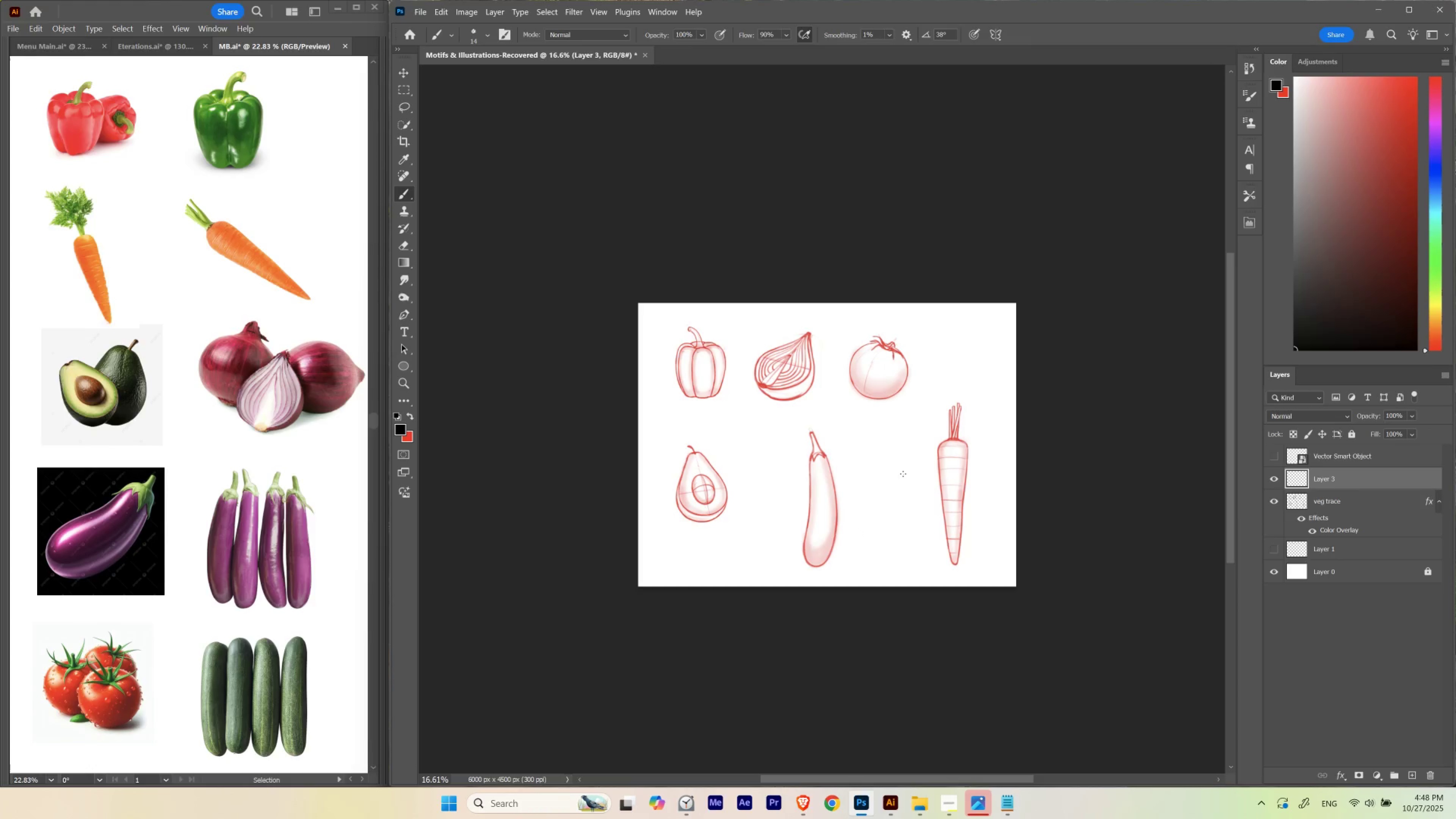 
left_click([1350, 504])
 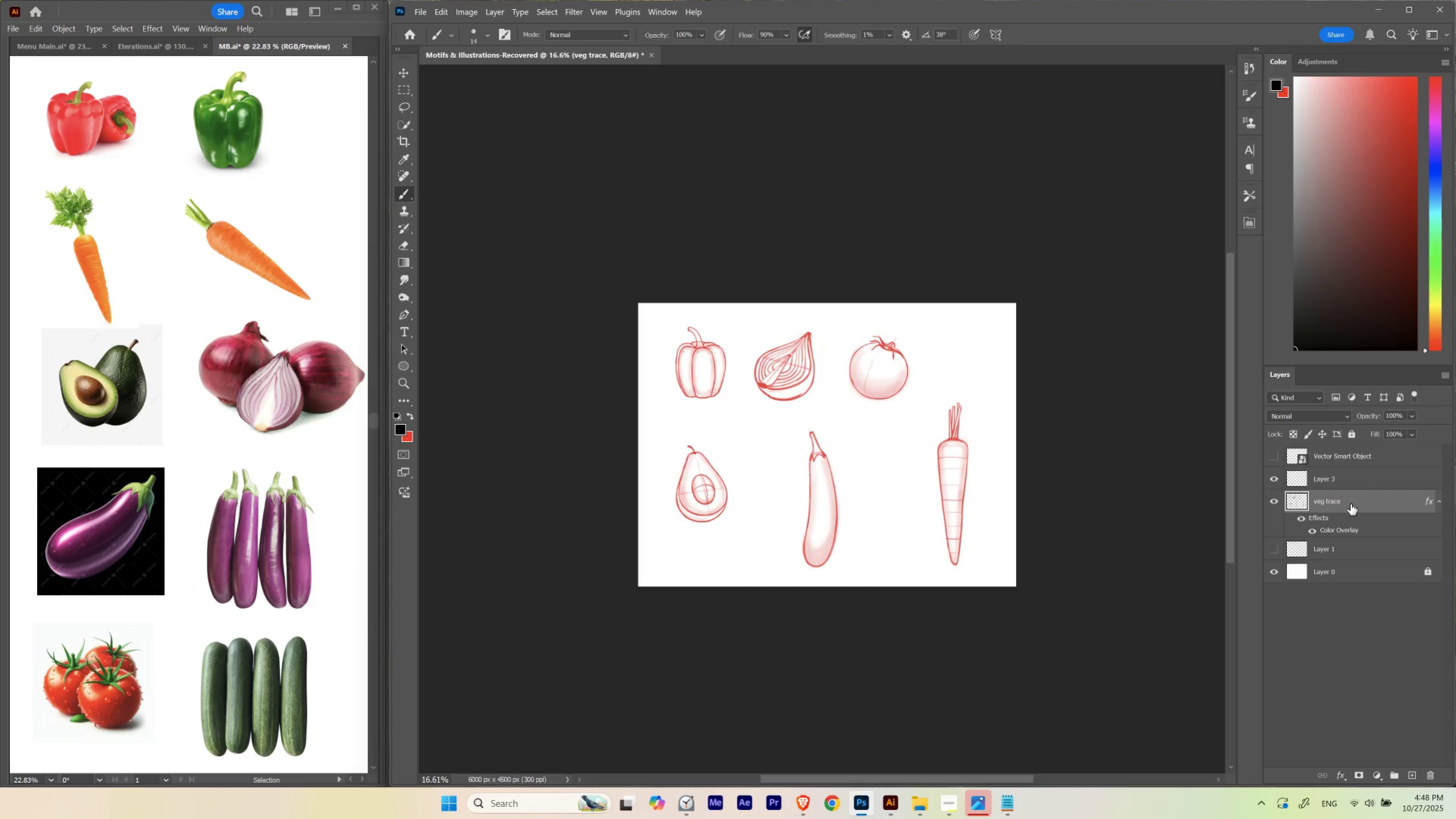 
key(V)
 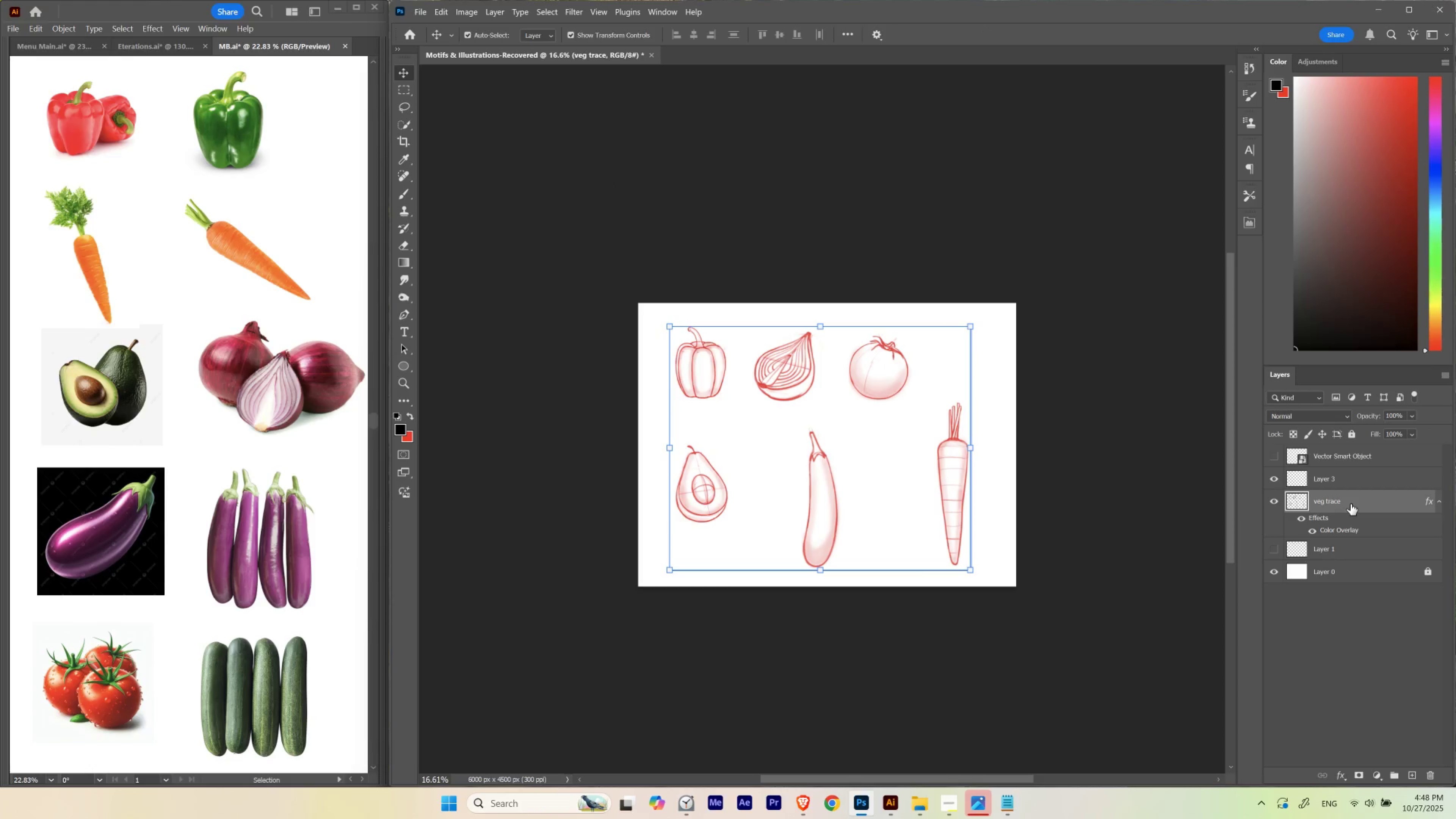 
key(Numpad2)
 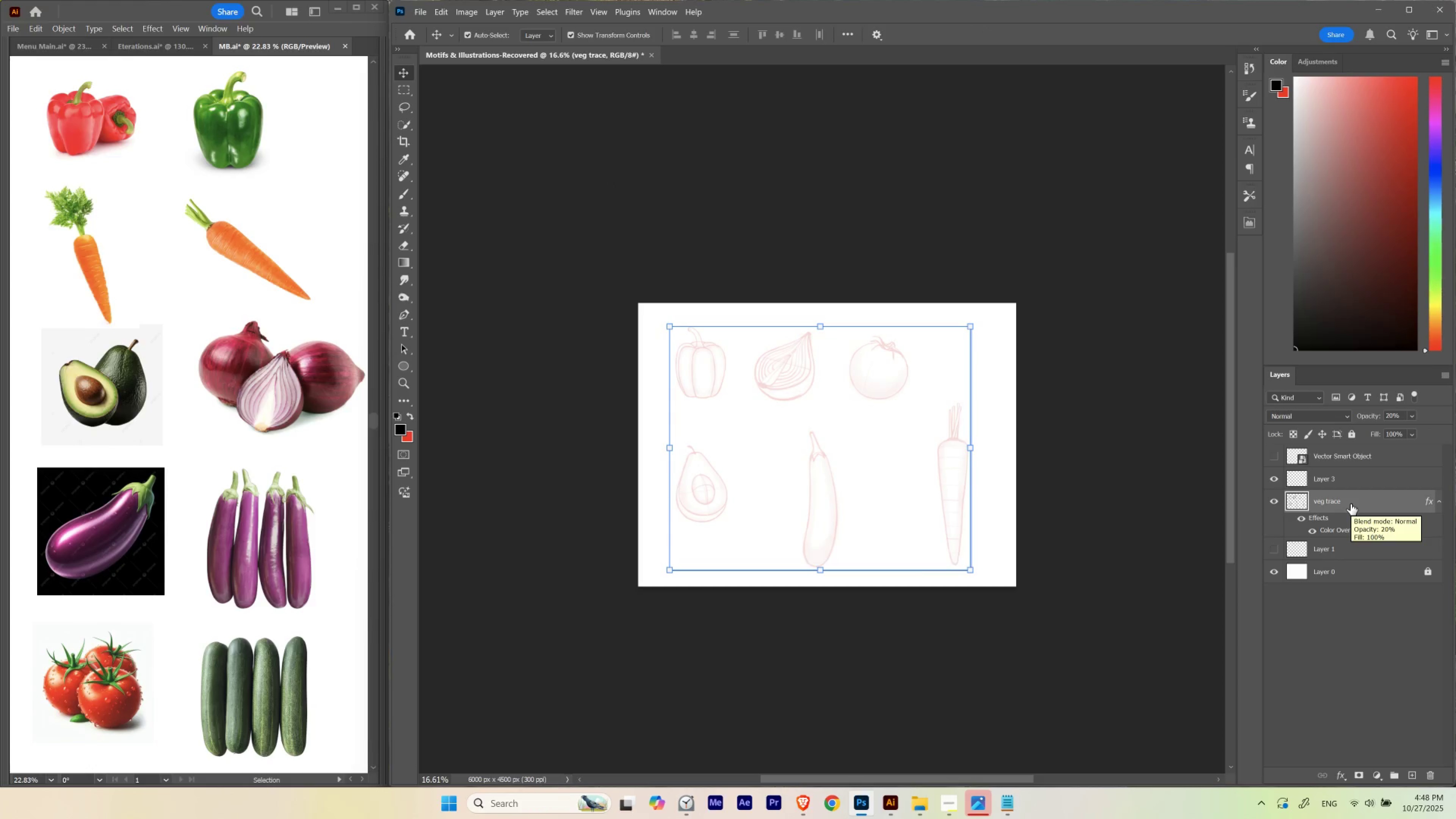 
key(V)
 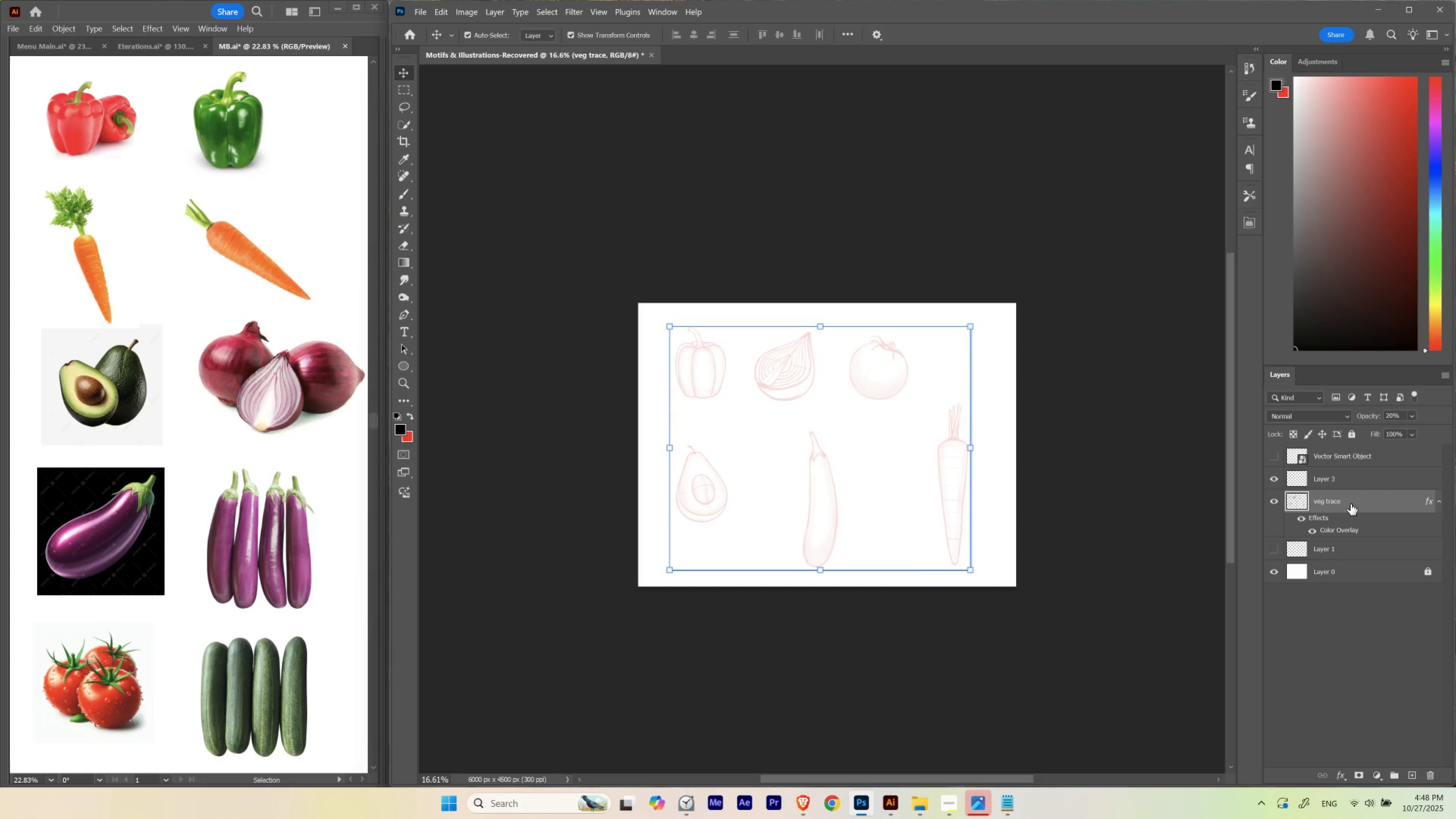 
key(Control+H)
 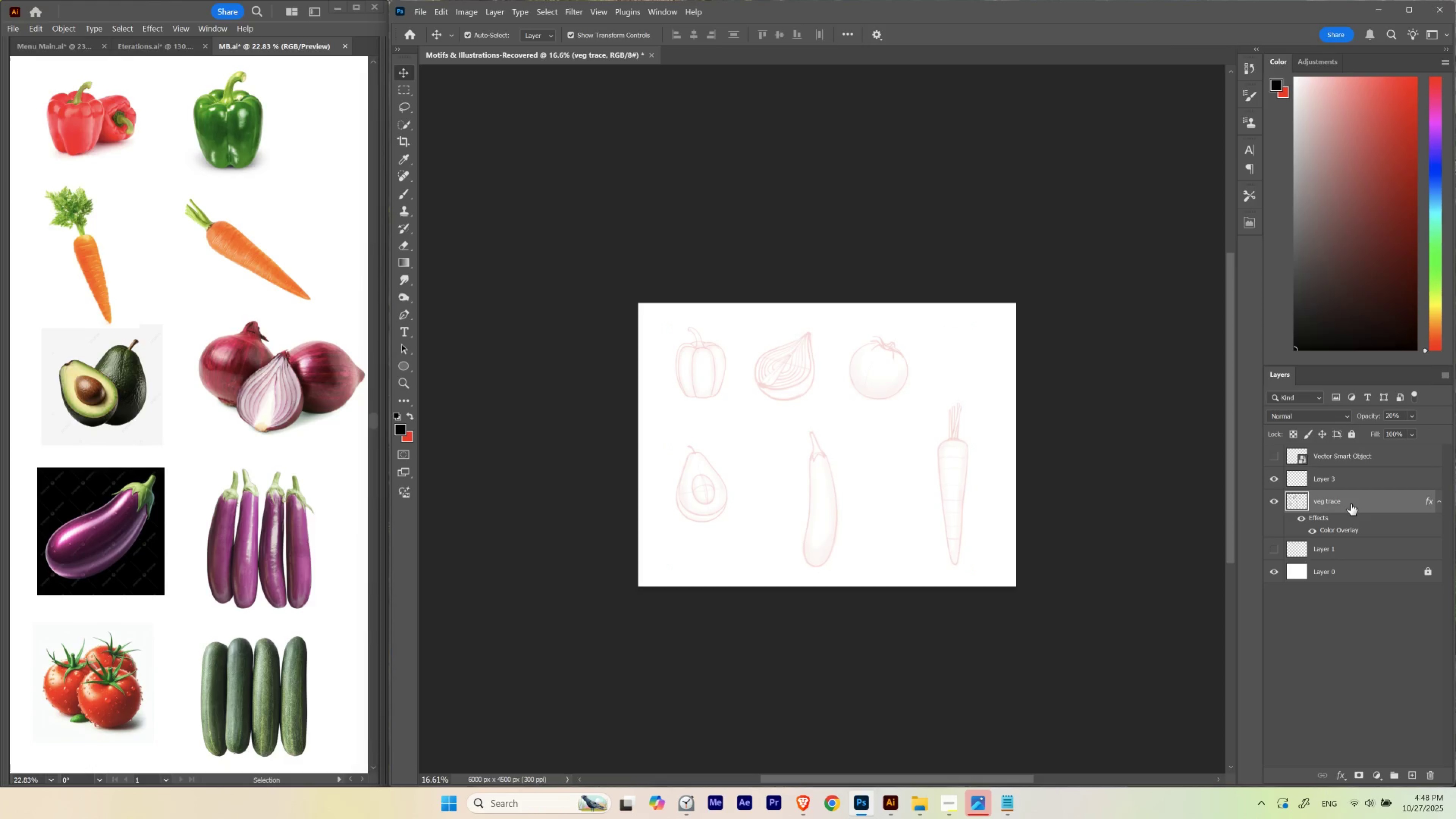 
key(V)
 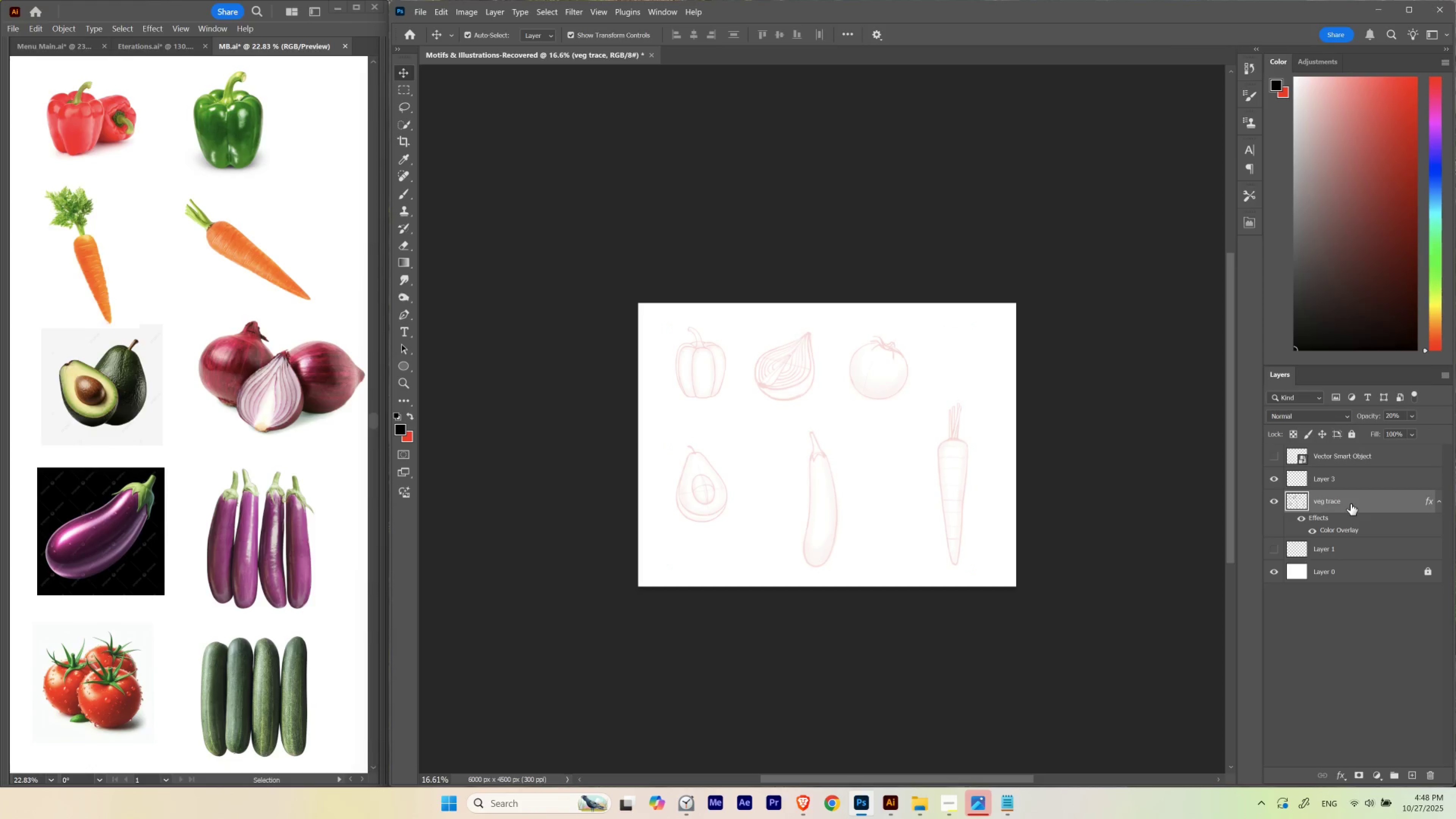 
key(Numpad2)
 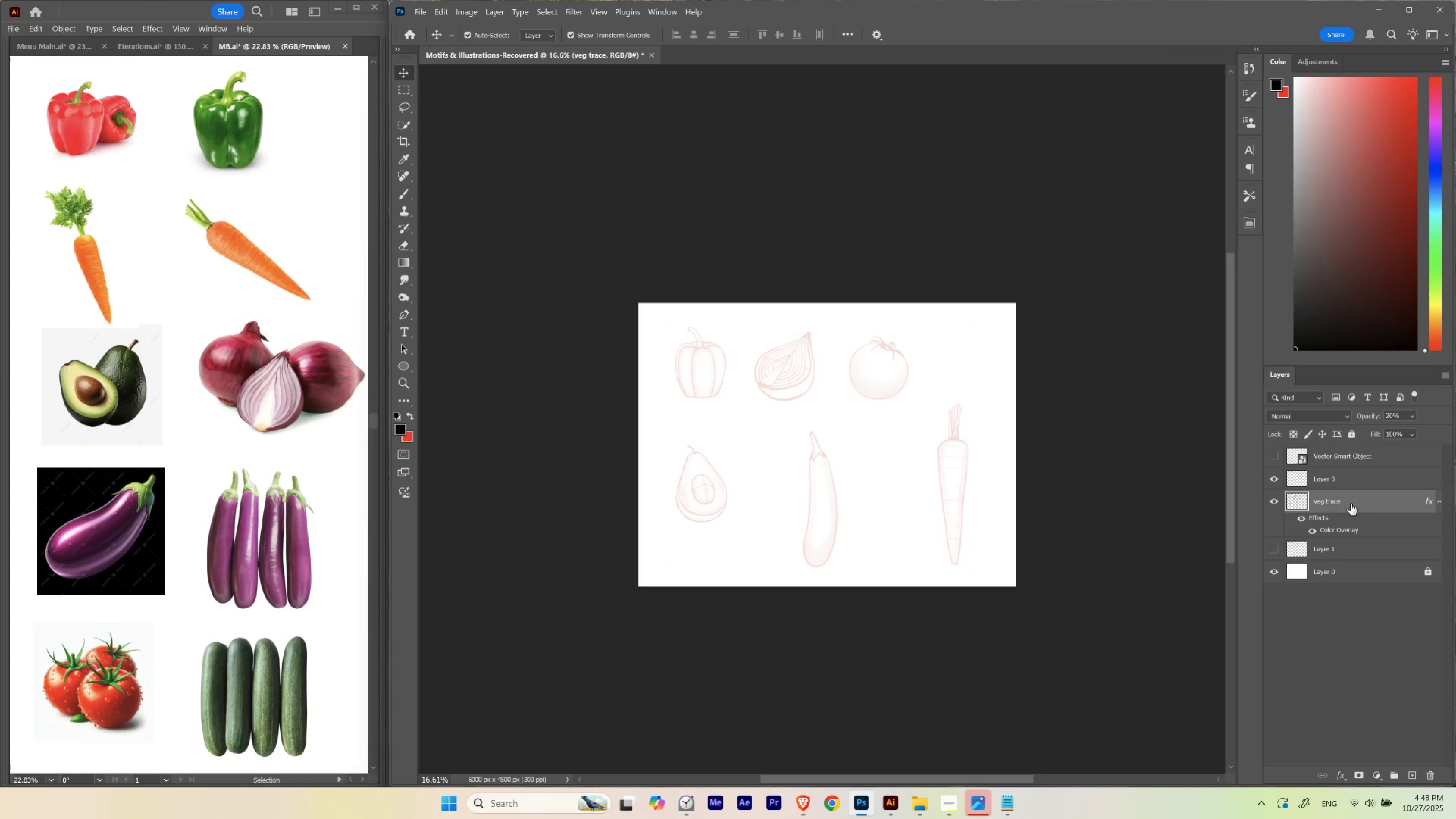 
key(Numpad3)
 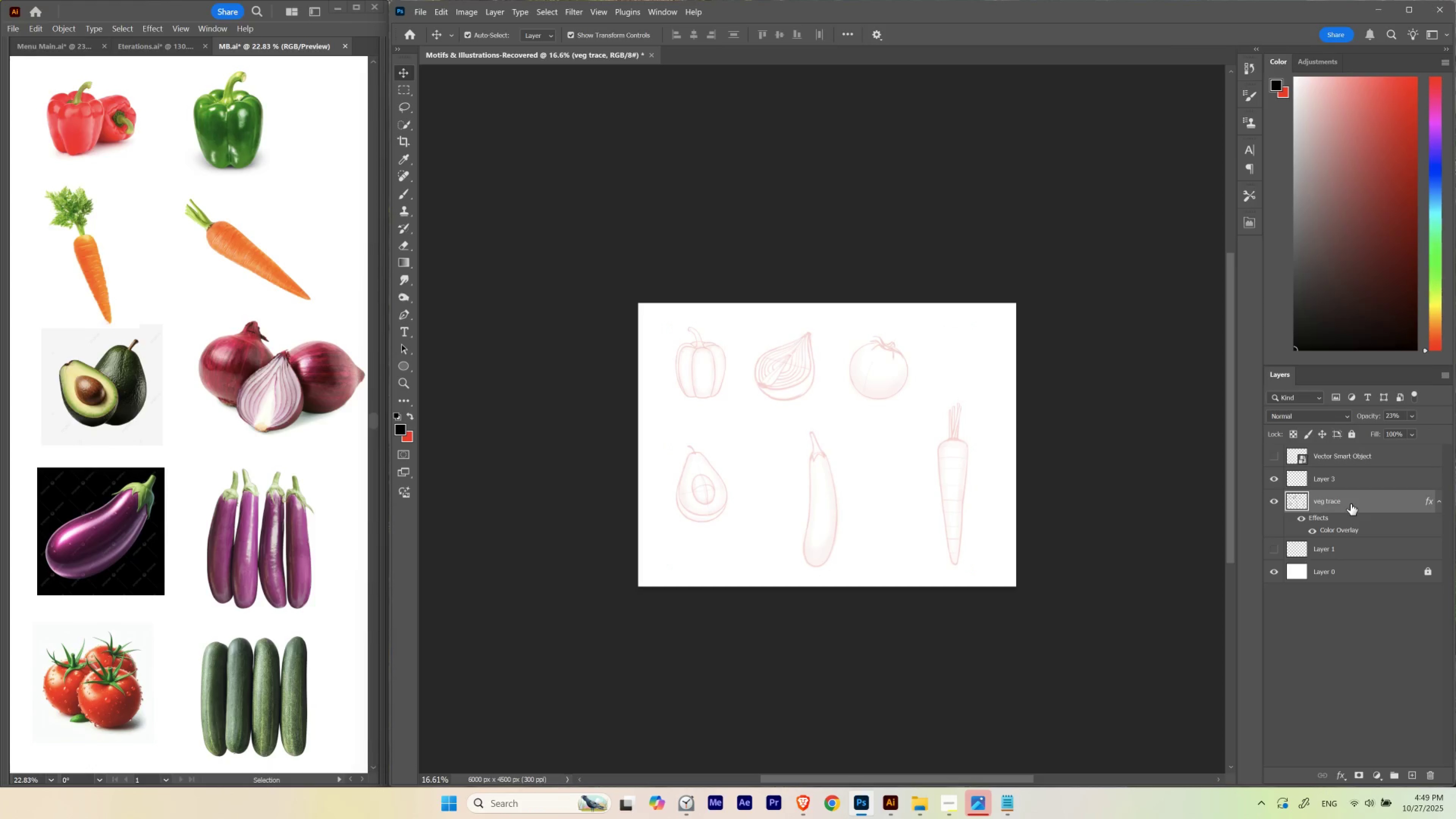 
key(Numpad3)
 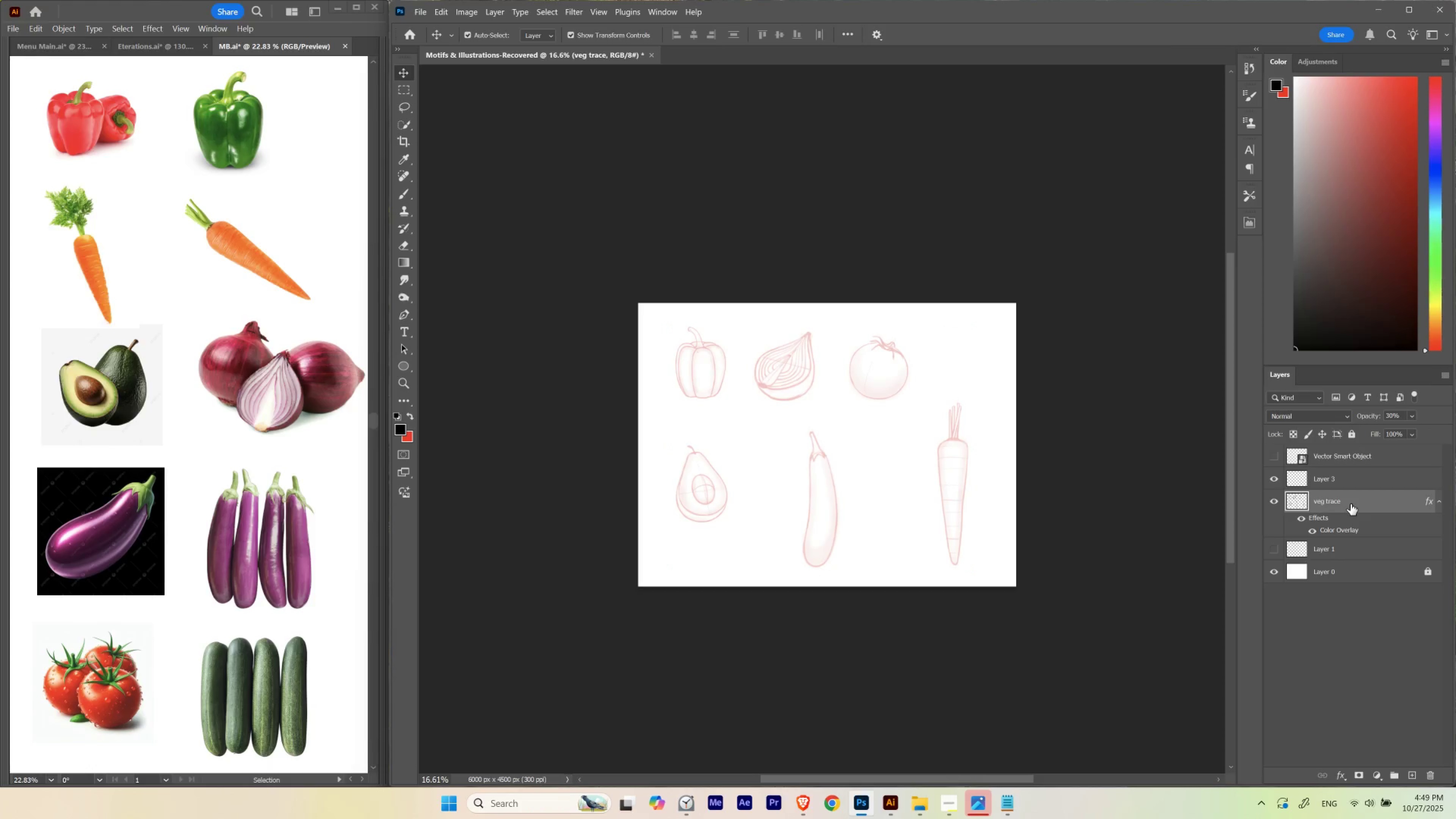 
key(Numpad2)
 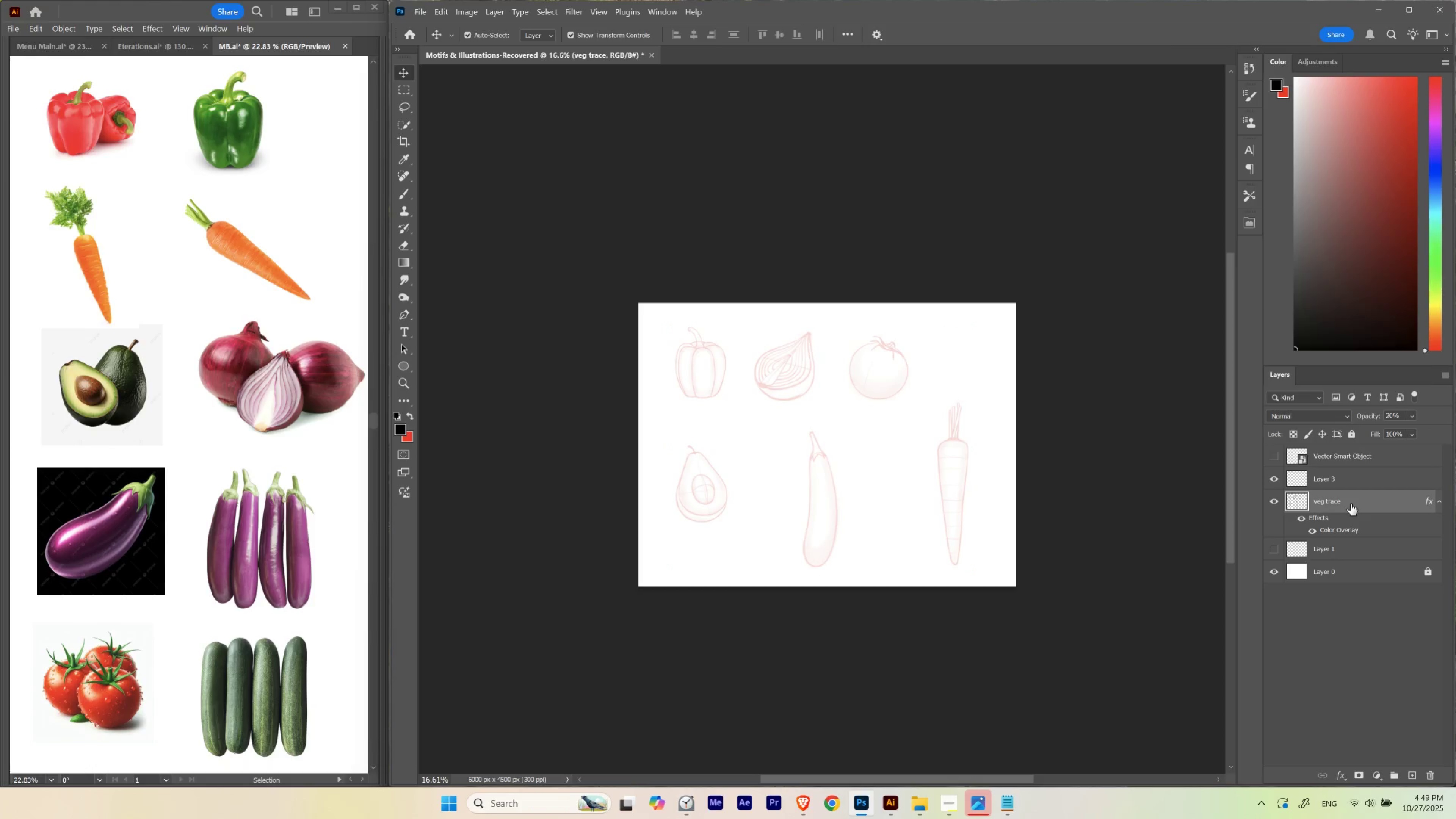 
key(Numpad3)
 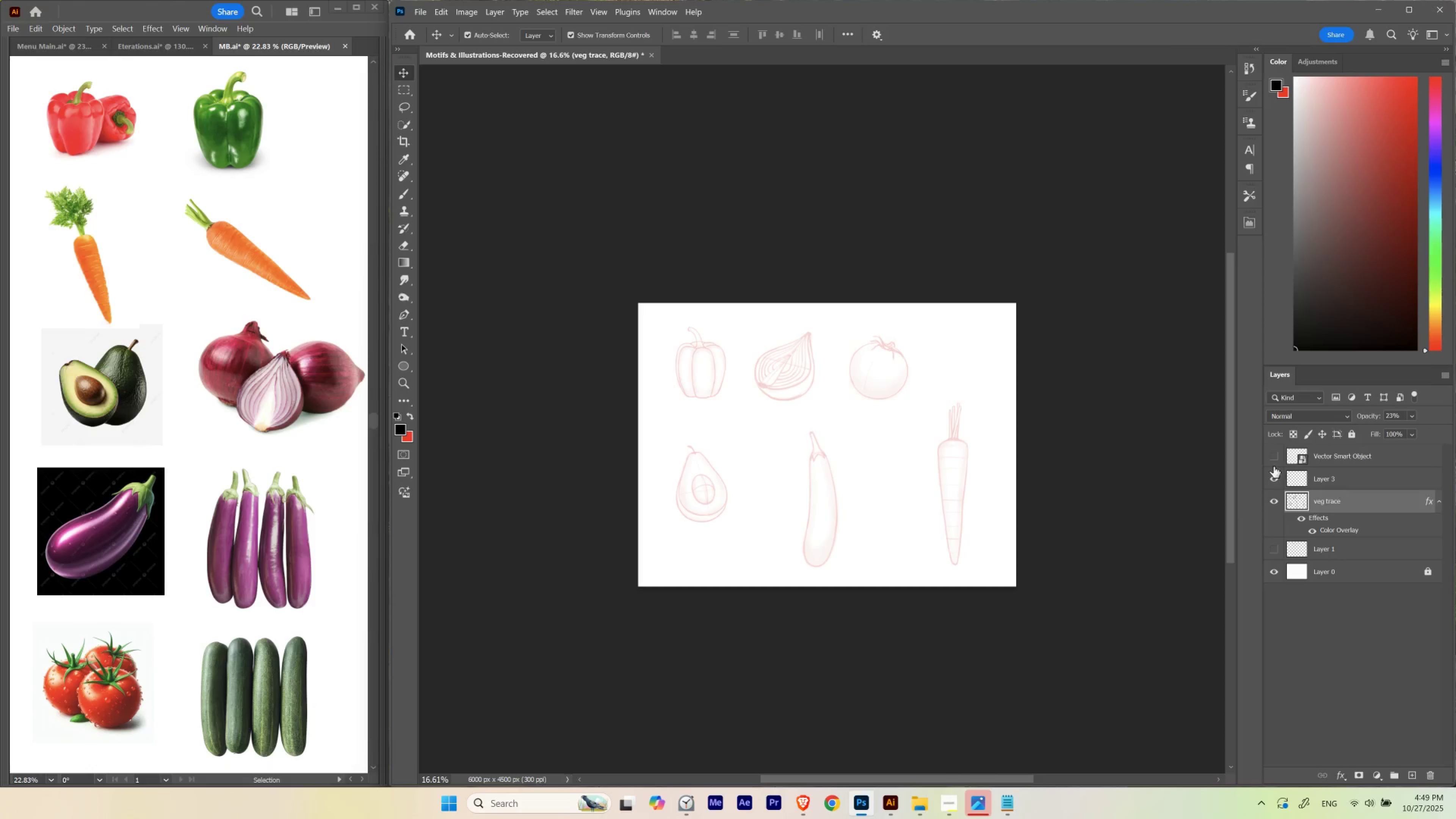 
hold_key(key=Space, duration=2.23)
 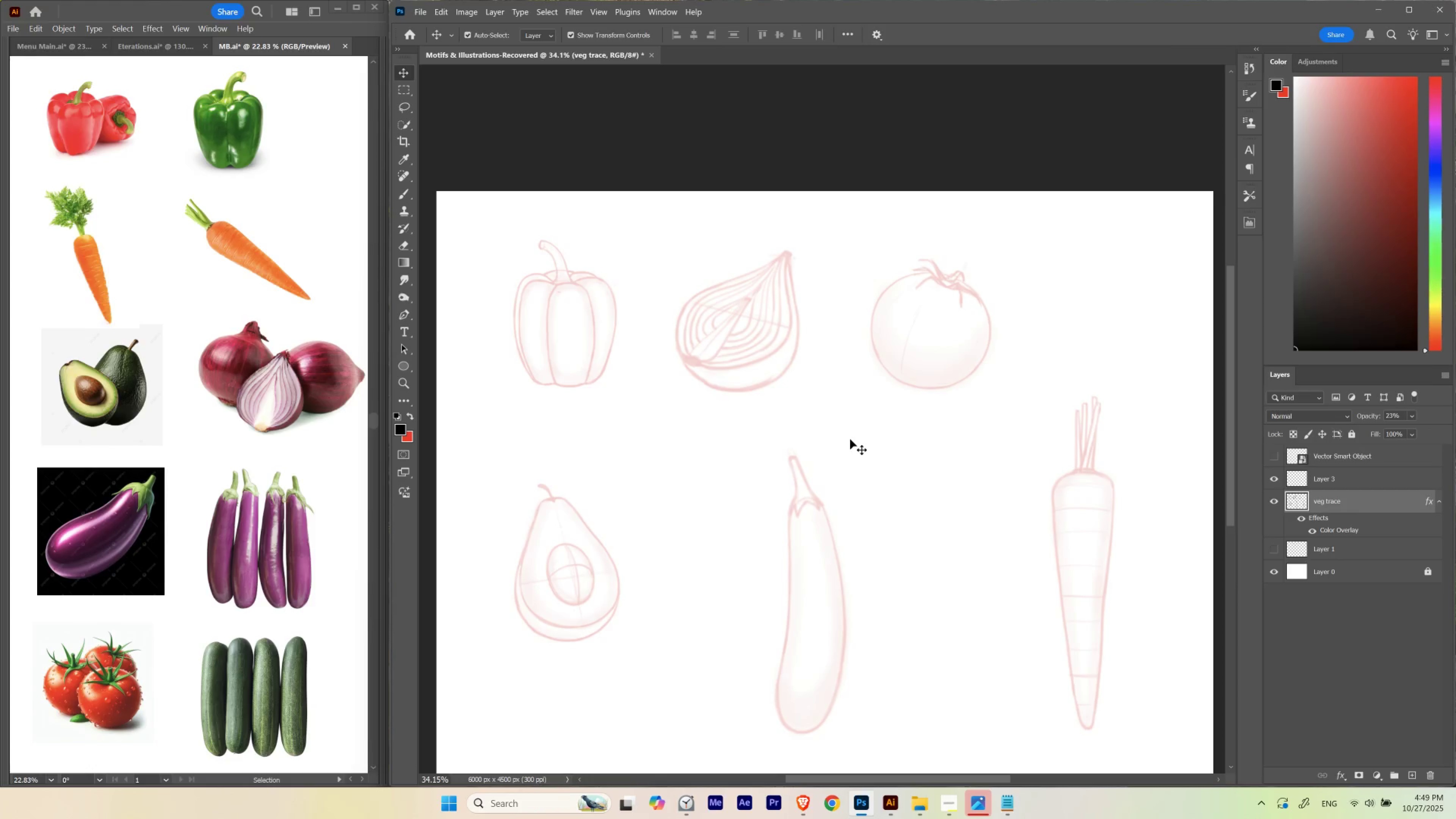 
hold_key(key=ControlLeft, duration=1.3)
left_click_drag(start_coordinate=[821, 390], to_coordinate=[858, 455])
 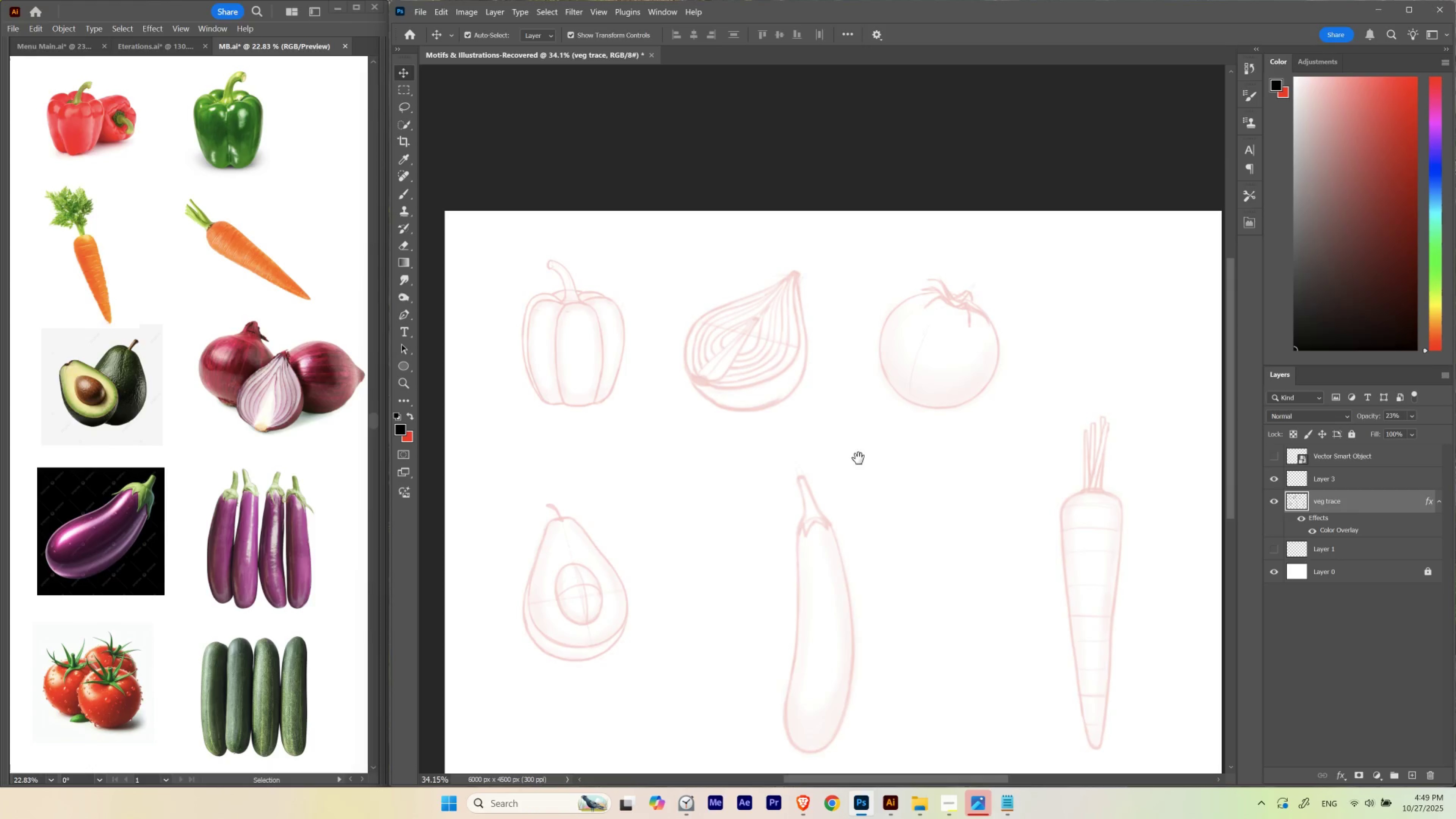 
left_click_drag(start_coordinate=[858, 459], to_coordinate=[850, 439])
 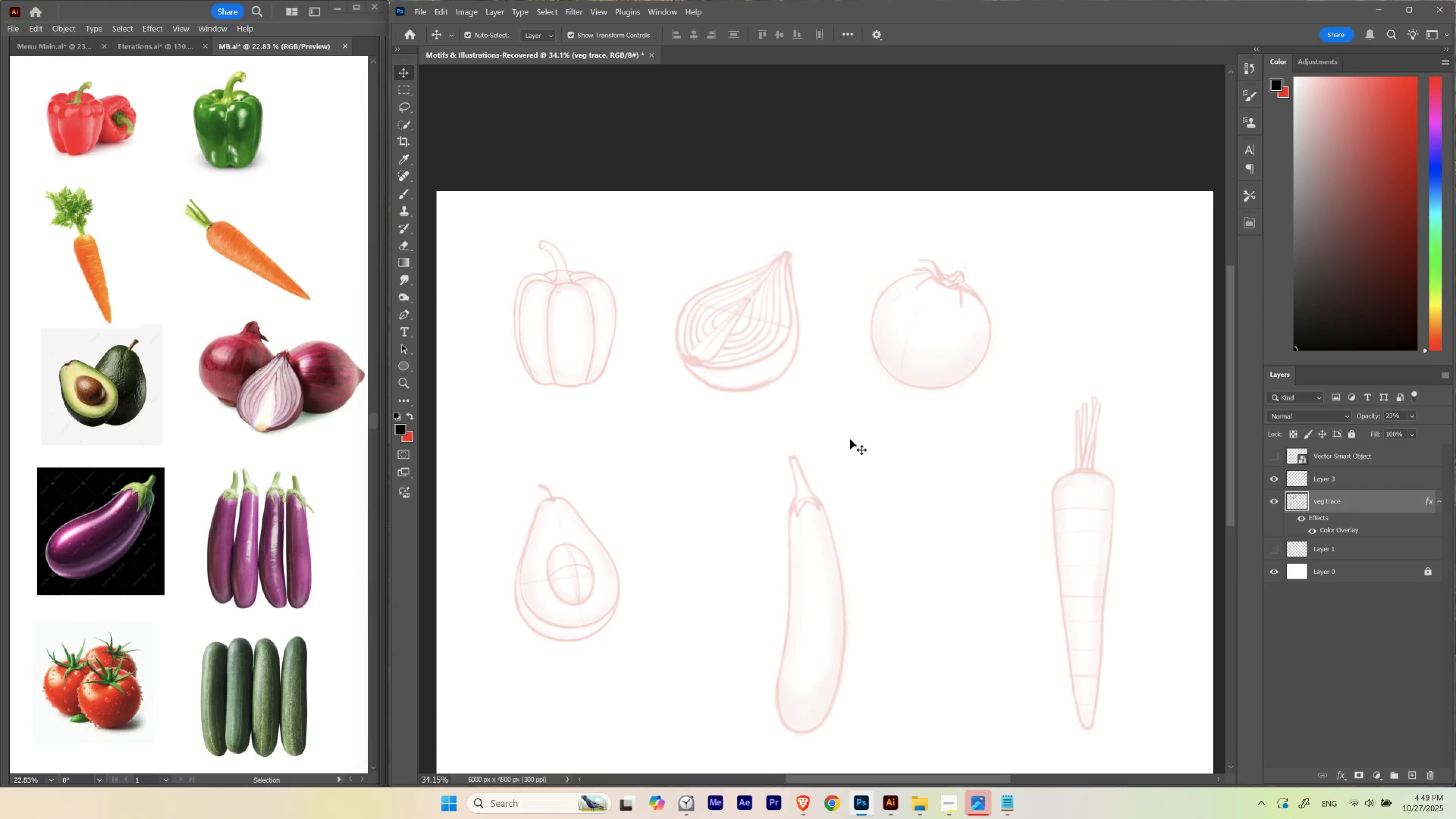 
key(Numpad3)
 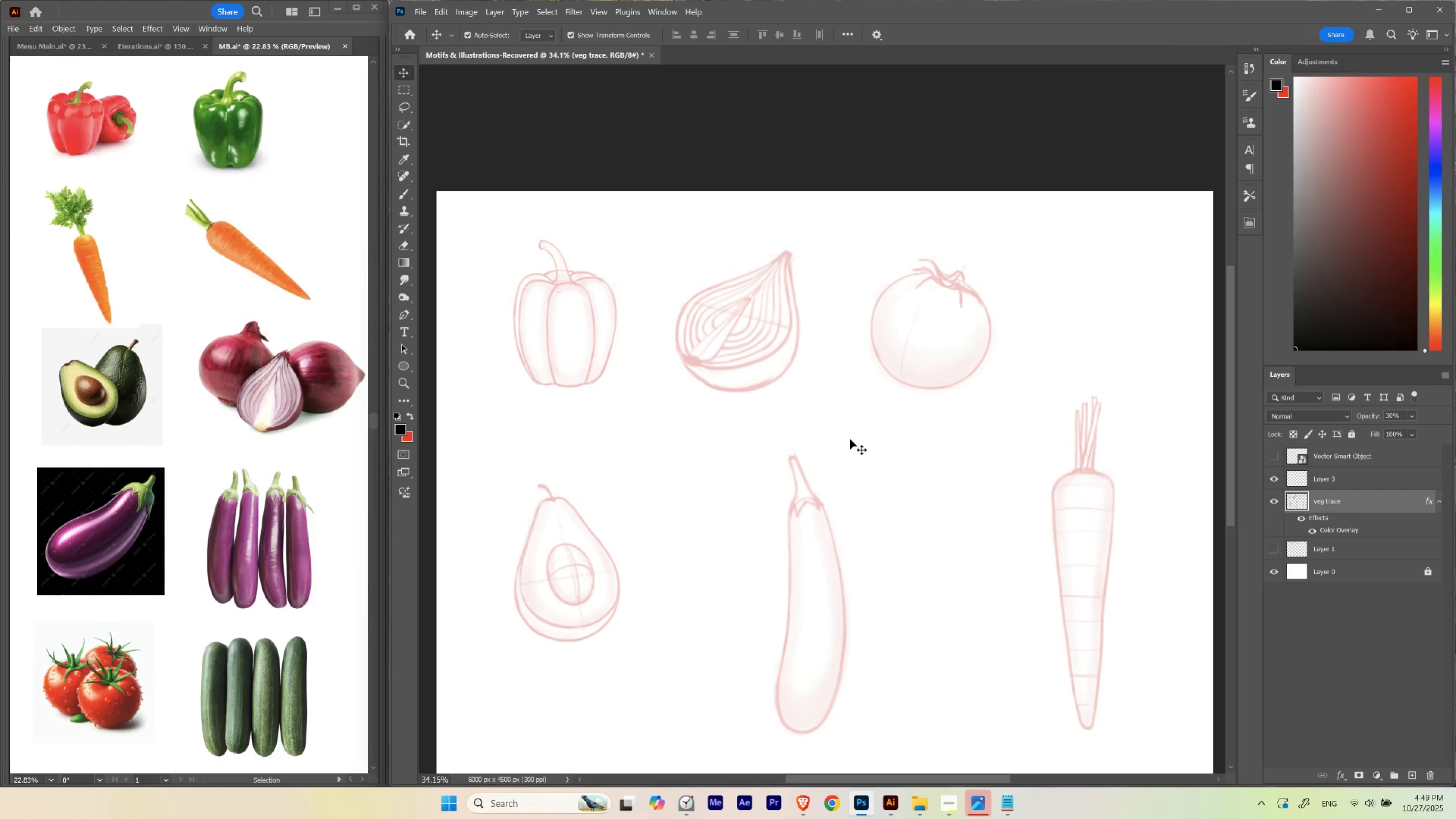 
key(Numpad4)
 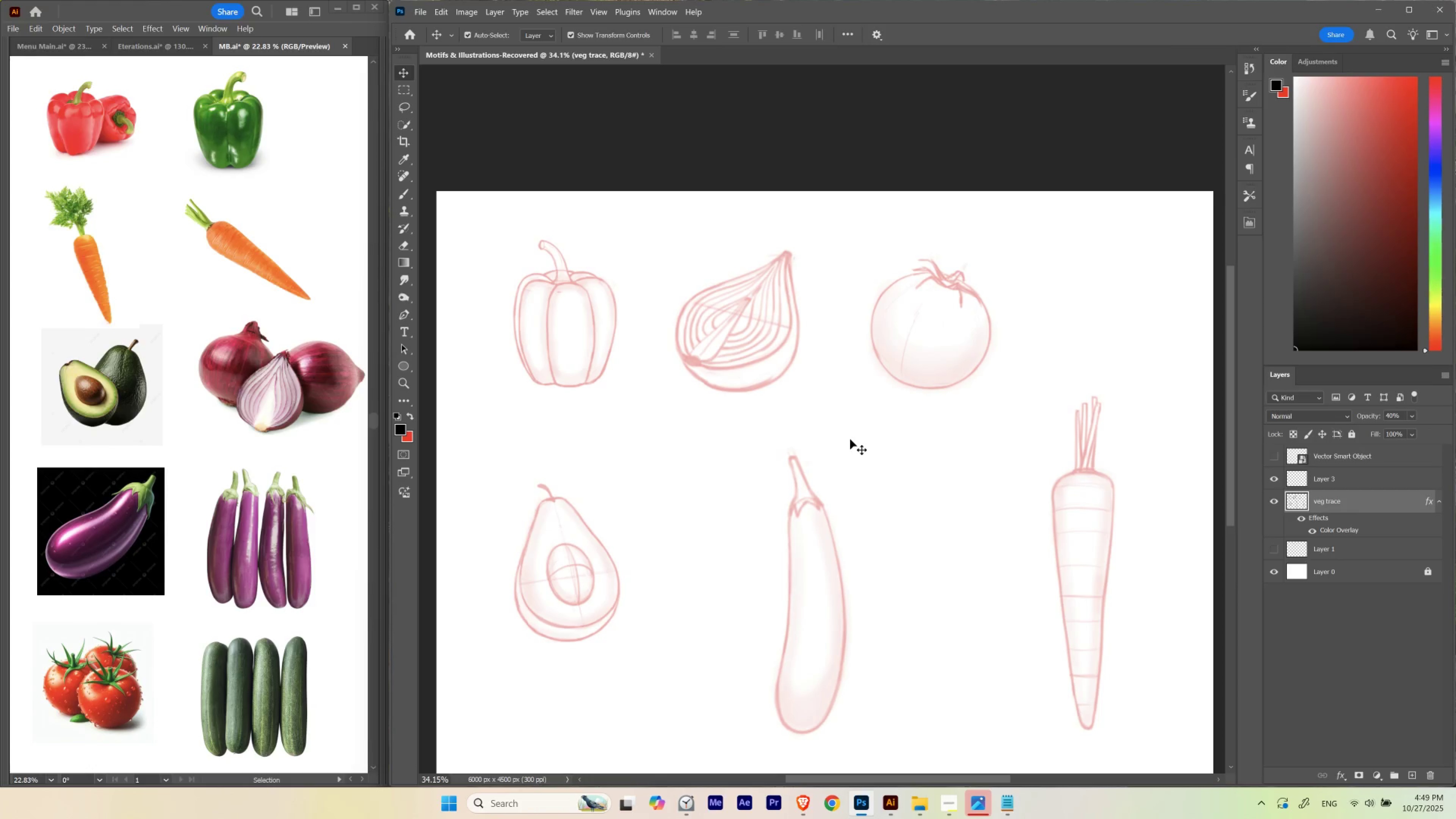 
key(Numpad3)
 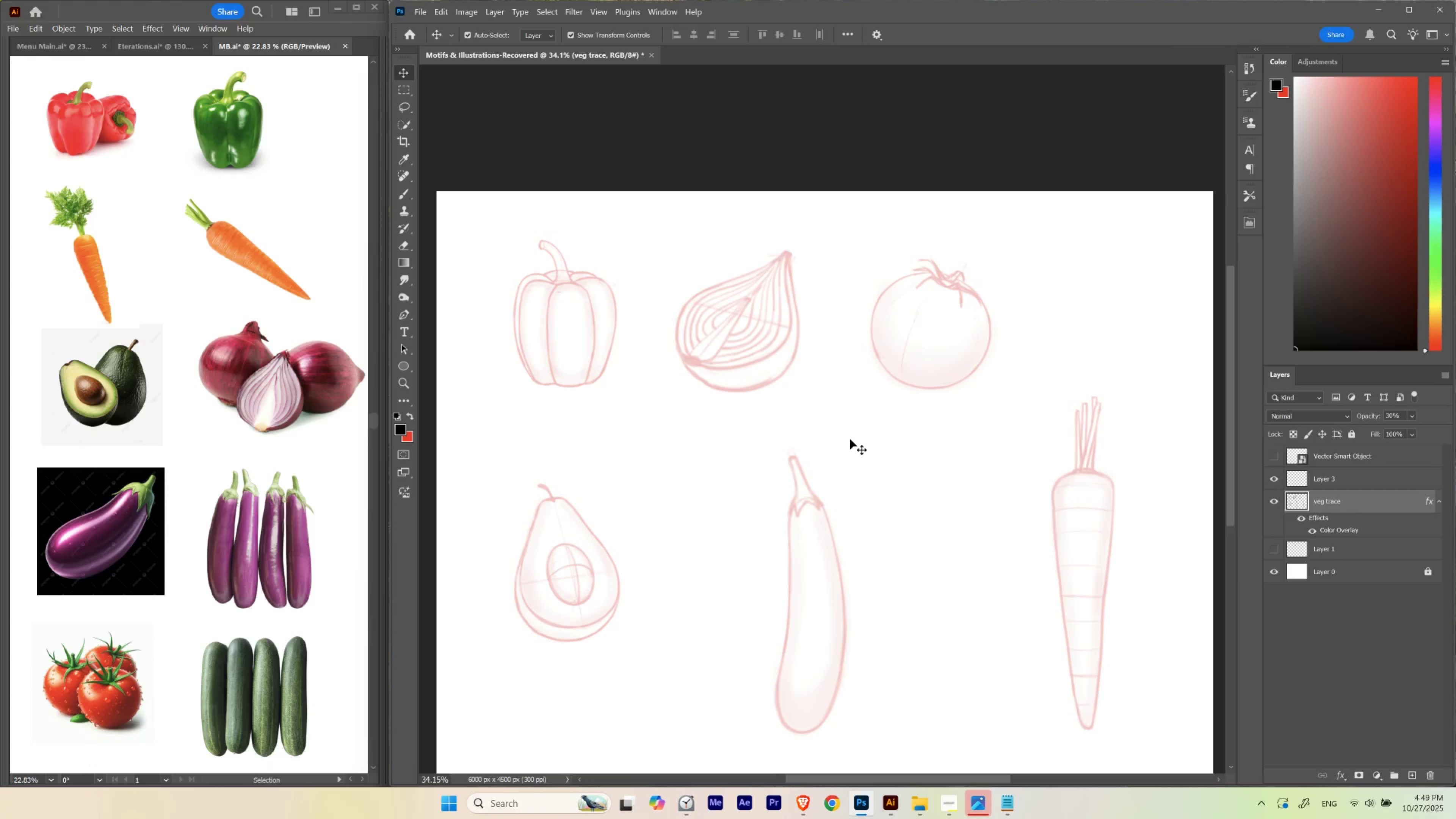 
key(Numpad3)
 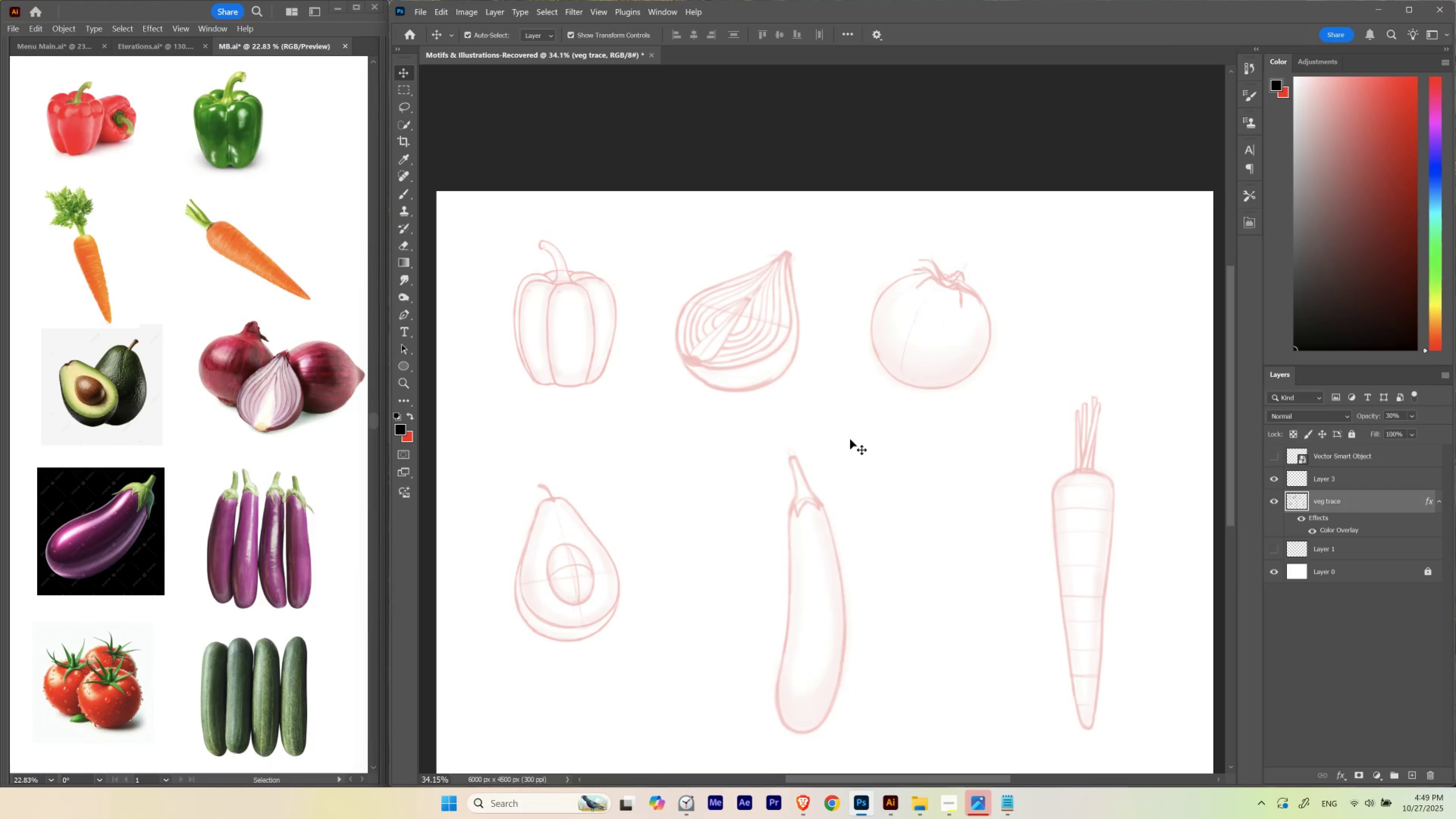 
key(Numpad5)
 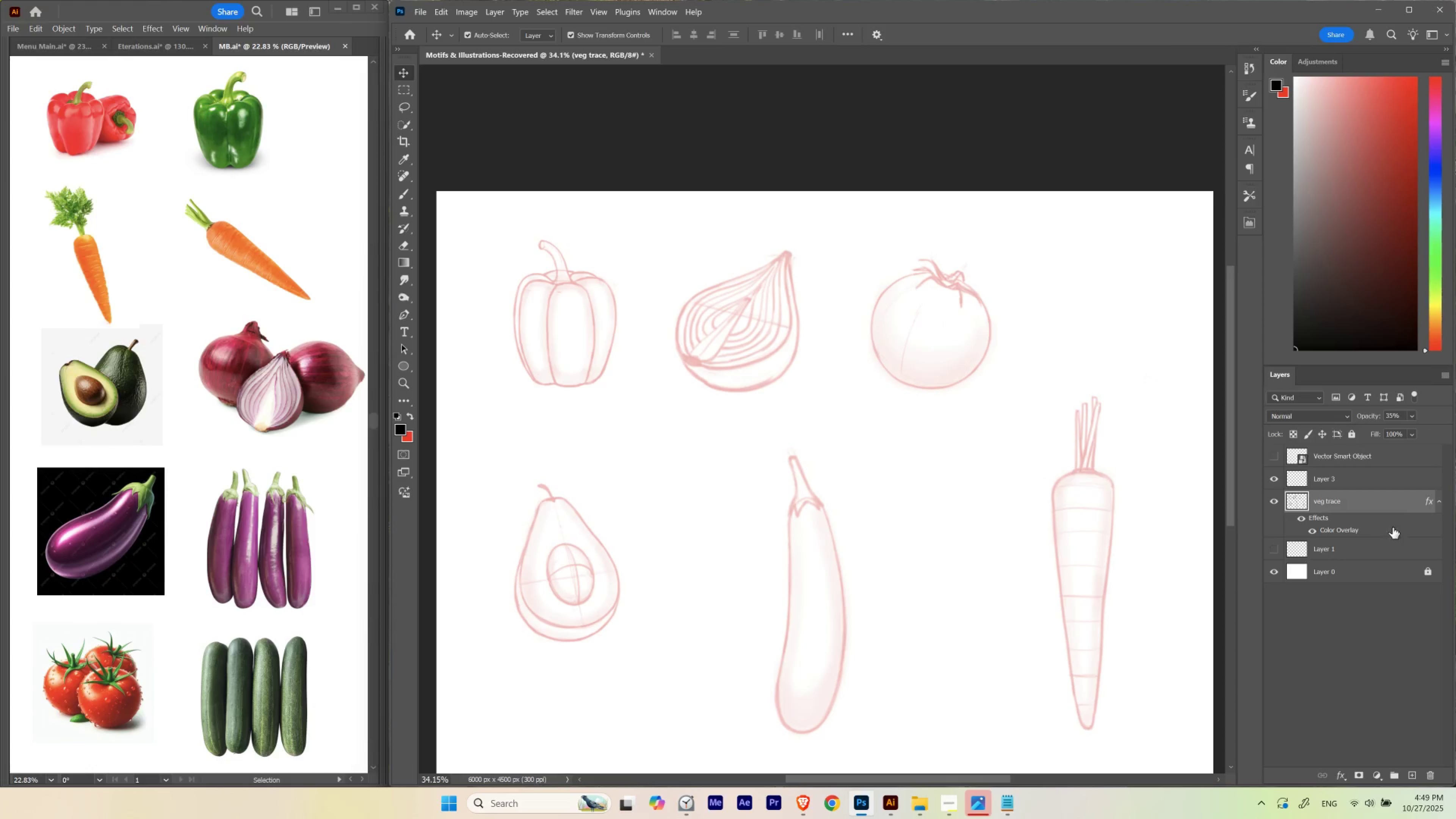 
left_click([1397, 486])
 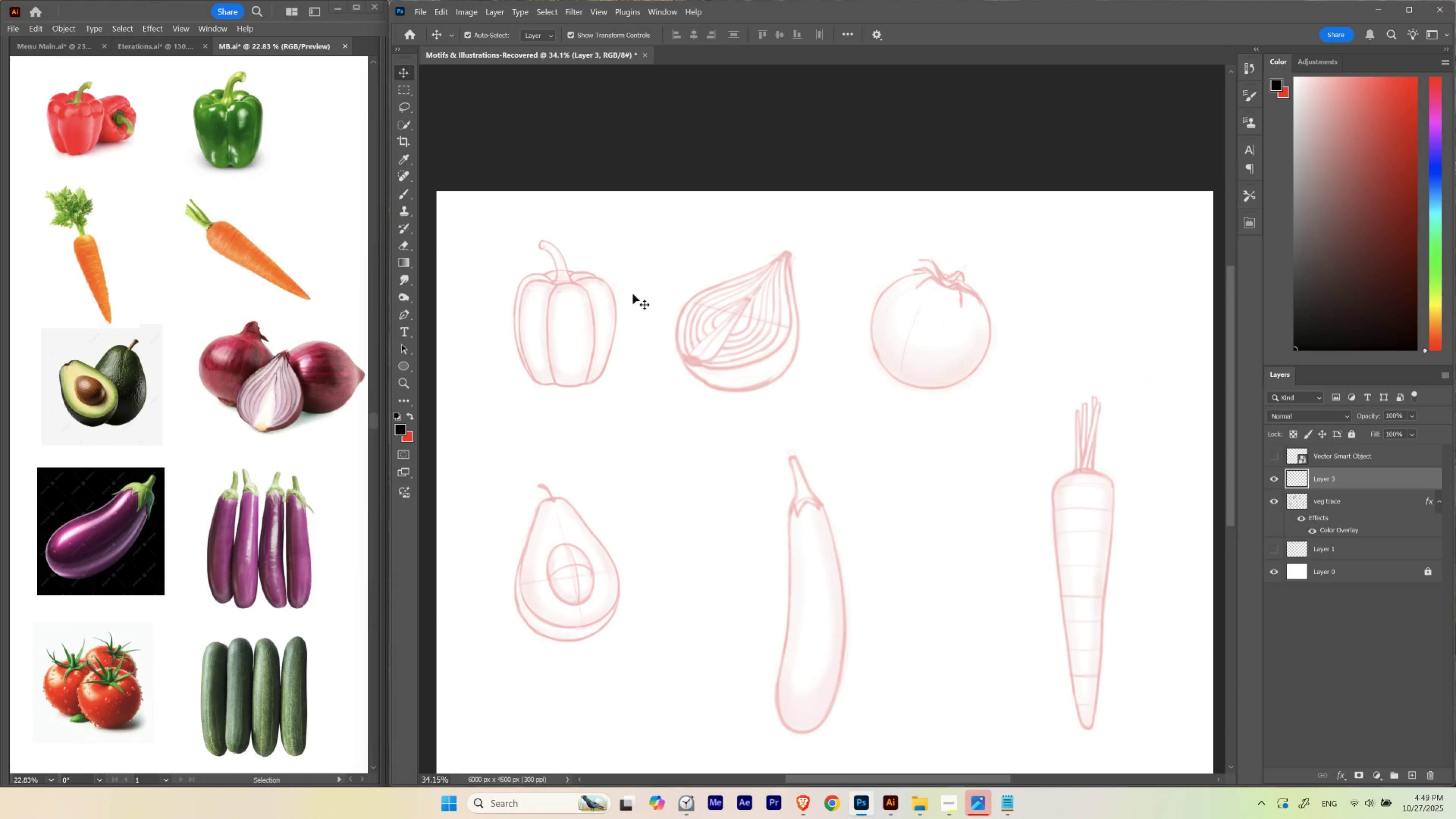 
key(B)
 